 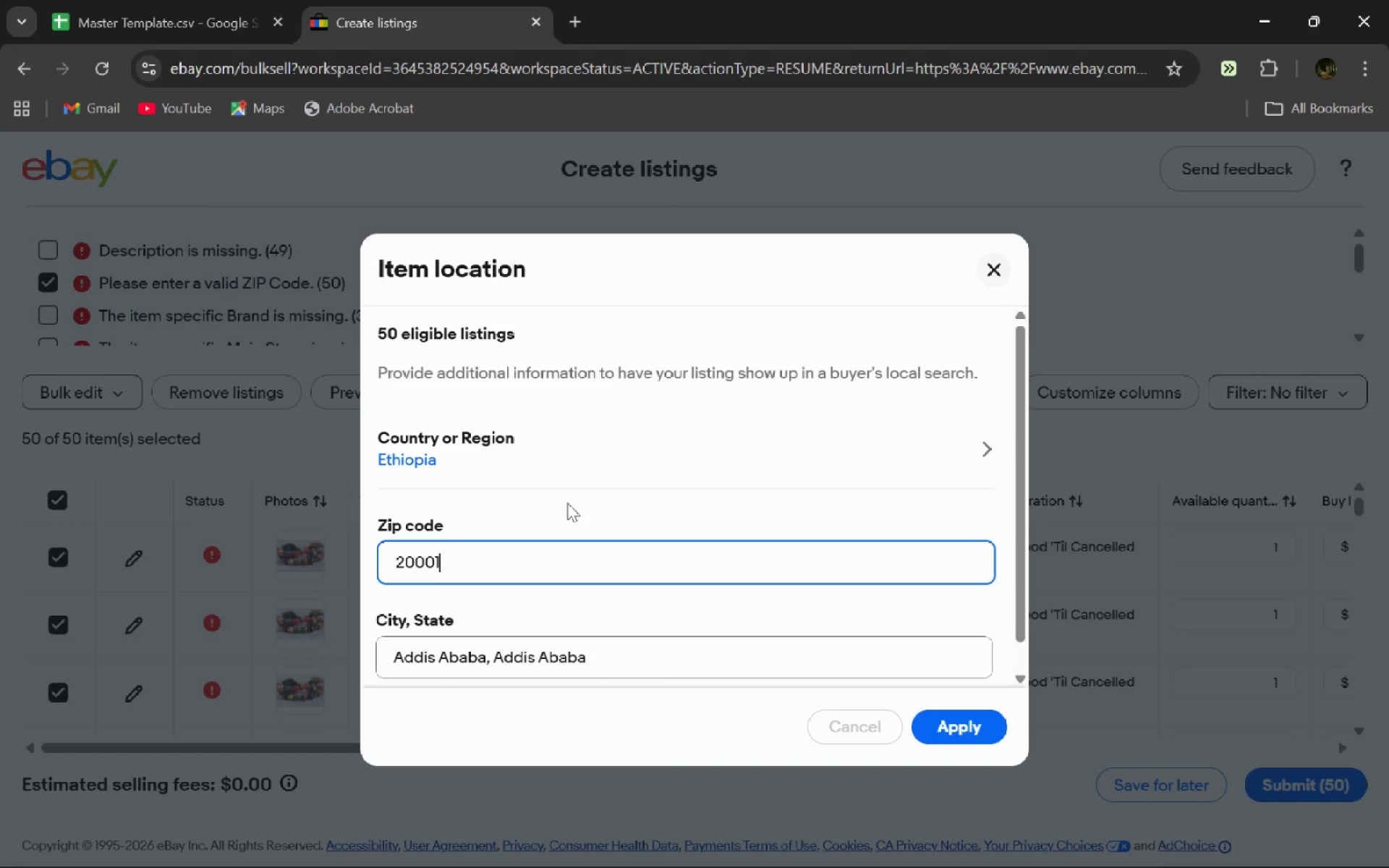 
left_click([663, 624])
 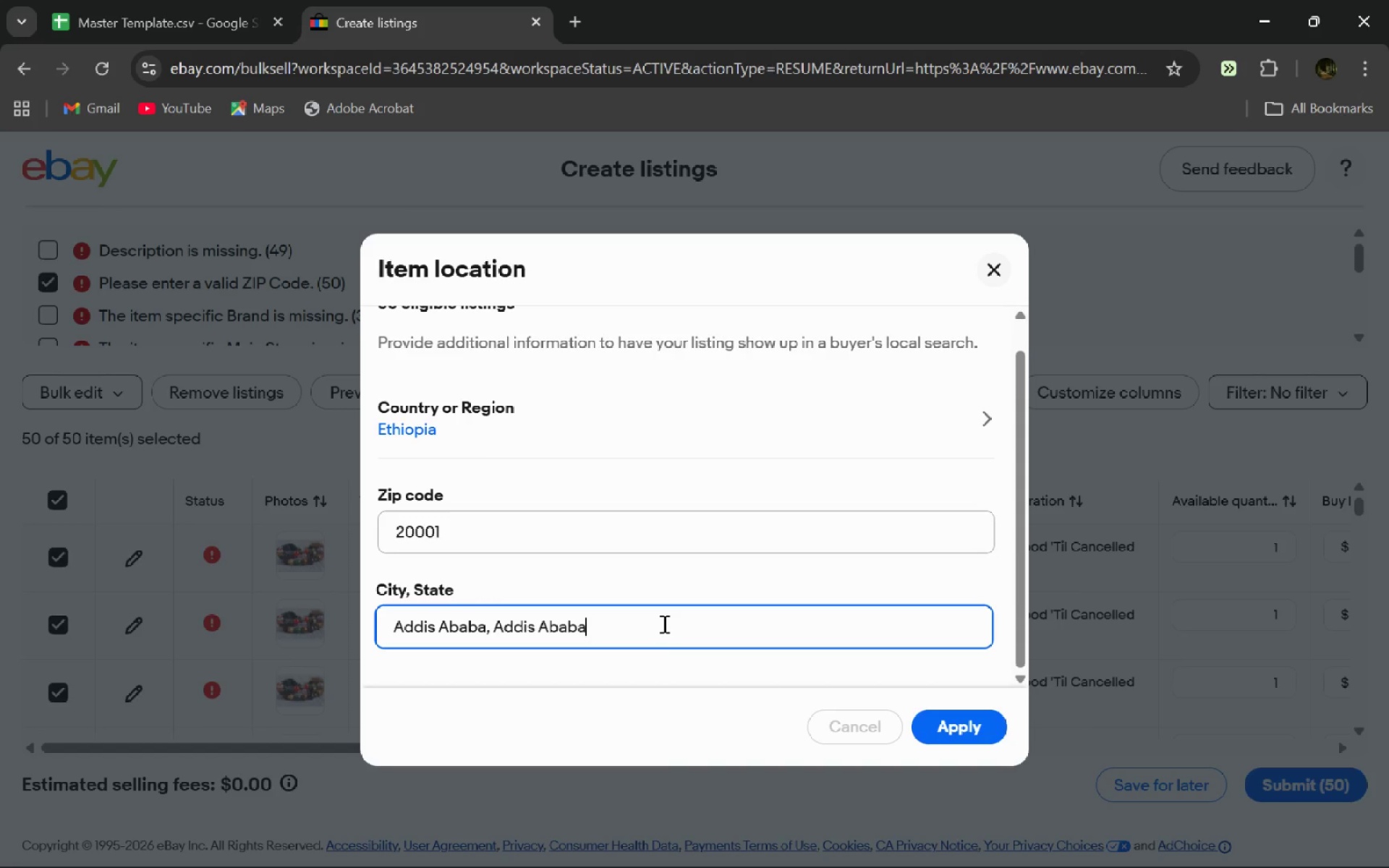 
key(Control+ControlLeft)
 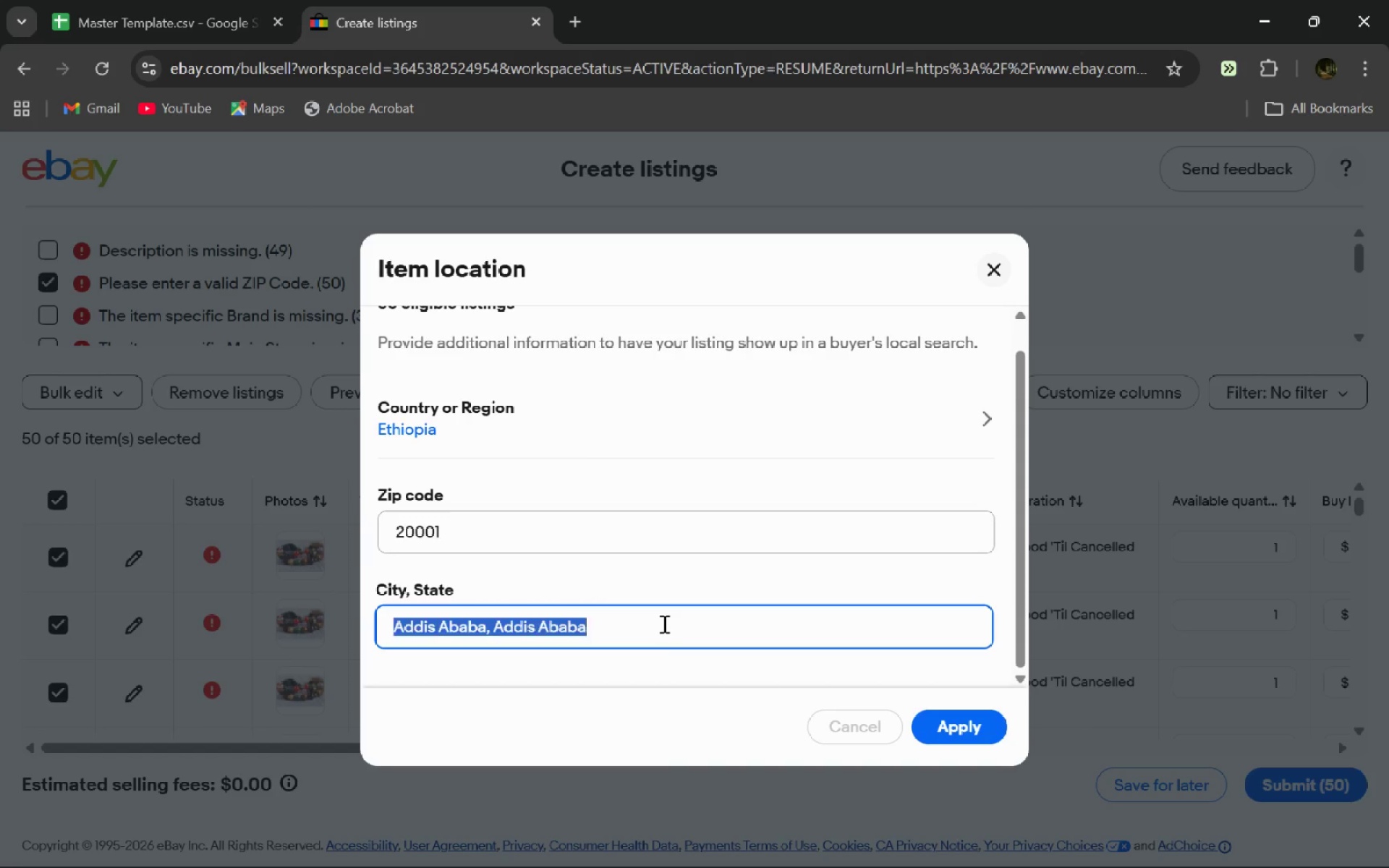 
key(Control+A)
 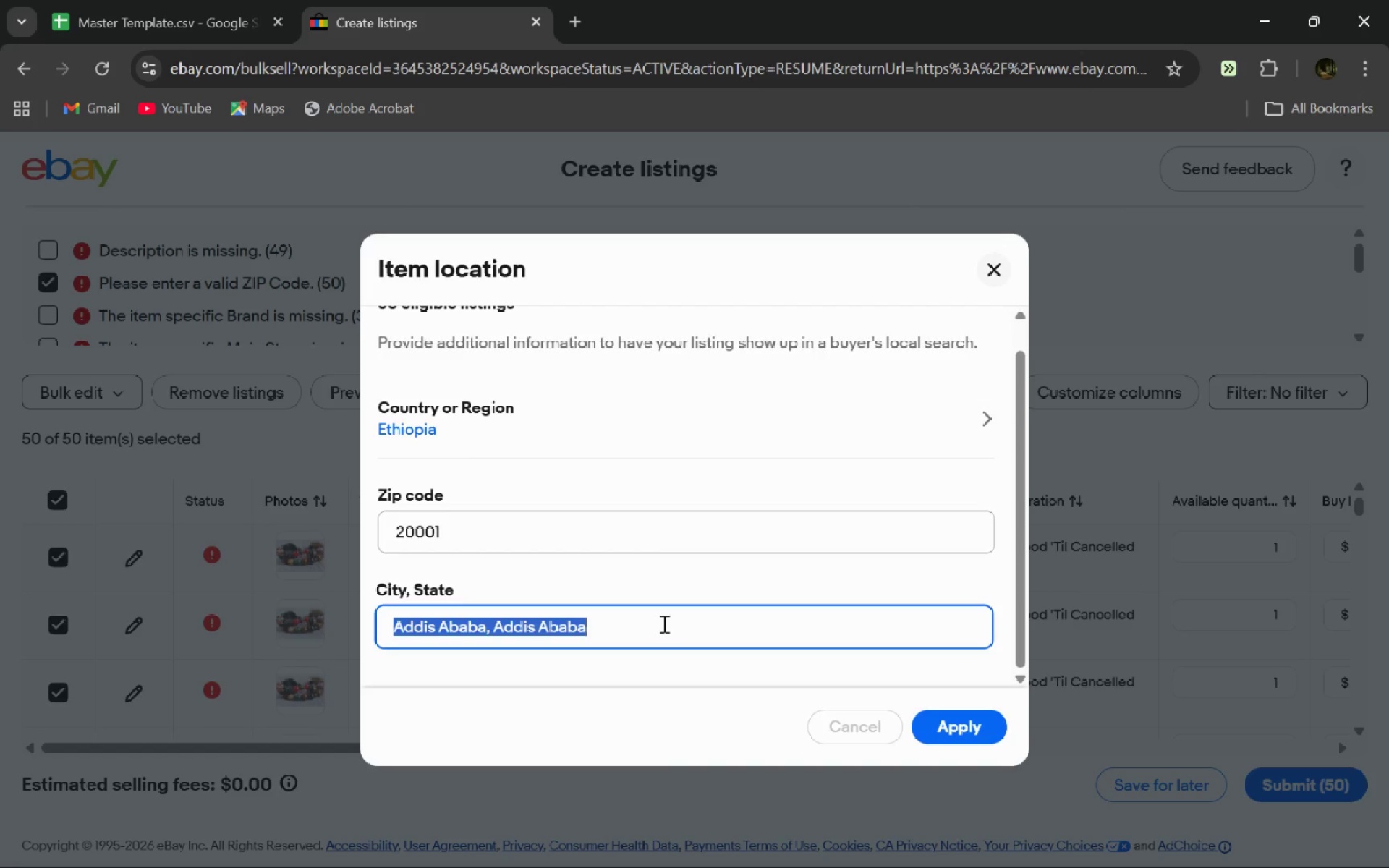 
key(Alt+AltLeft)
 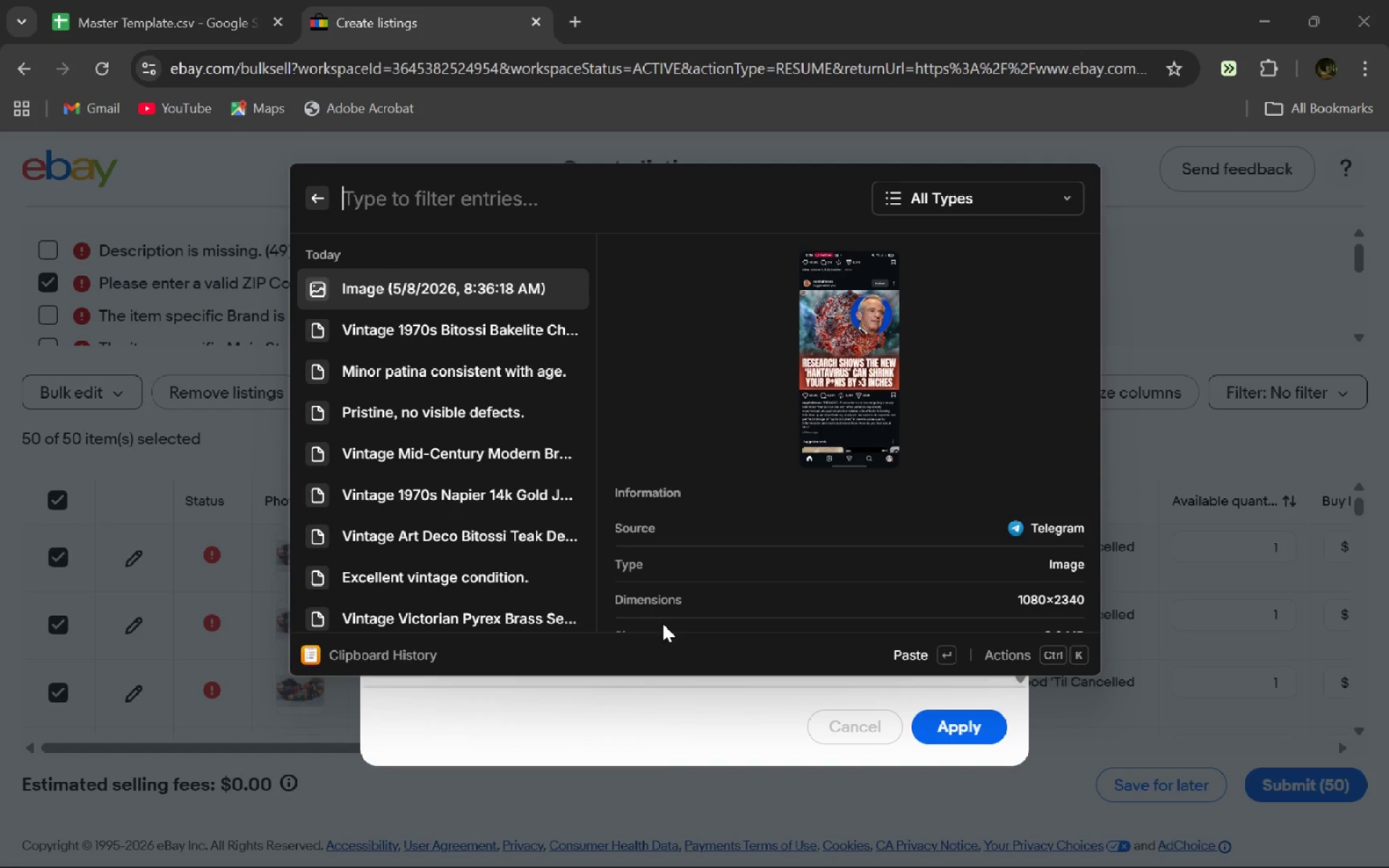 
type( washin)
 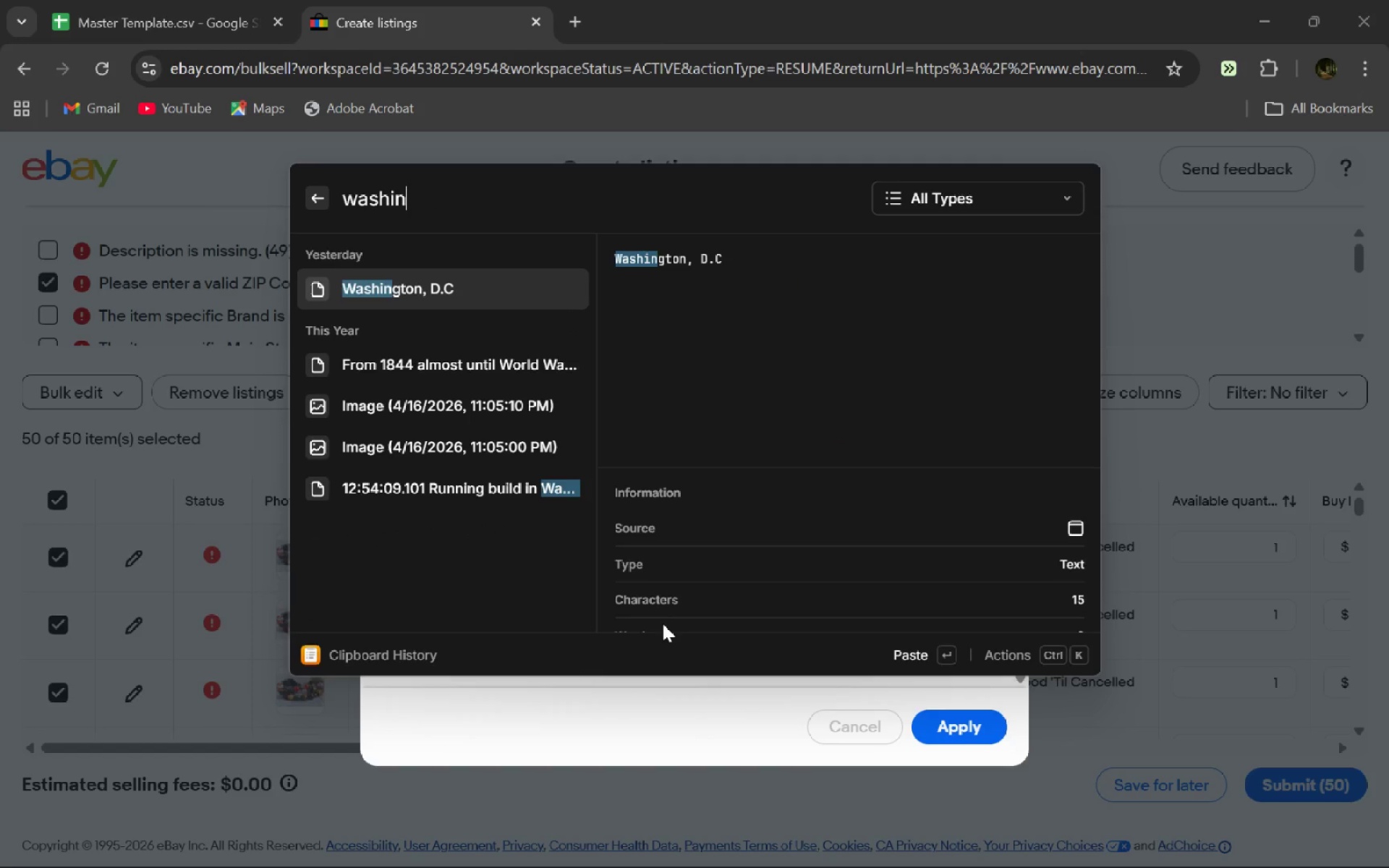 
key(Enter)
 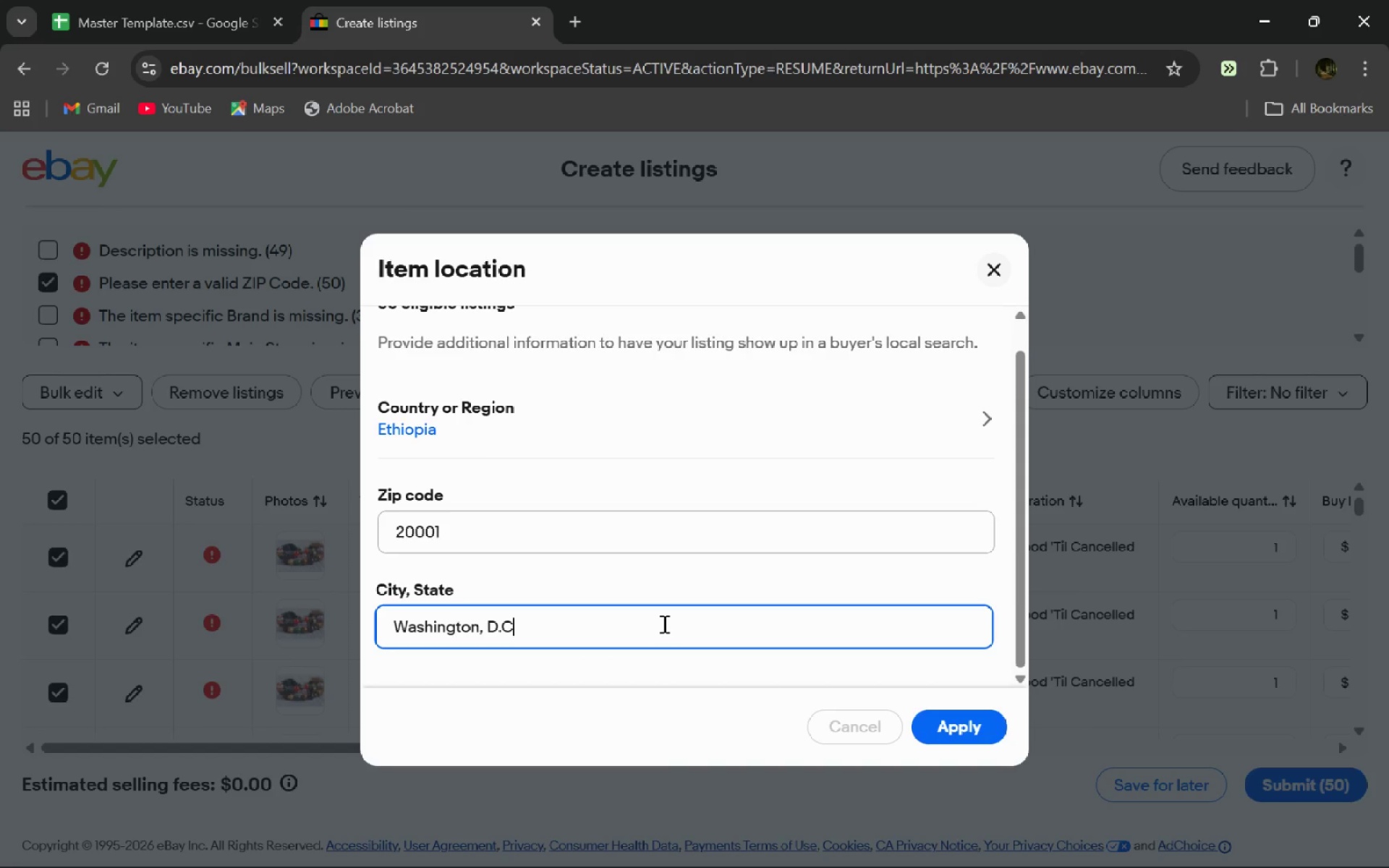 
key(Shift+Insert)
 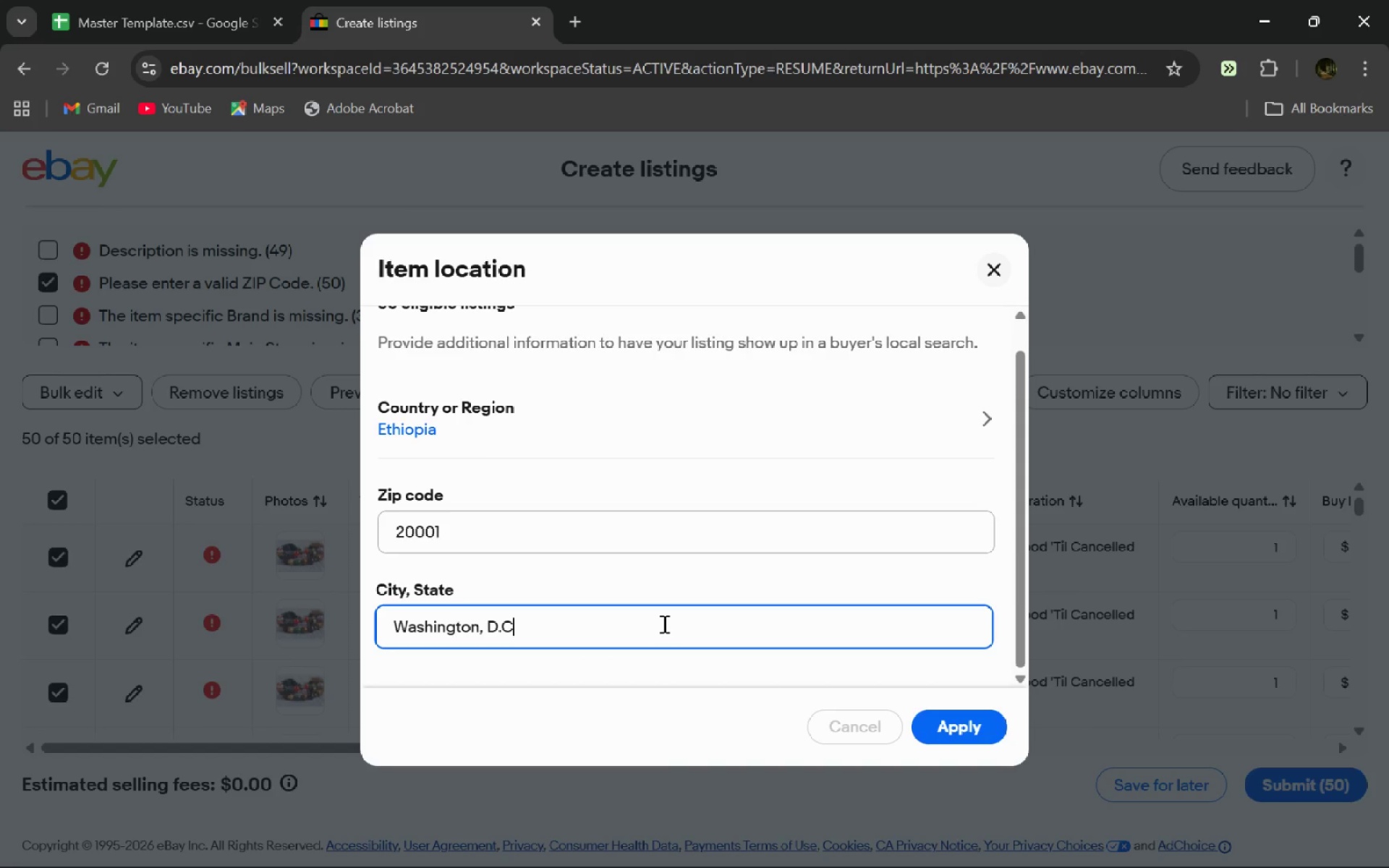 
left_click([970, 728])
 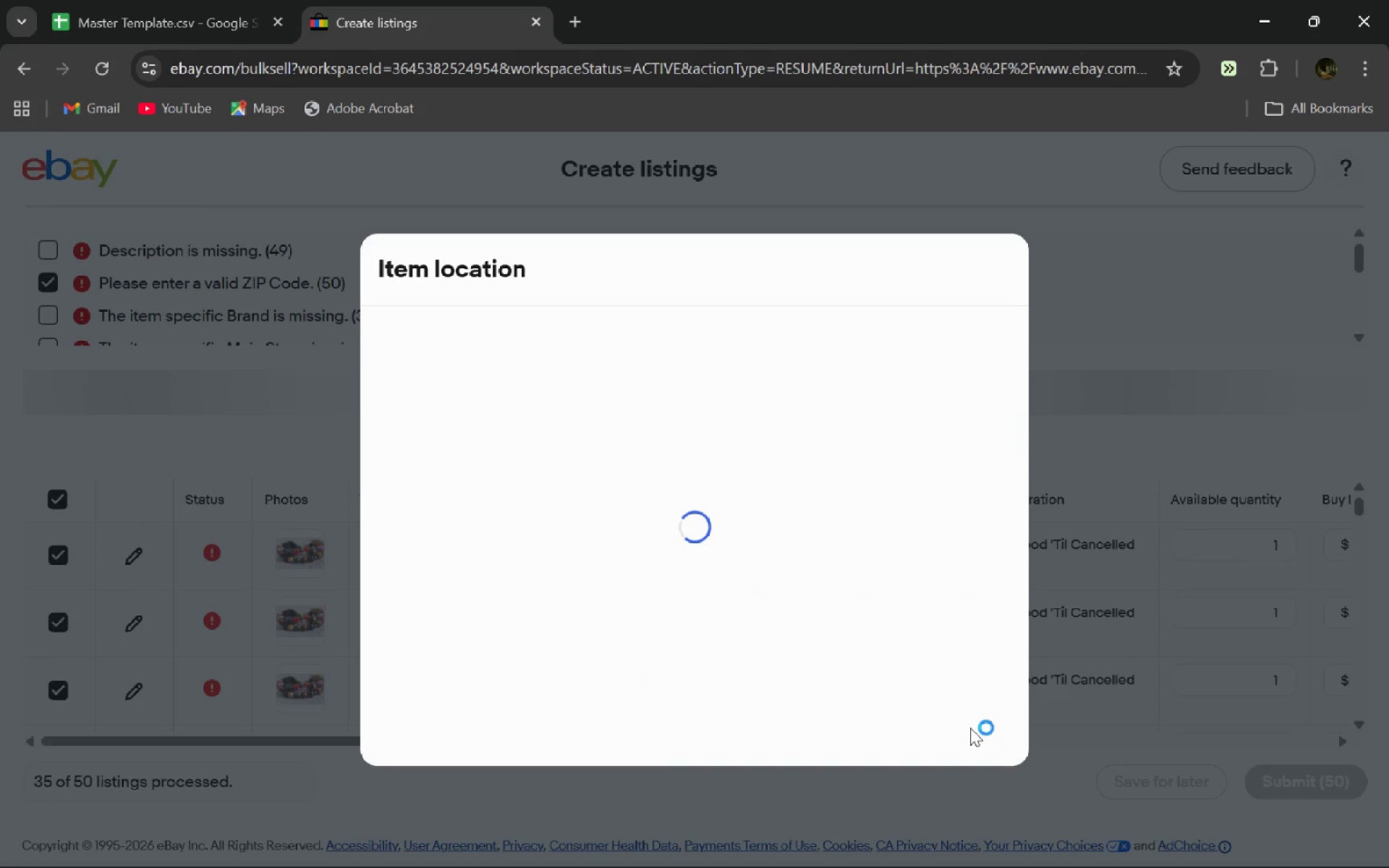 
left_click([970, 728])
 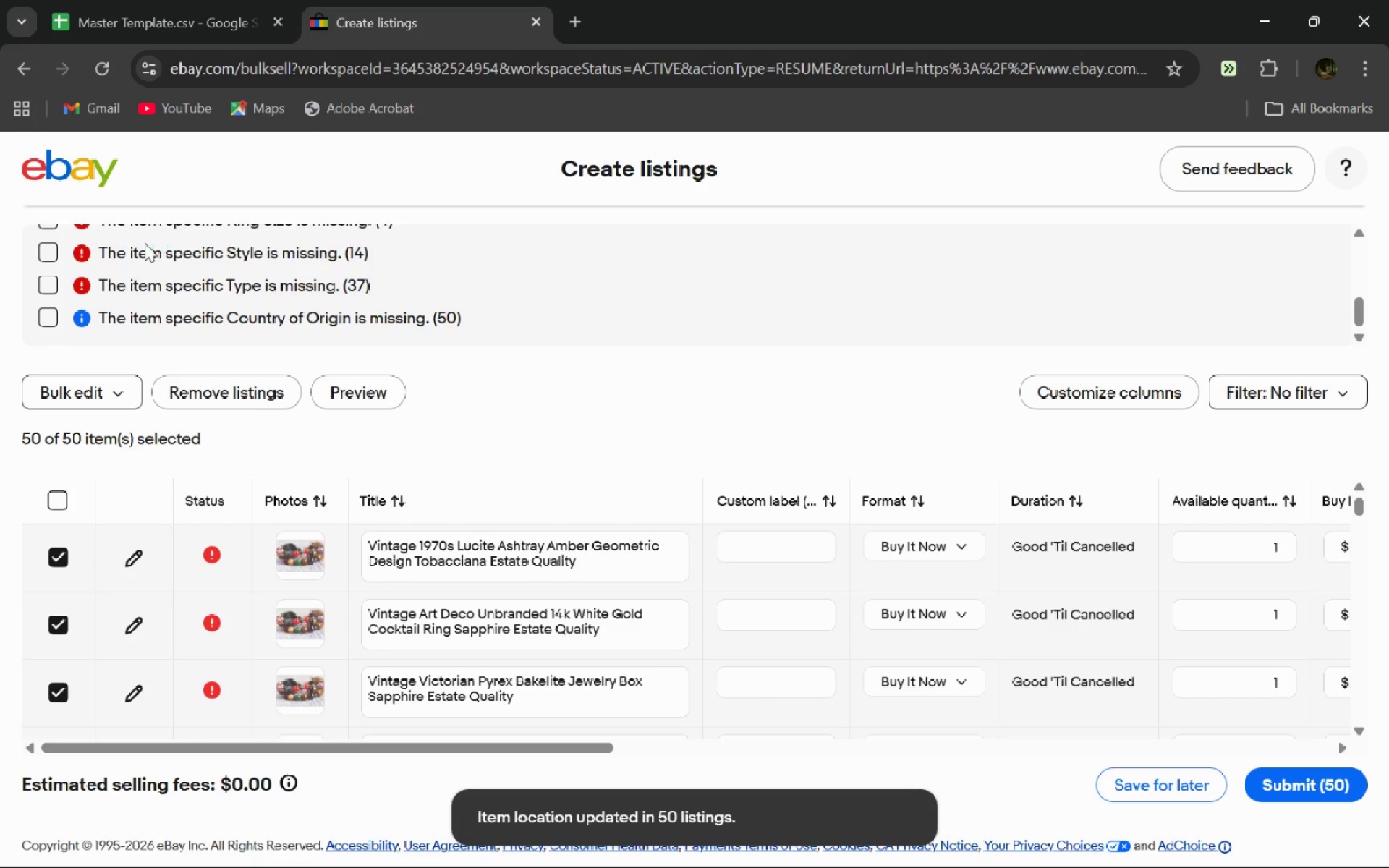 
wait(6.58)
 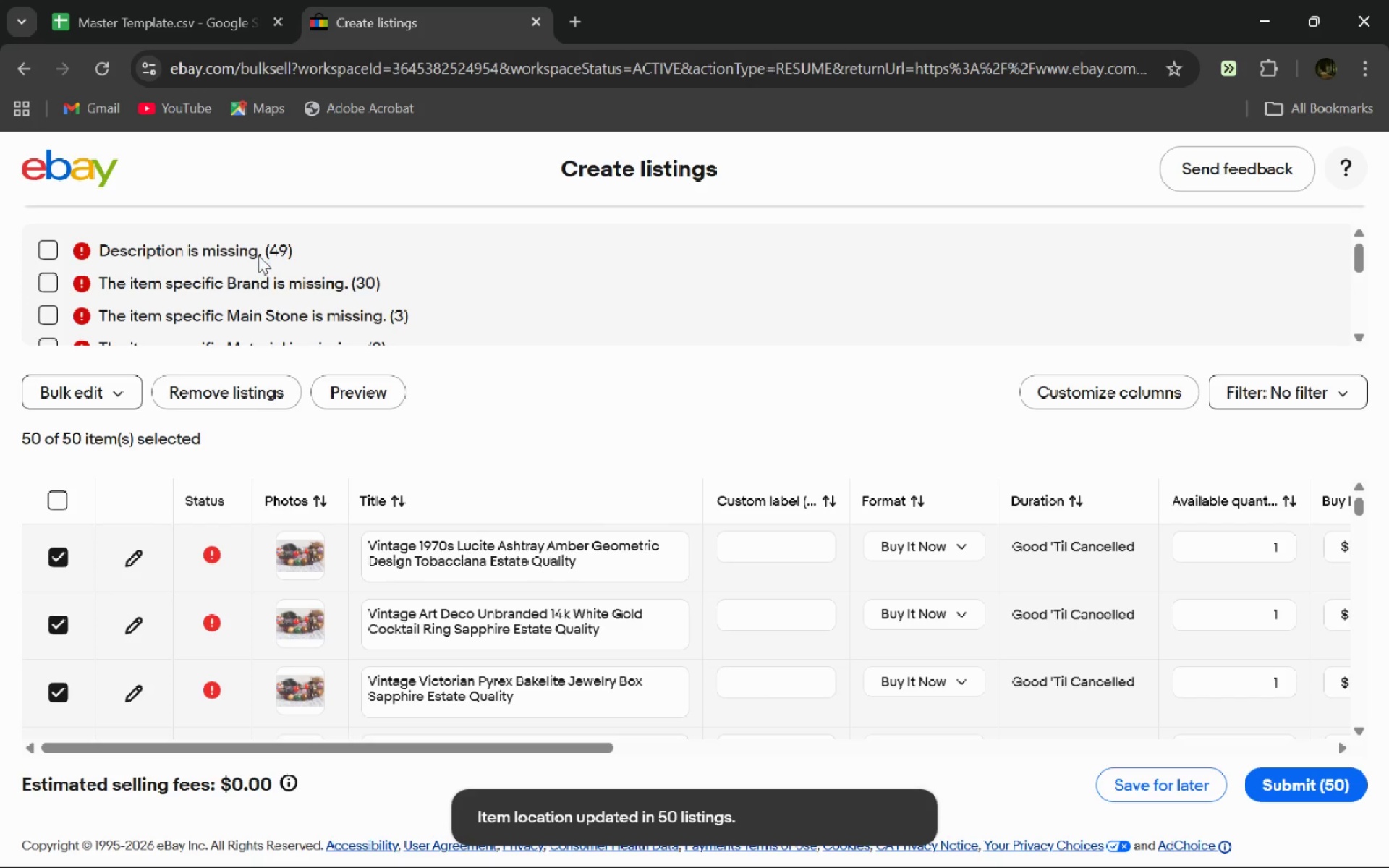 
left_click([47, 309])
 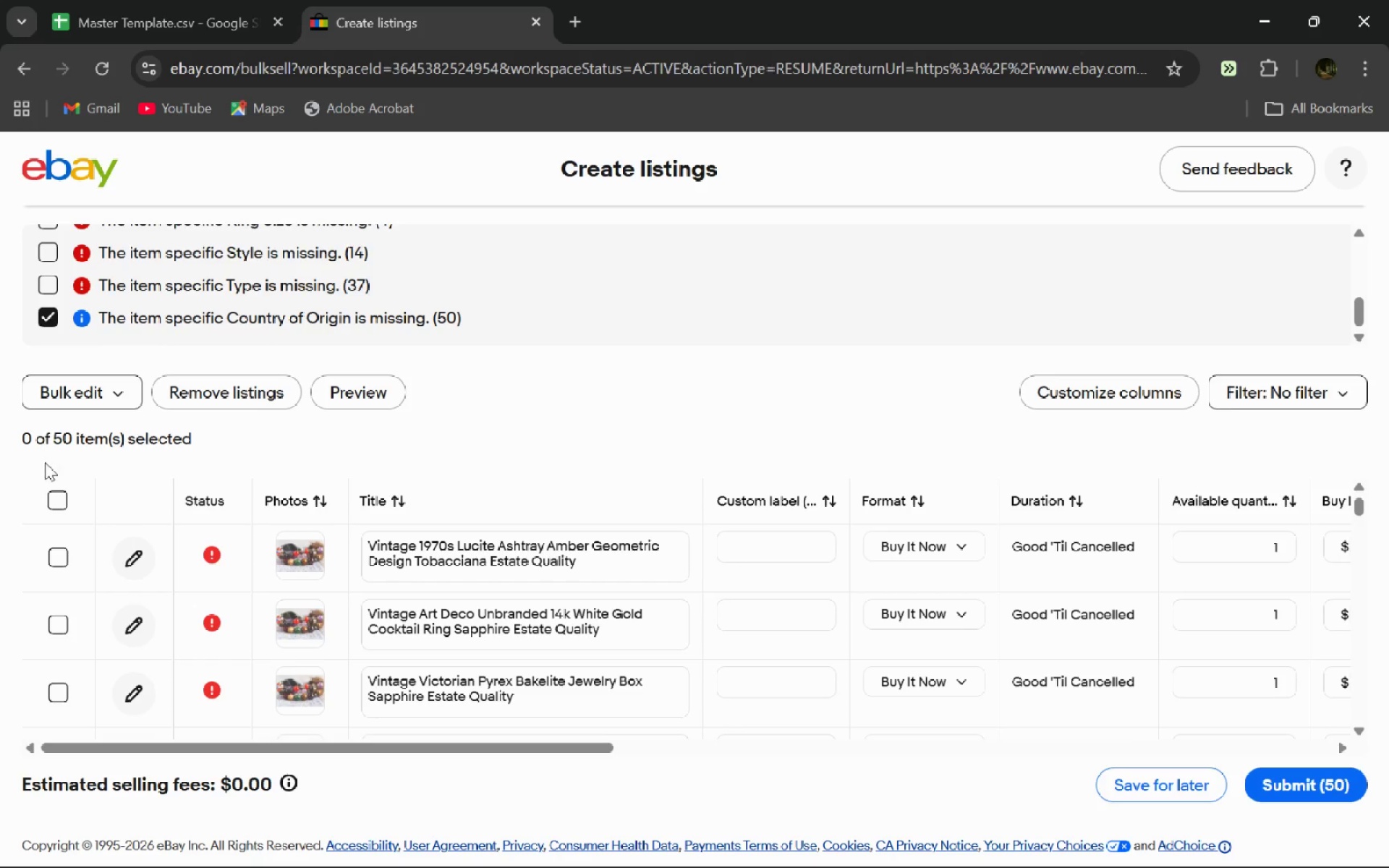 
left_click([46, 501])
 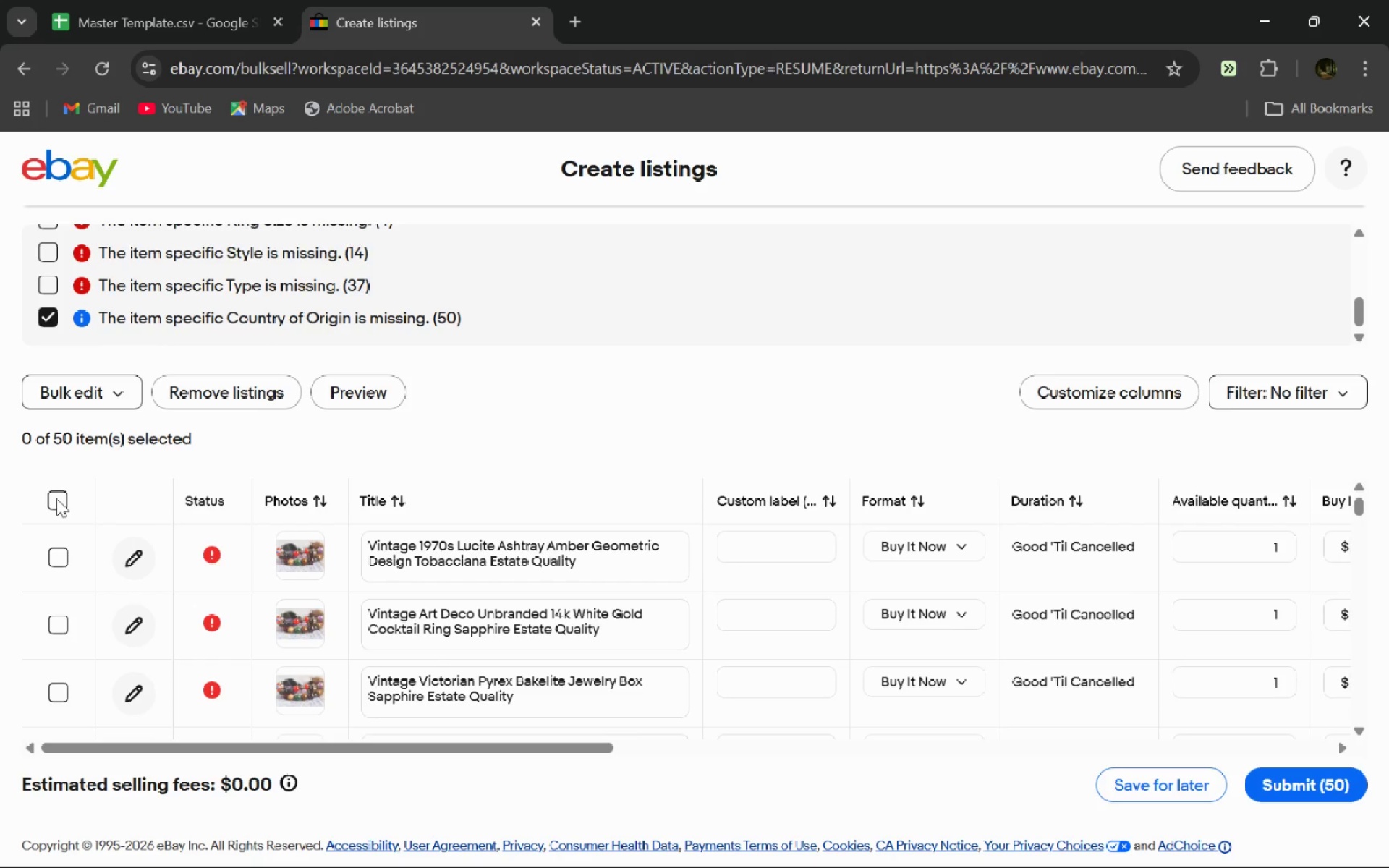 
left_click([56, 498])
 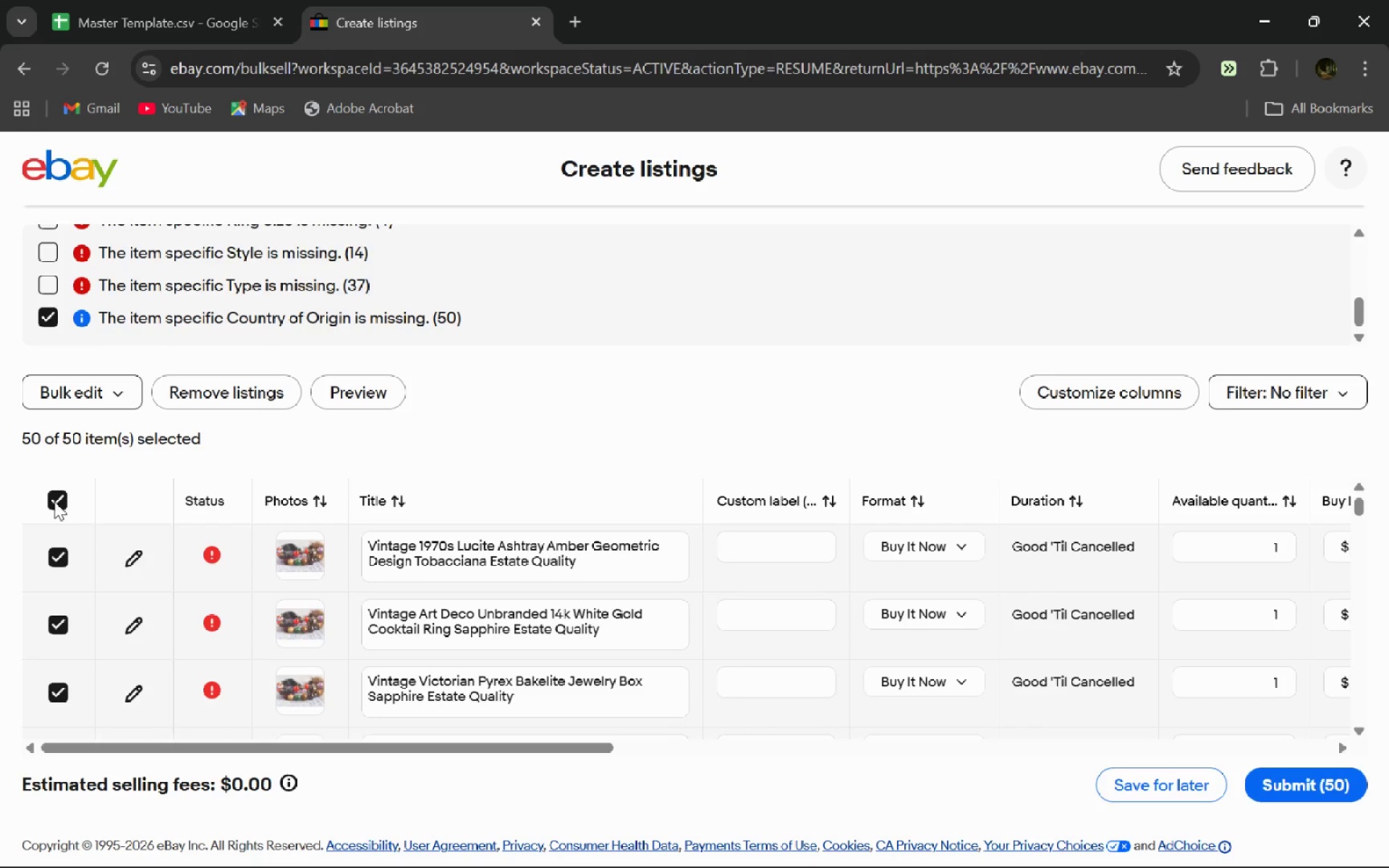 
left_click([54, 502])
 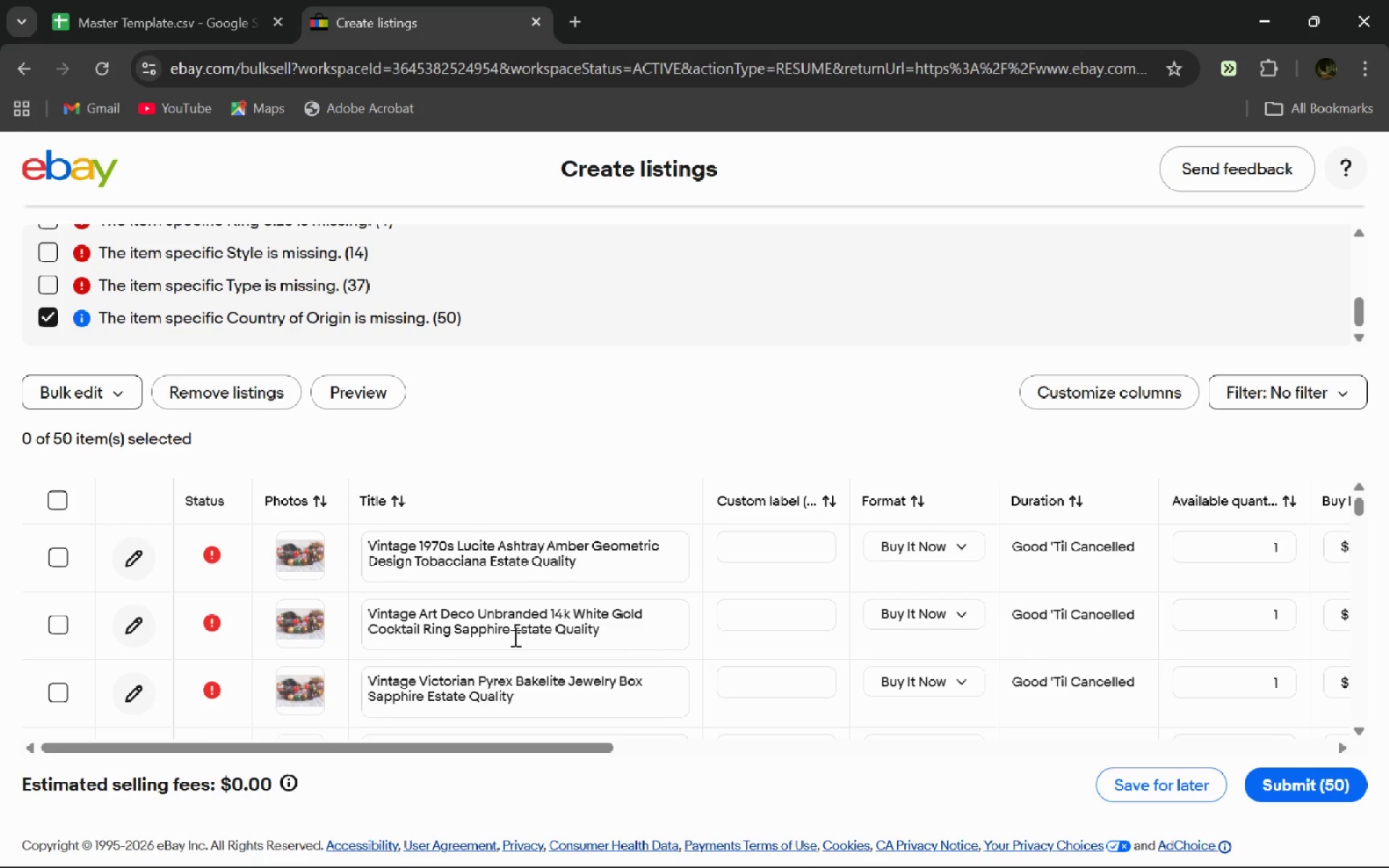 
wait(6.52)
 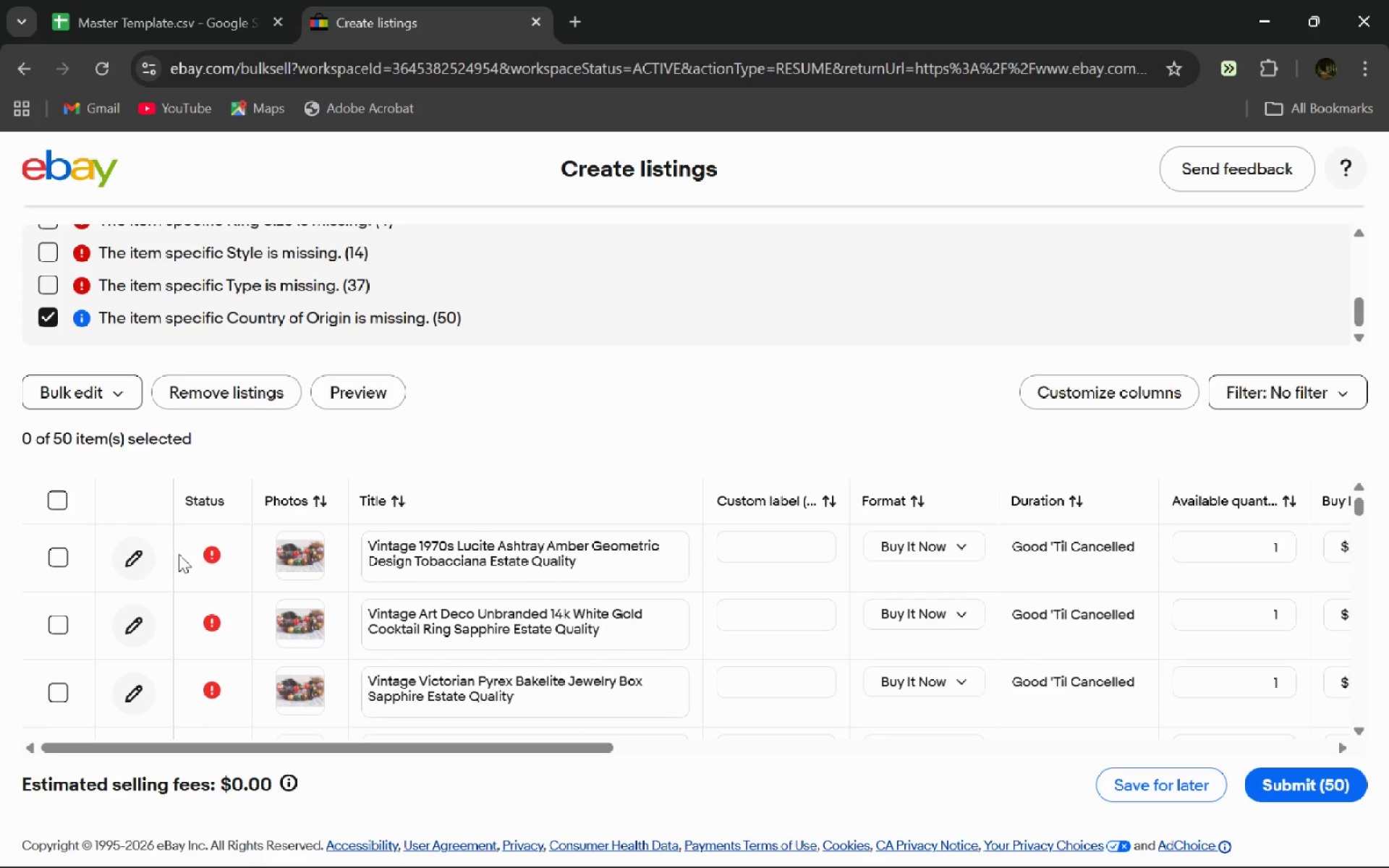 
left_click([48, 321])
 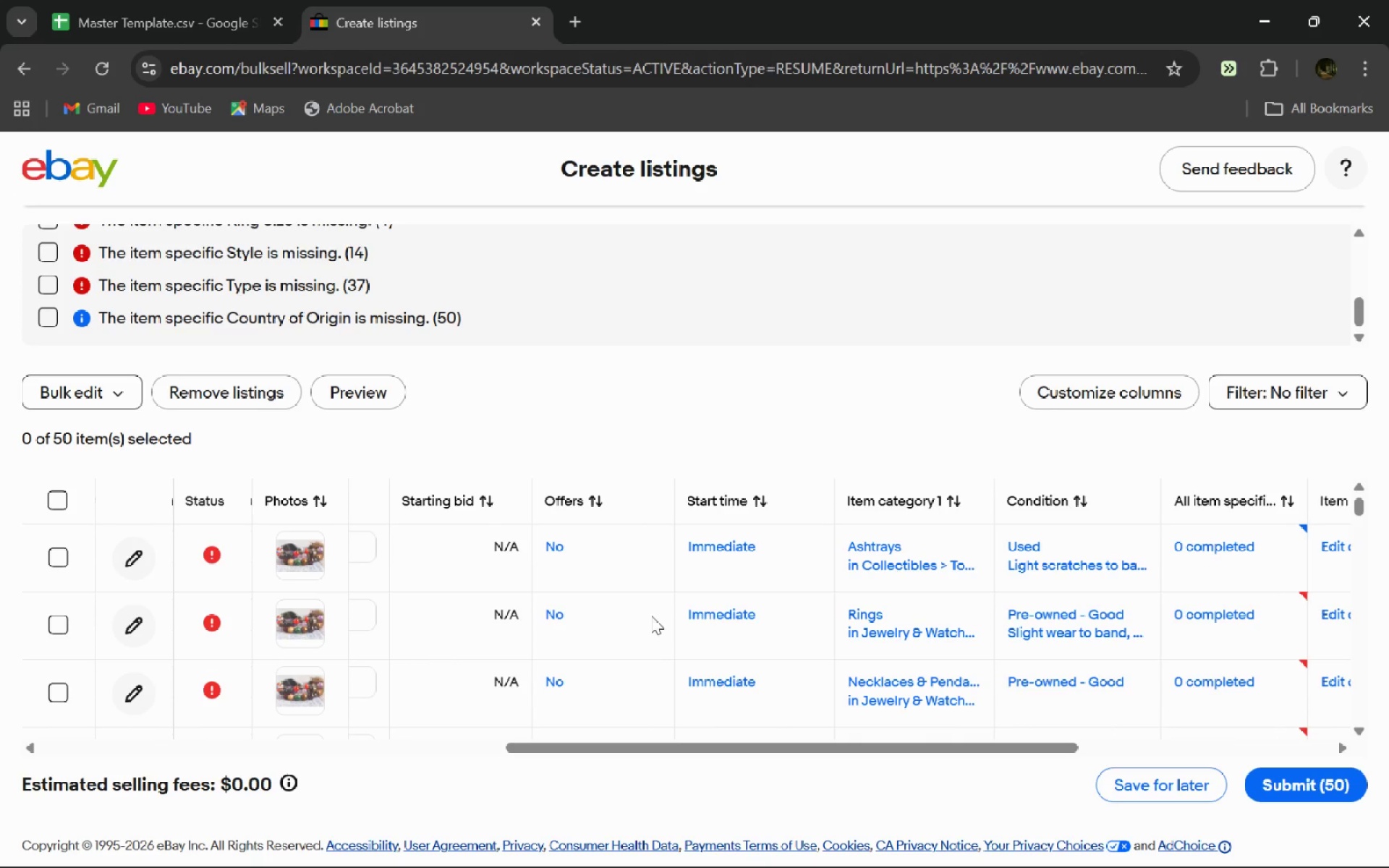 
wait(6.64)
 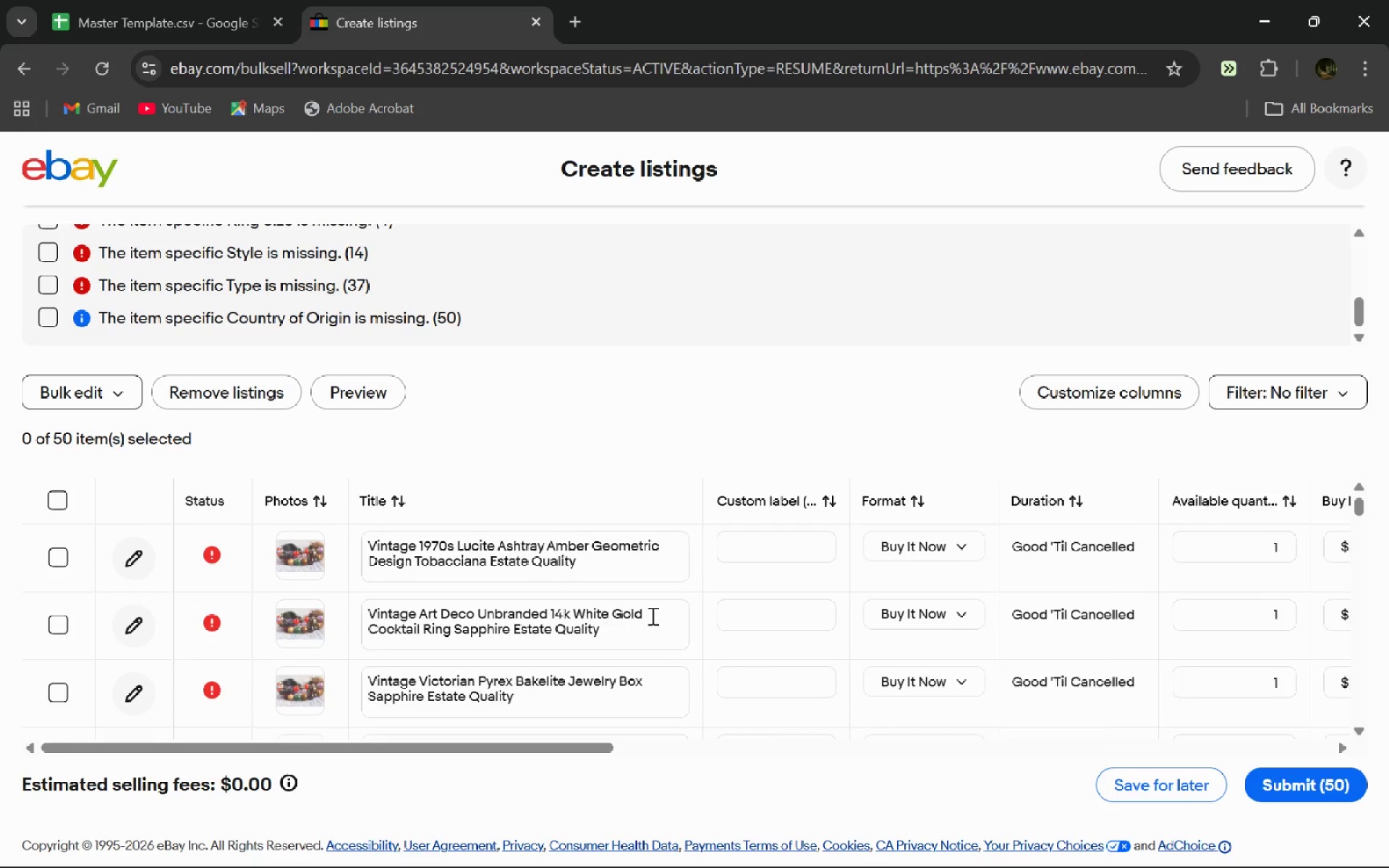 
left_click([1100, 553])
 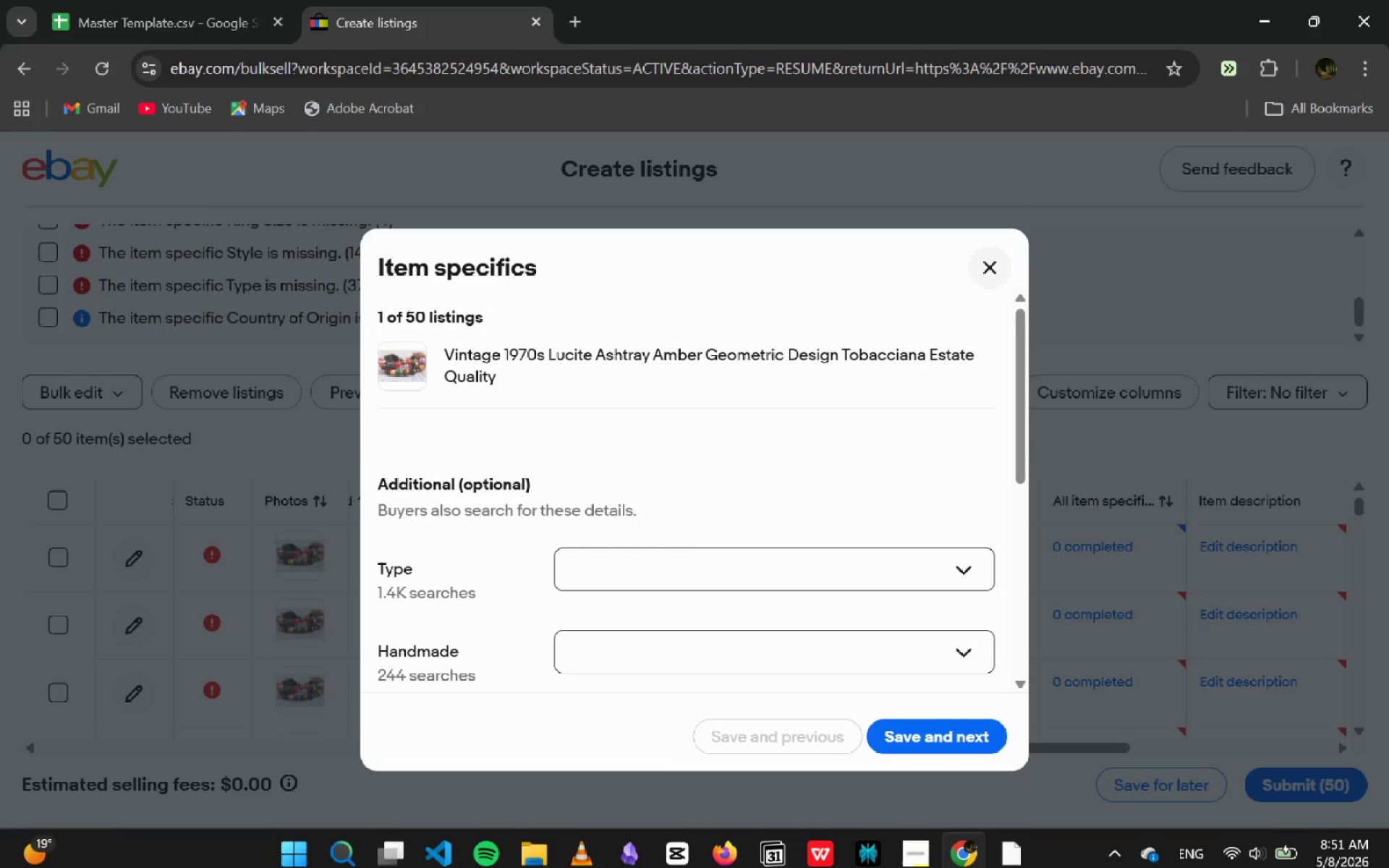 
left_click([493, 846])
 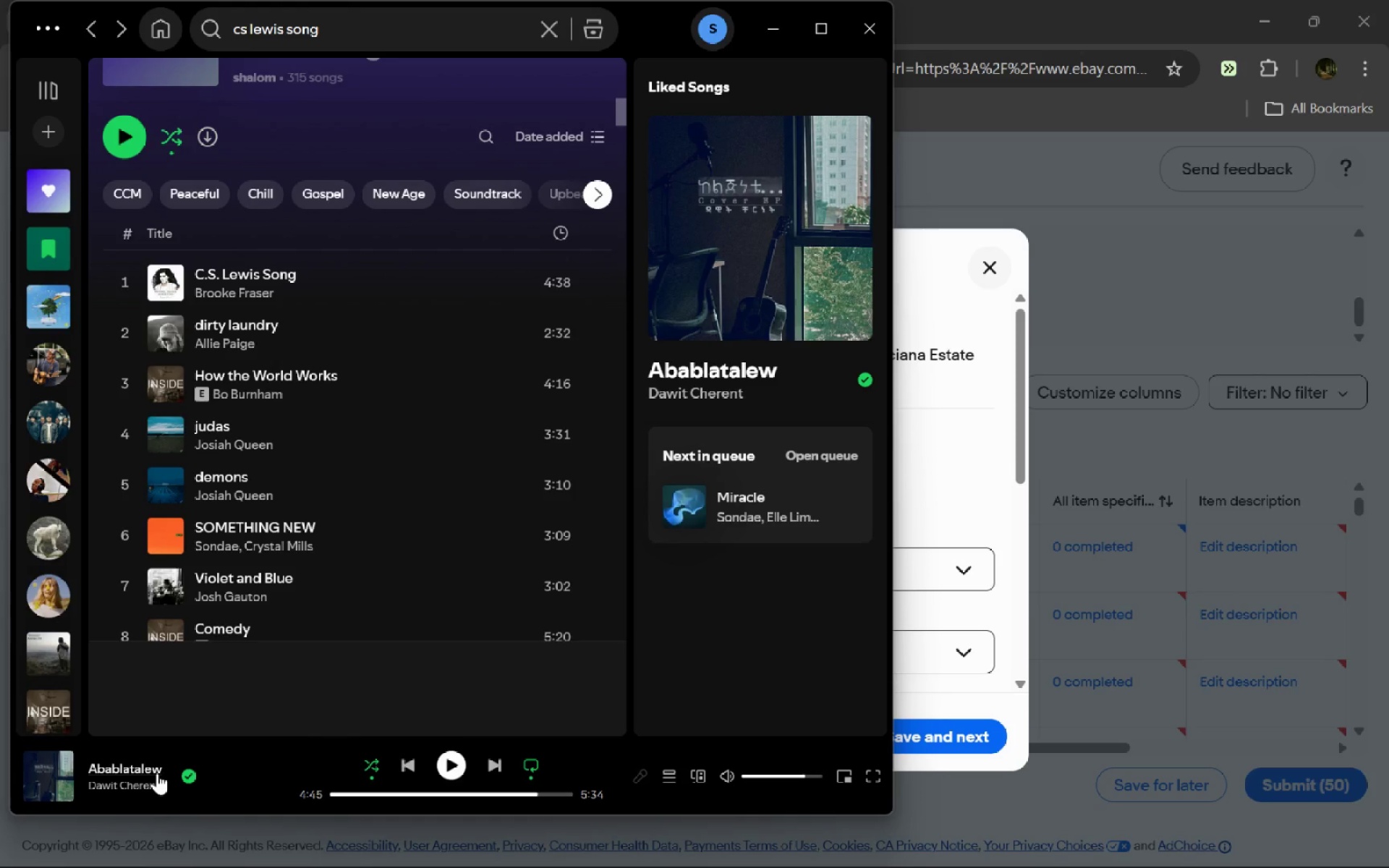 
mouse_move([253, 412])
 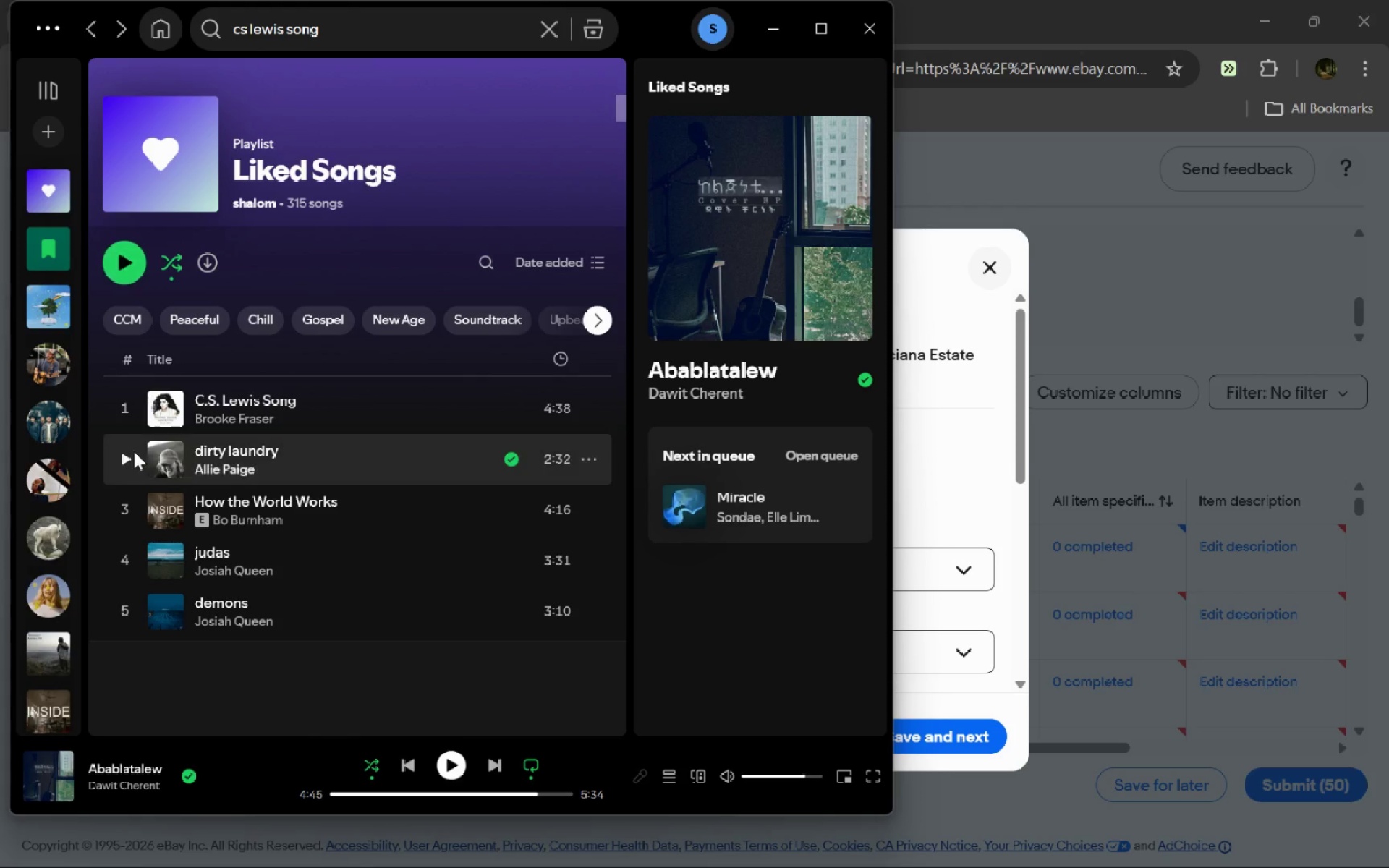 
double_click([131, 455])
 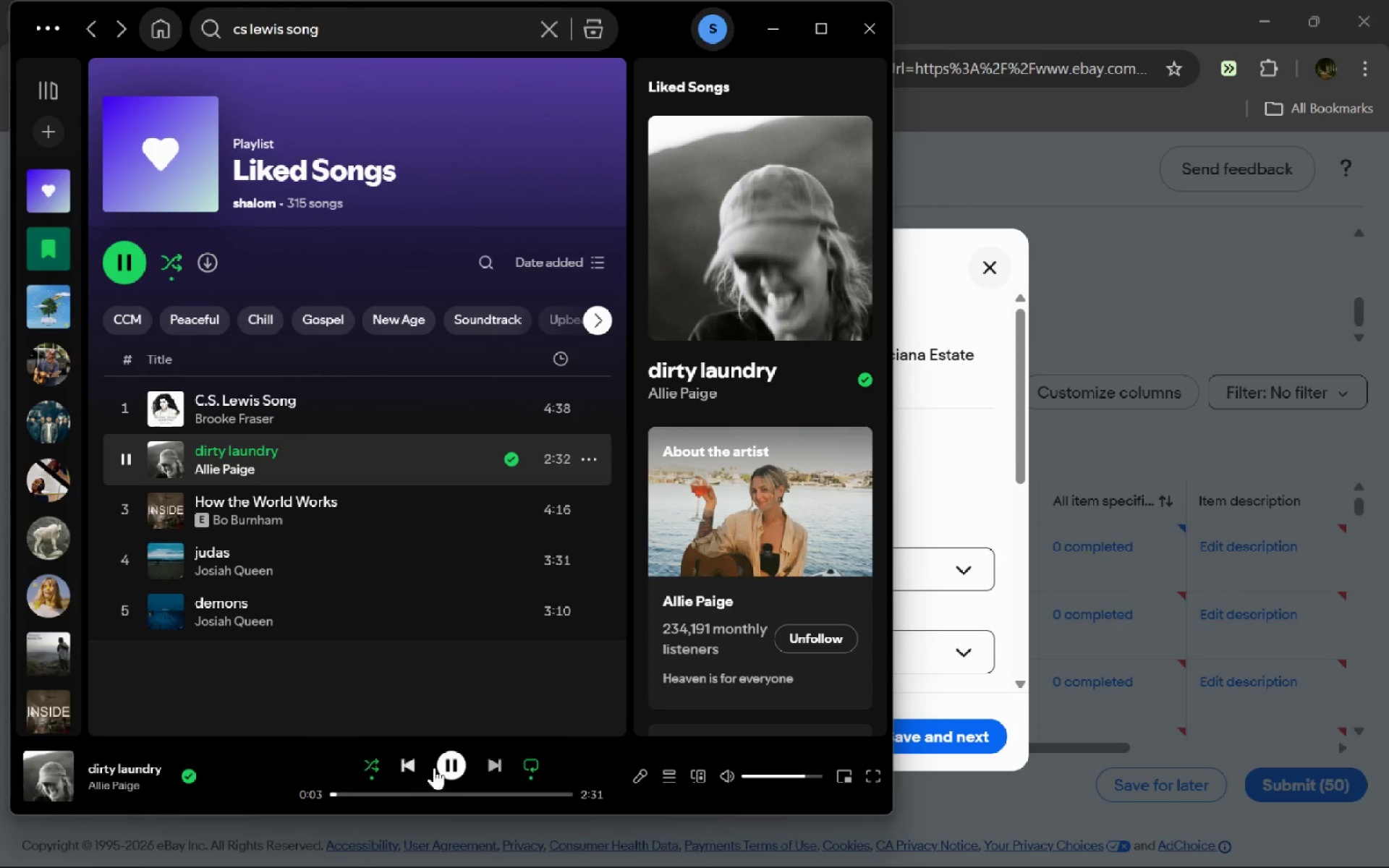 
wait(5.86)
 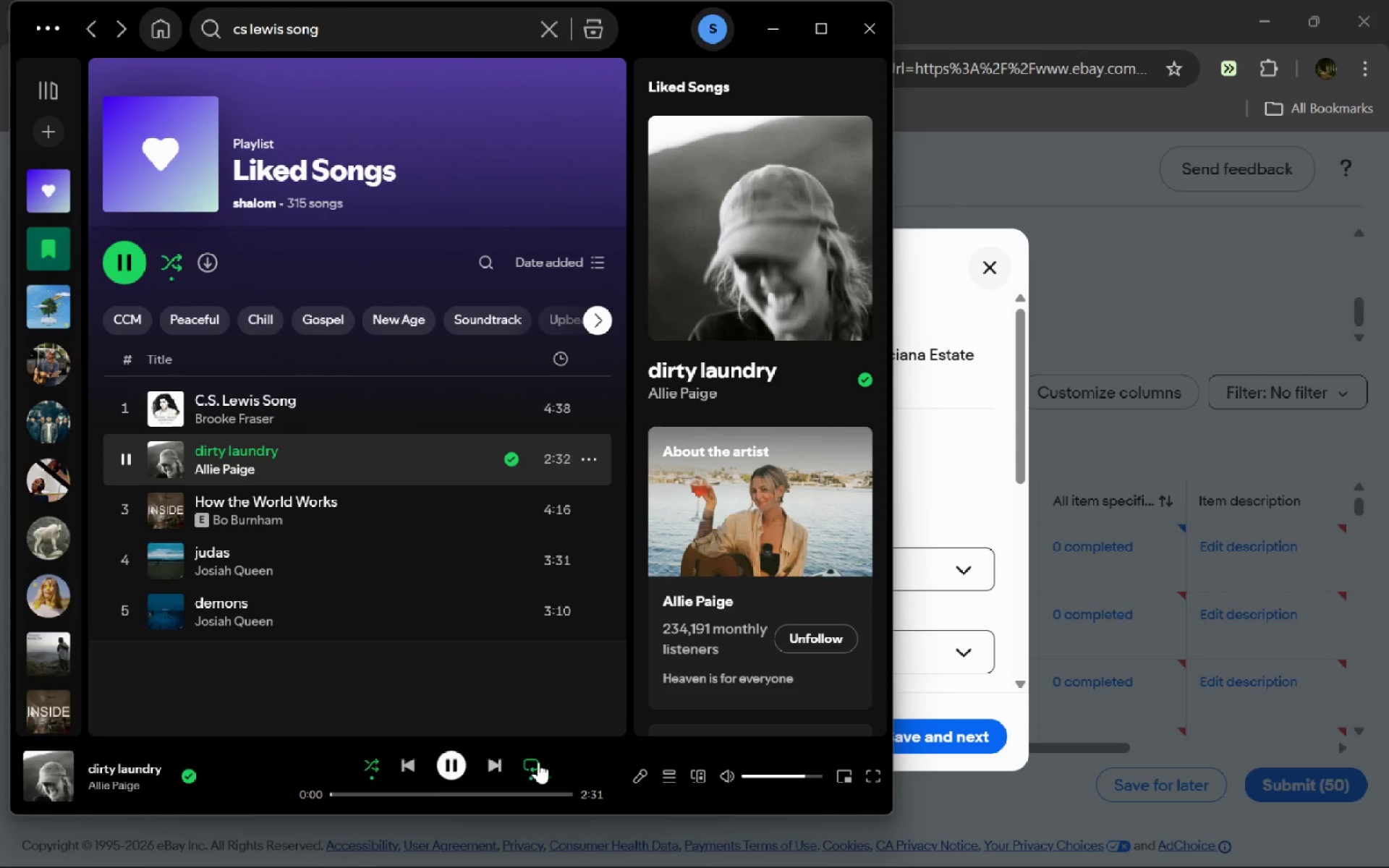 
left_click([775, 28])
 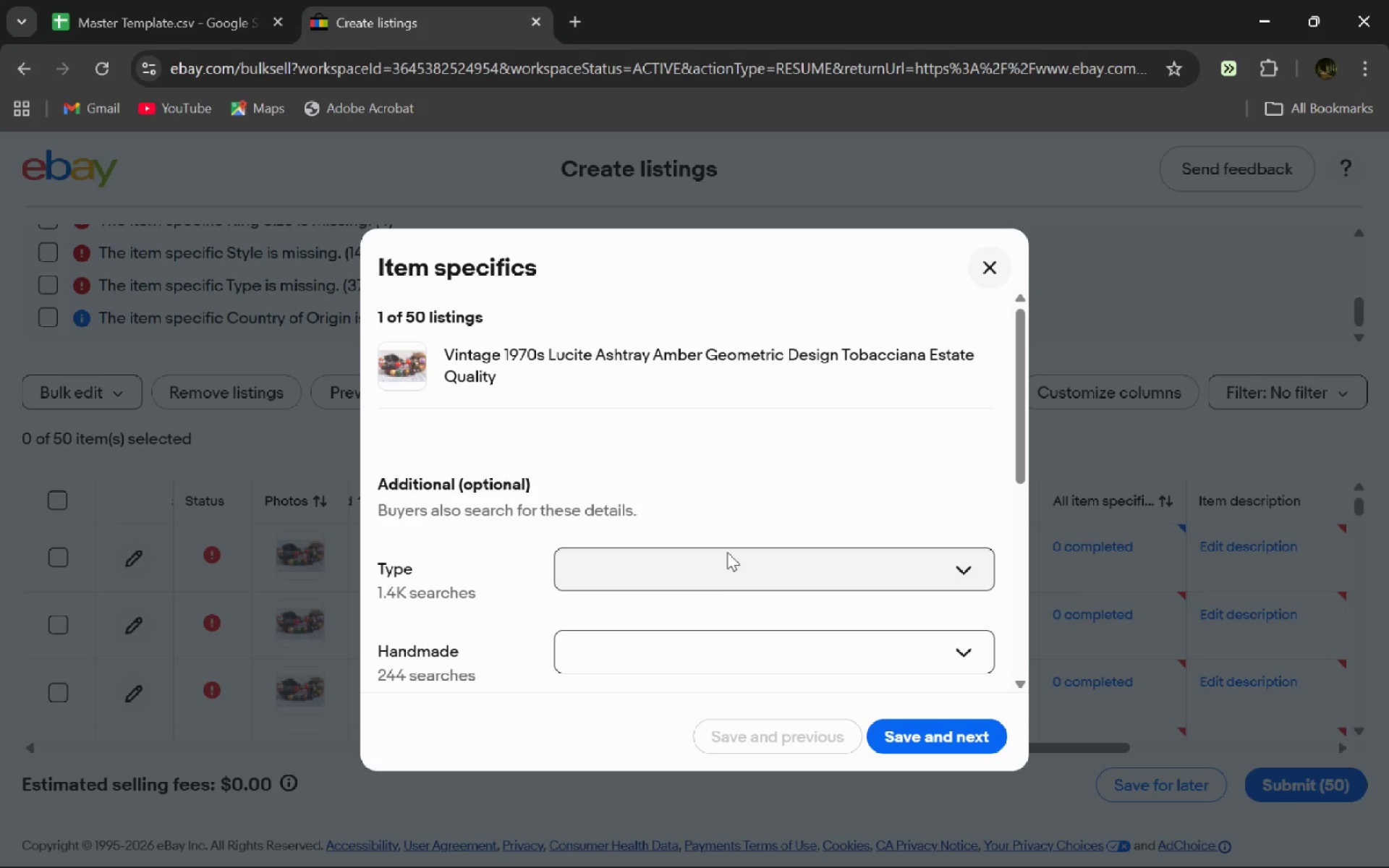 
left_click([727, 552])
 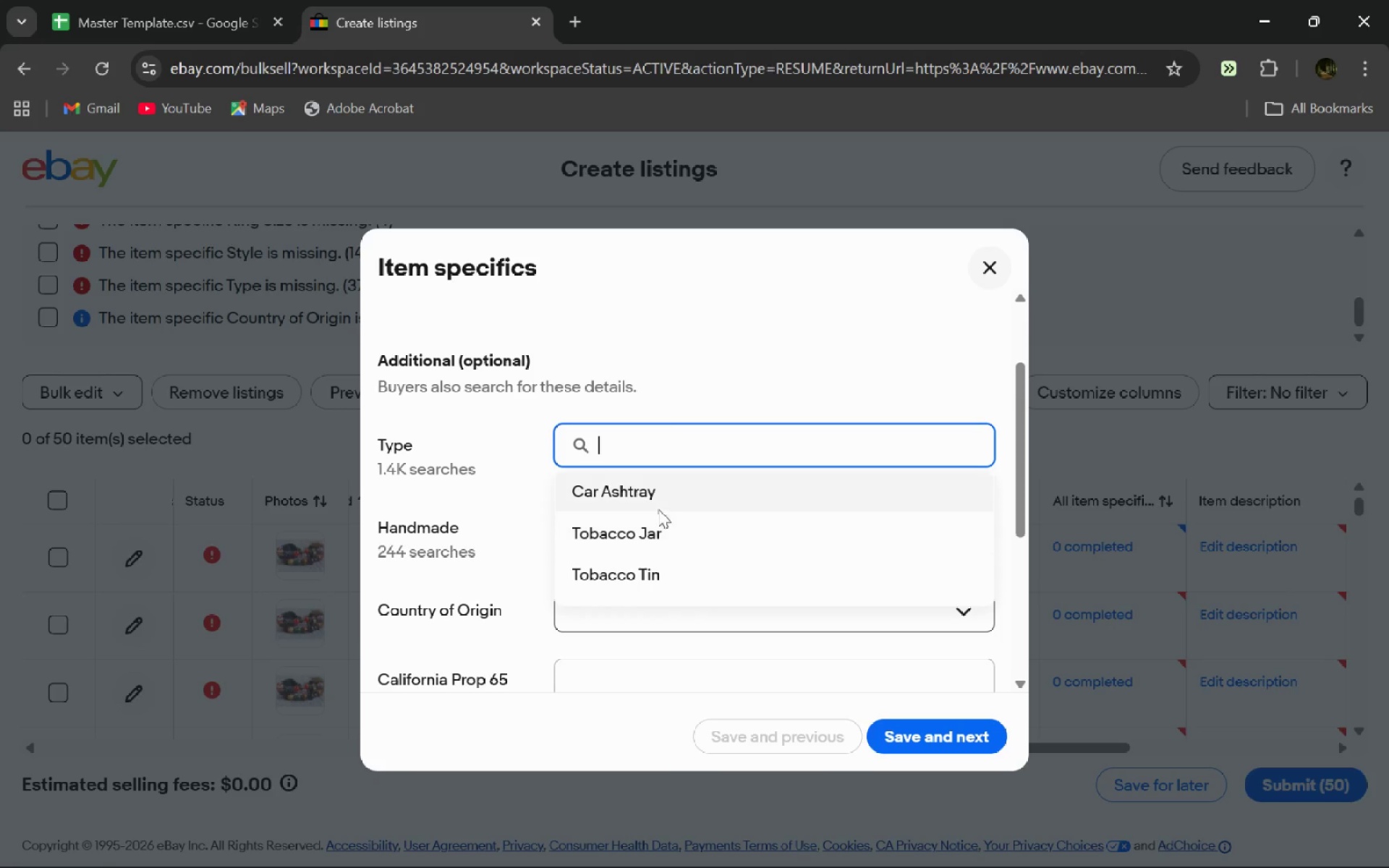 
left_click([658, 501])
 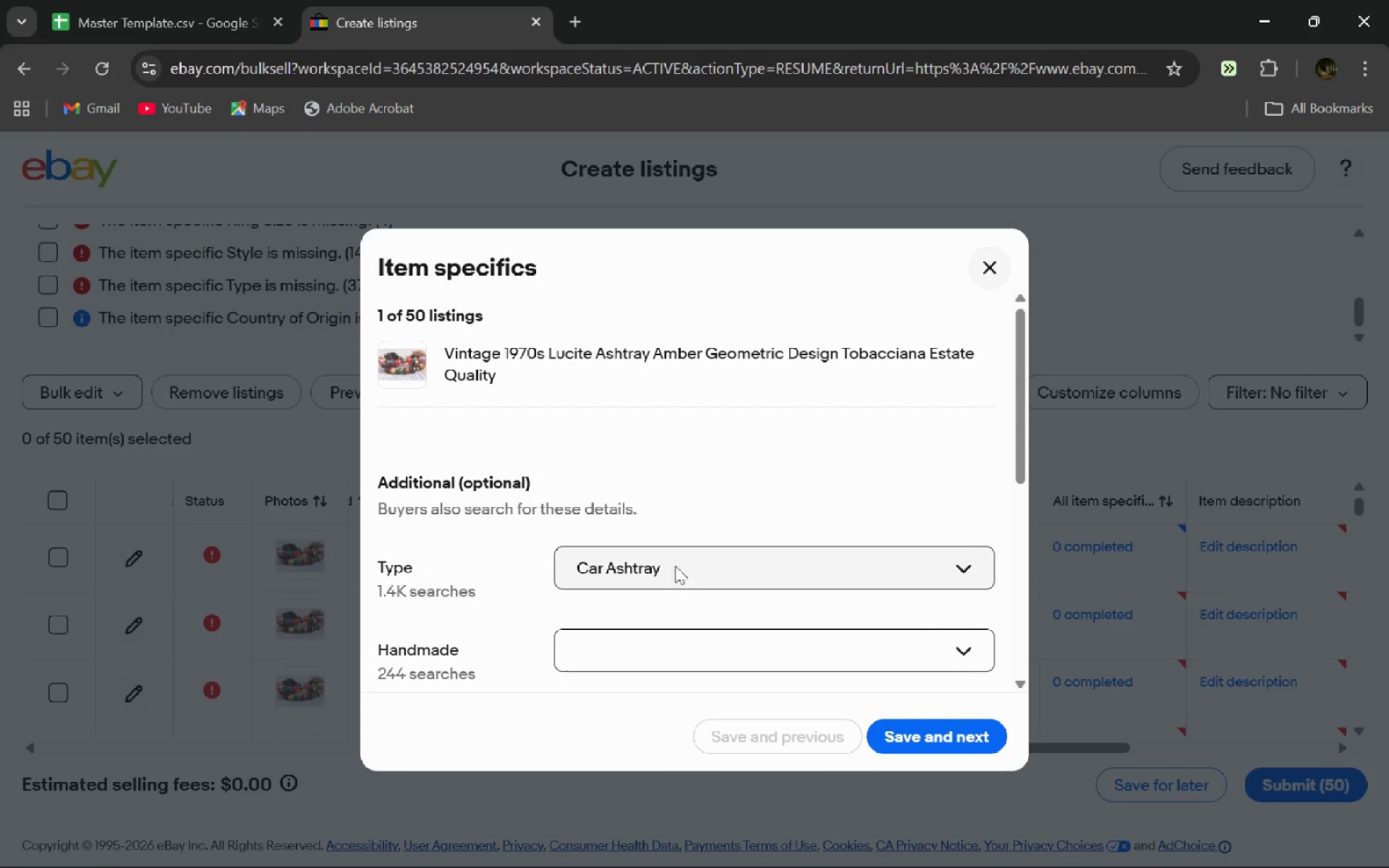 
left_click([676, 576])
 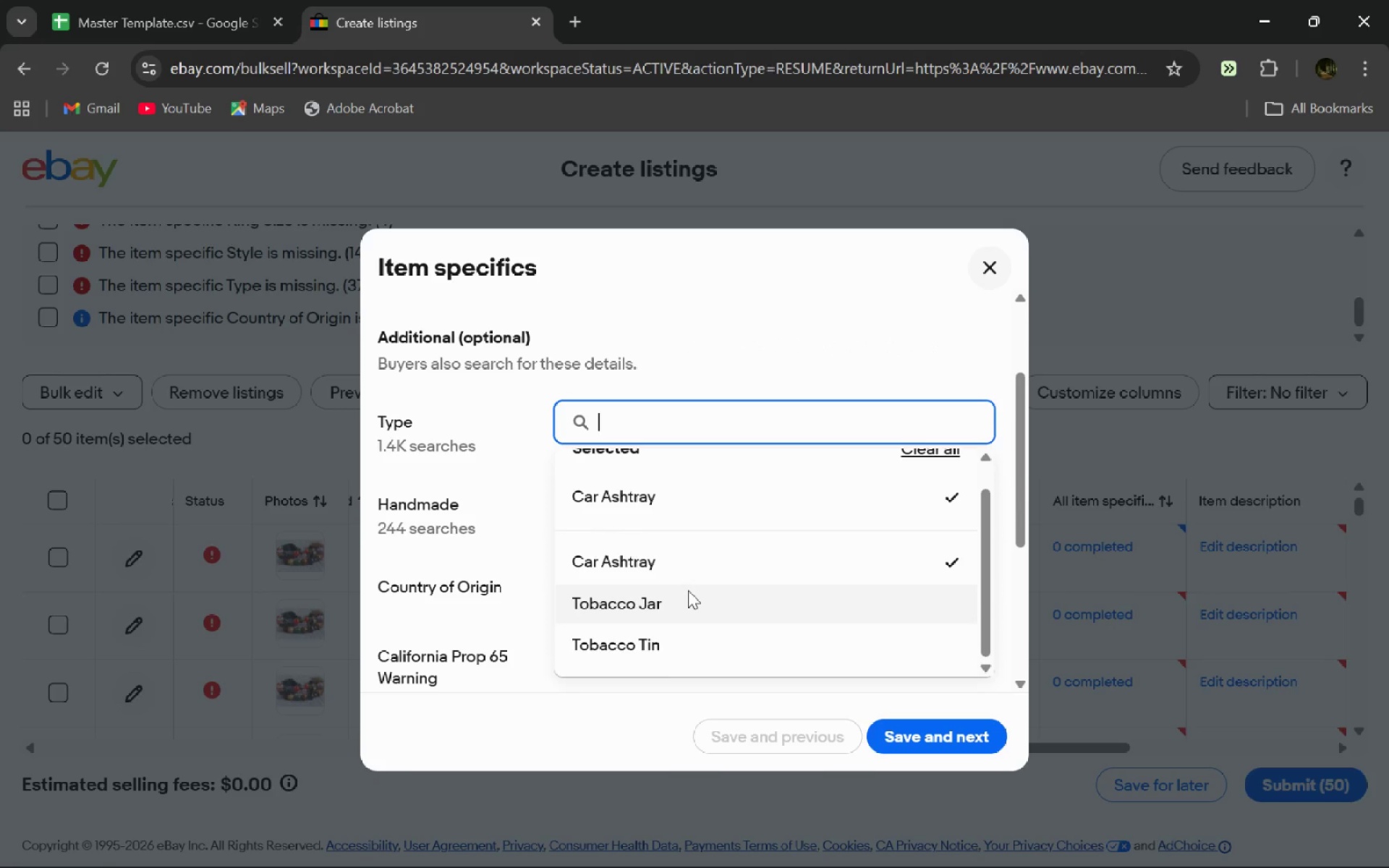 
left_click([688, 590])
 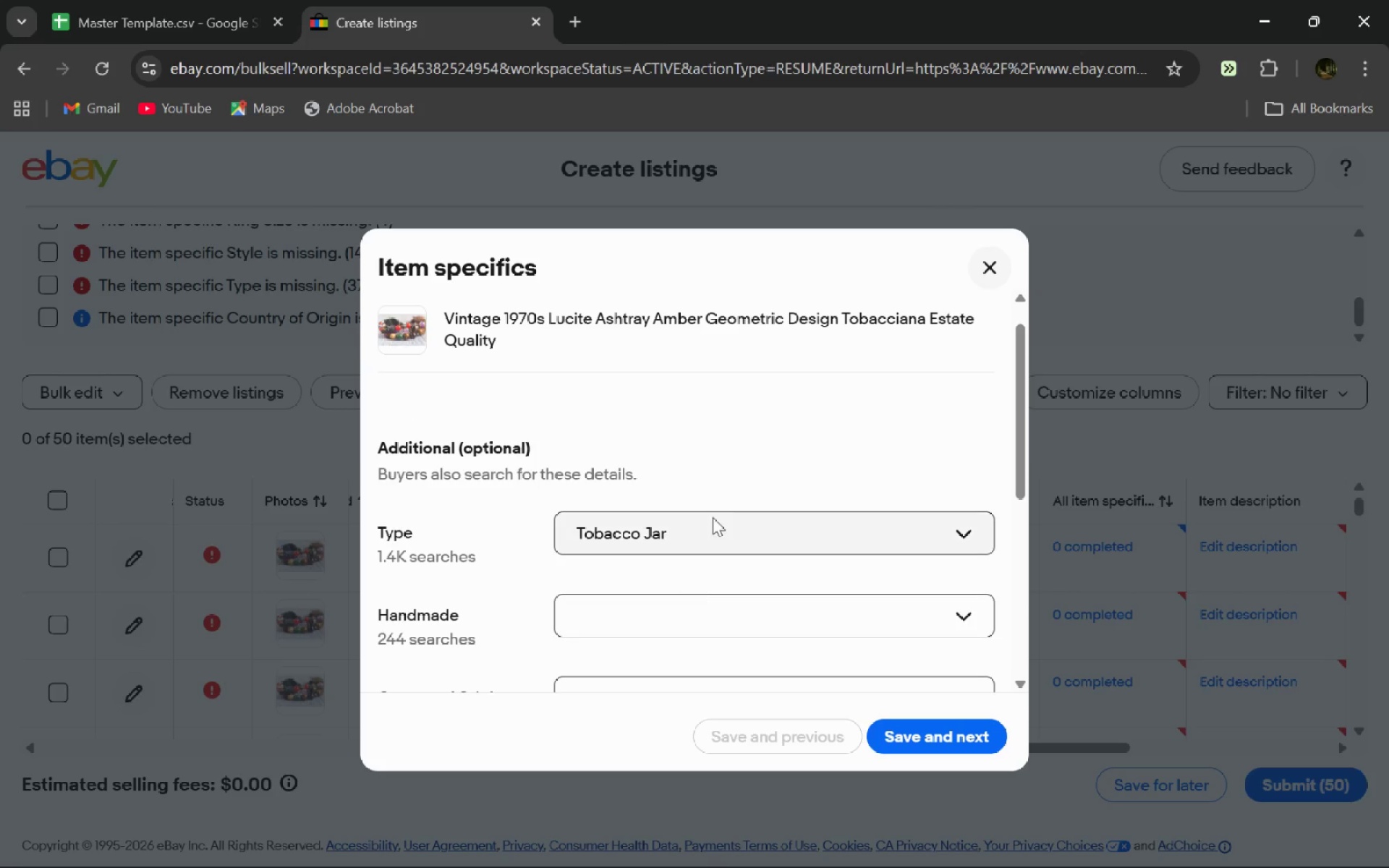 
left_click([713, 531])
 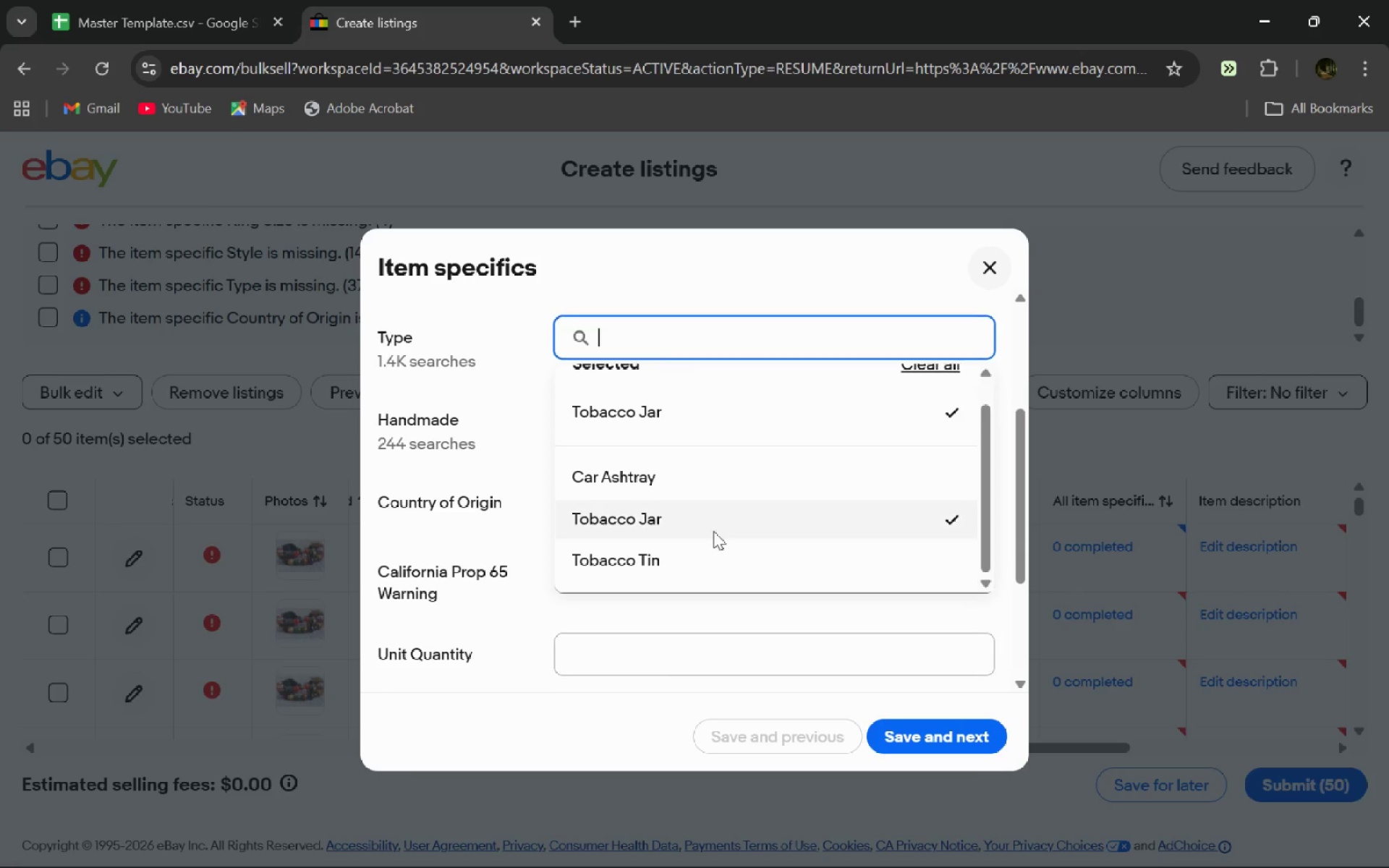 
mouse_move([713, 519])
 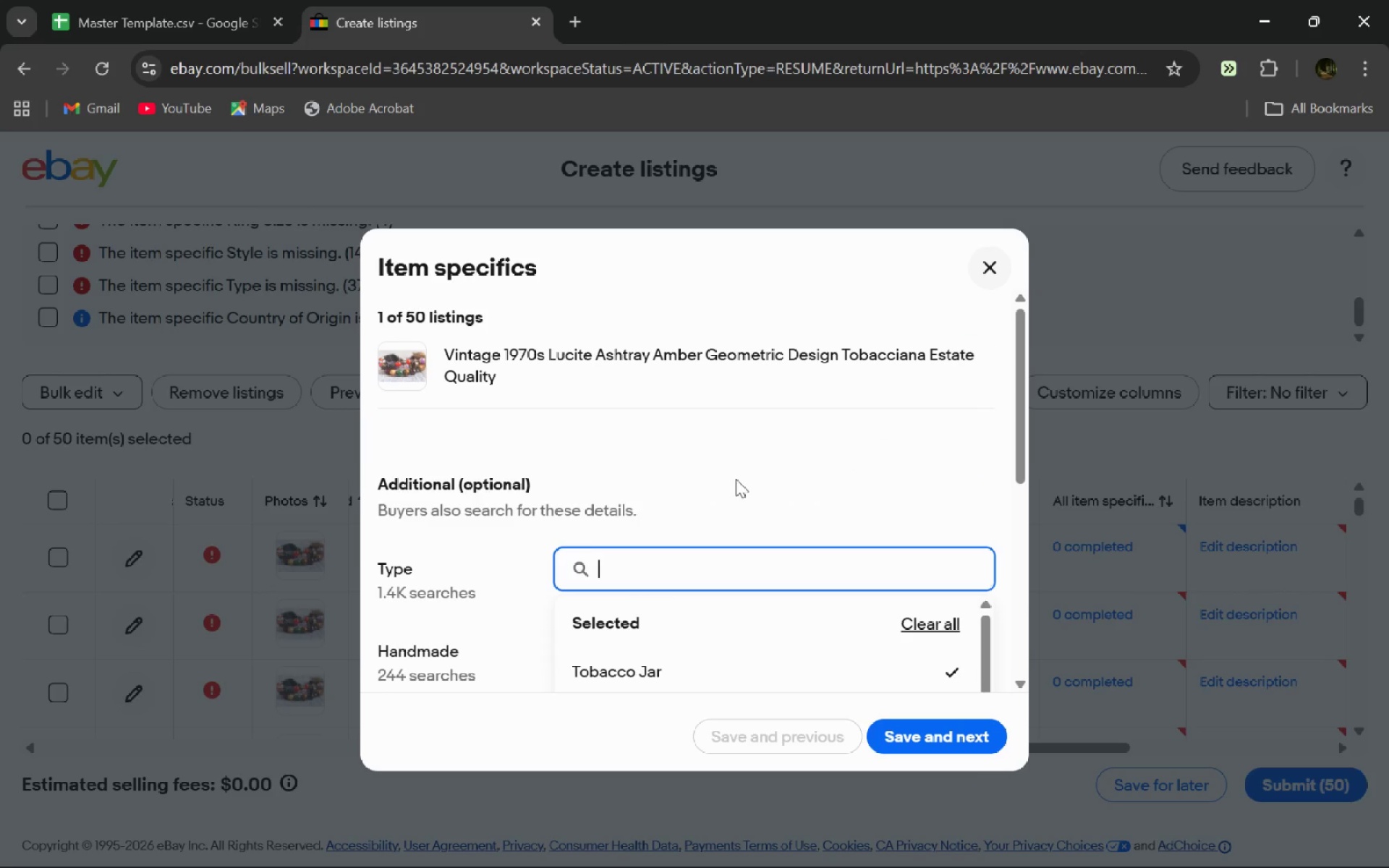 
type(Ashtray)
 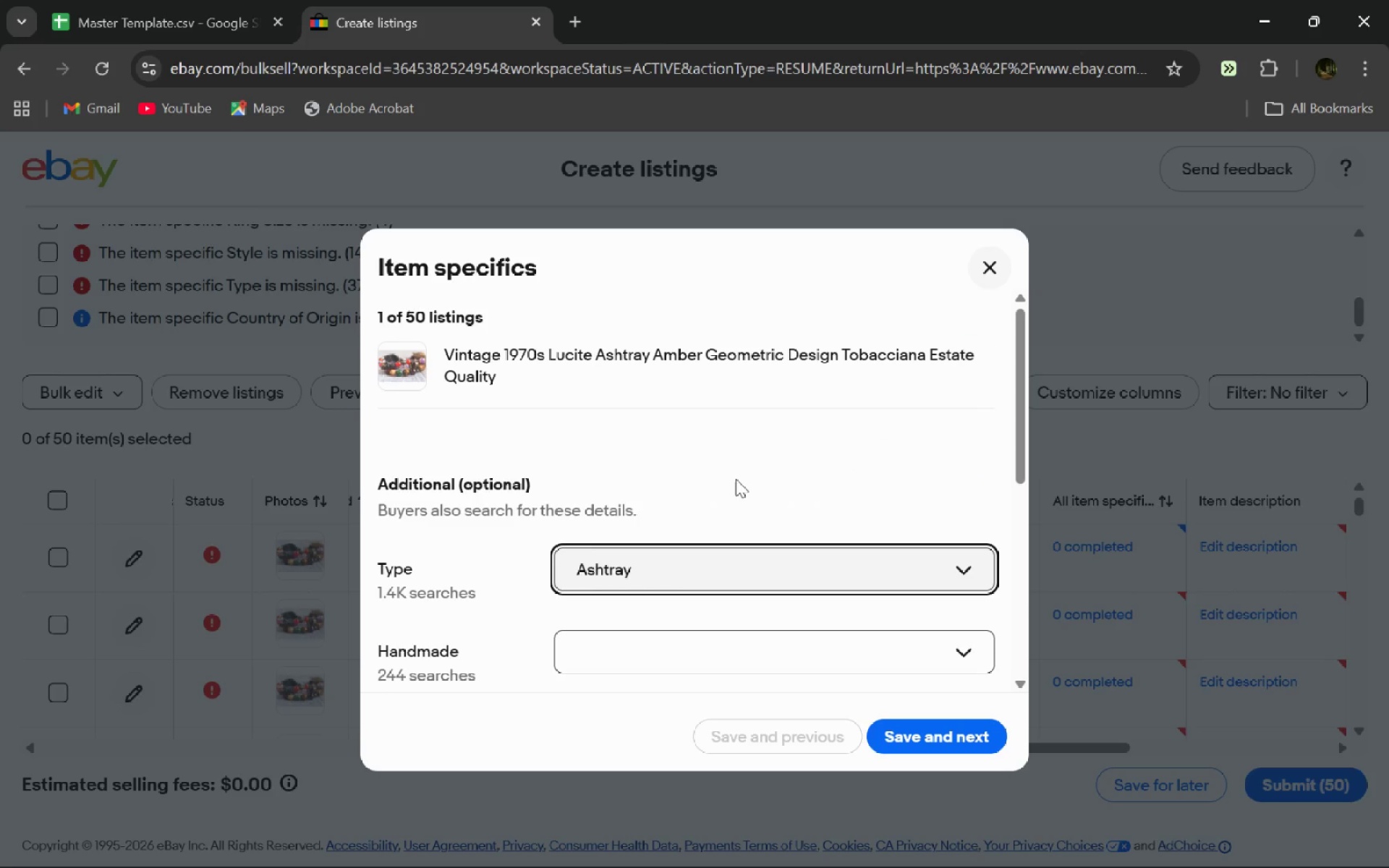 
key(Enter)
 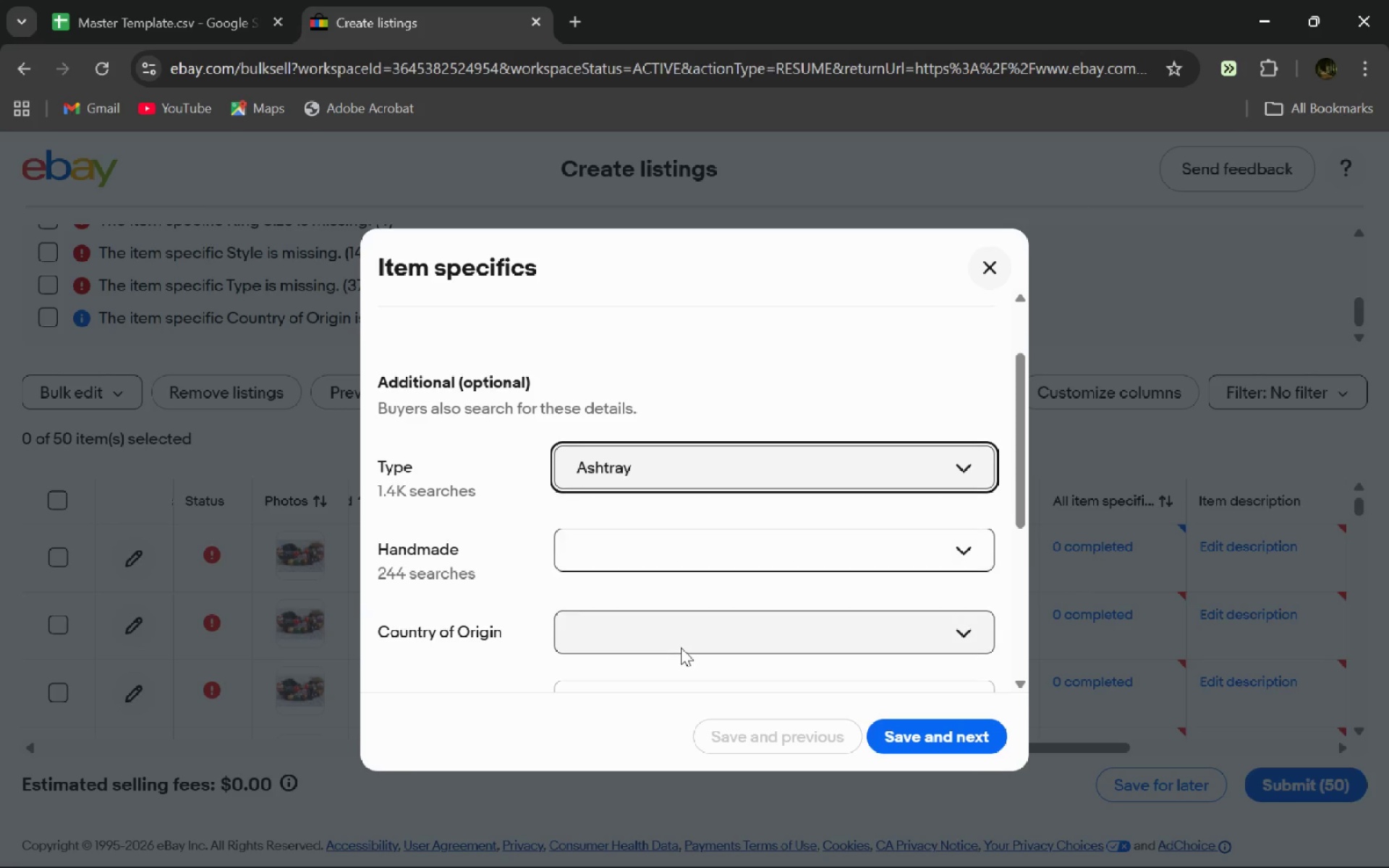 
key(VolumeUp)
 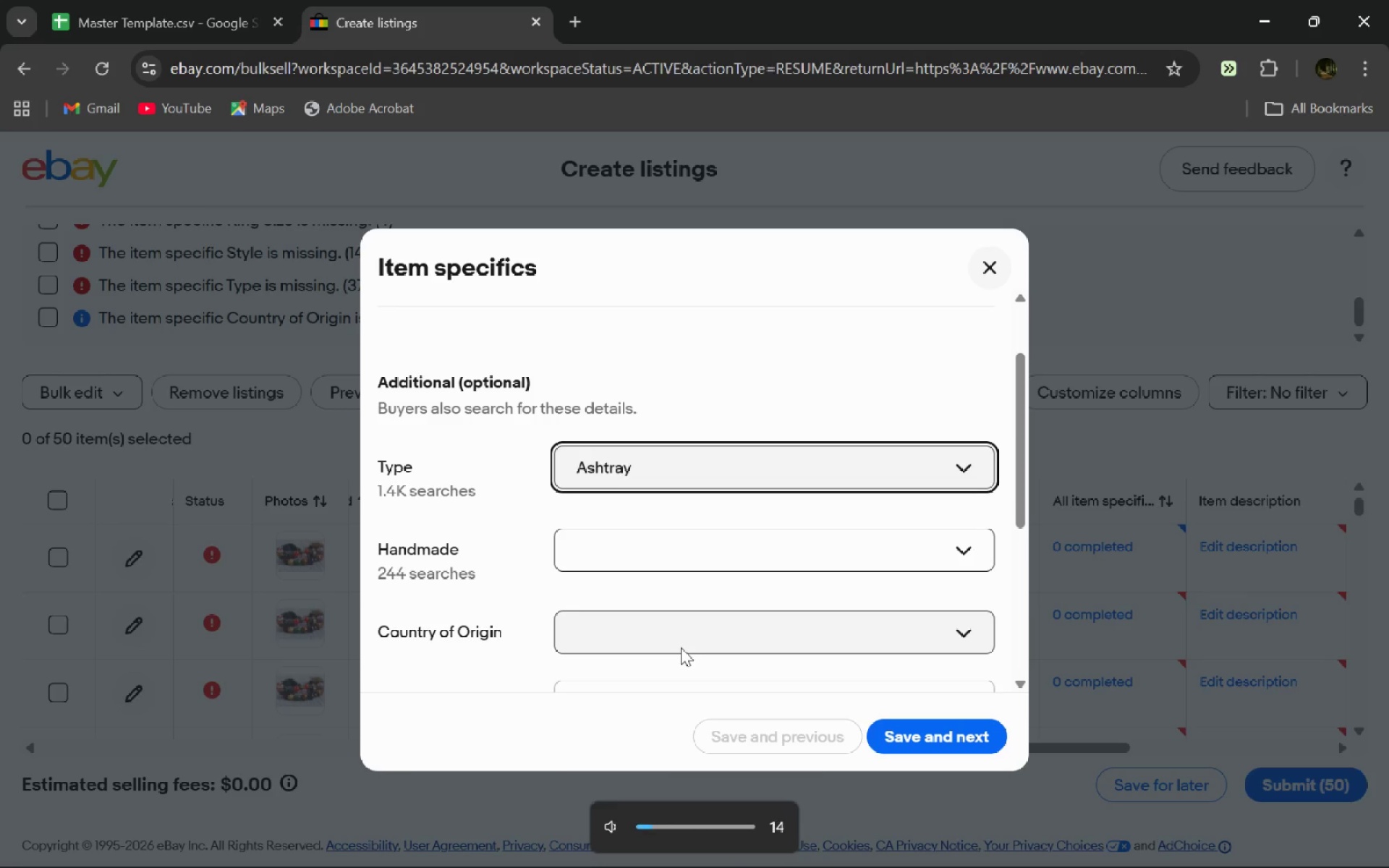 
key(VolumeUp)
 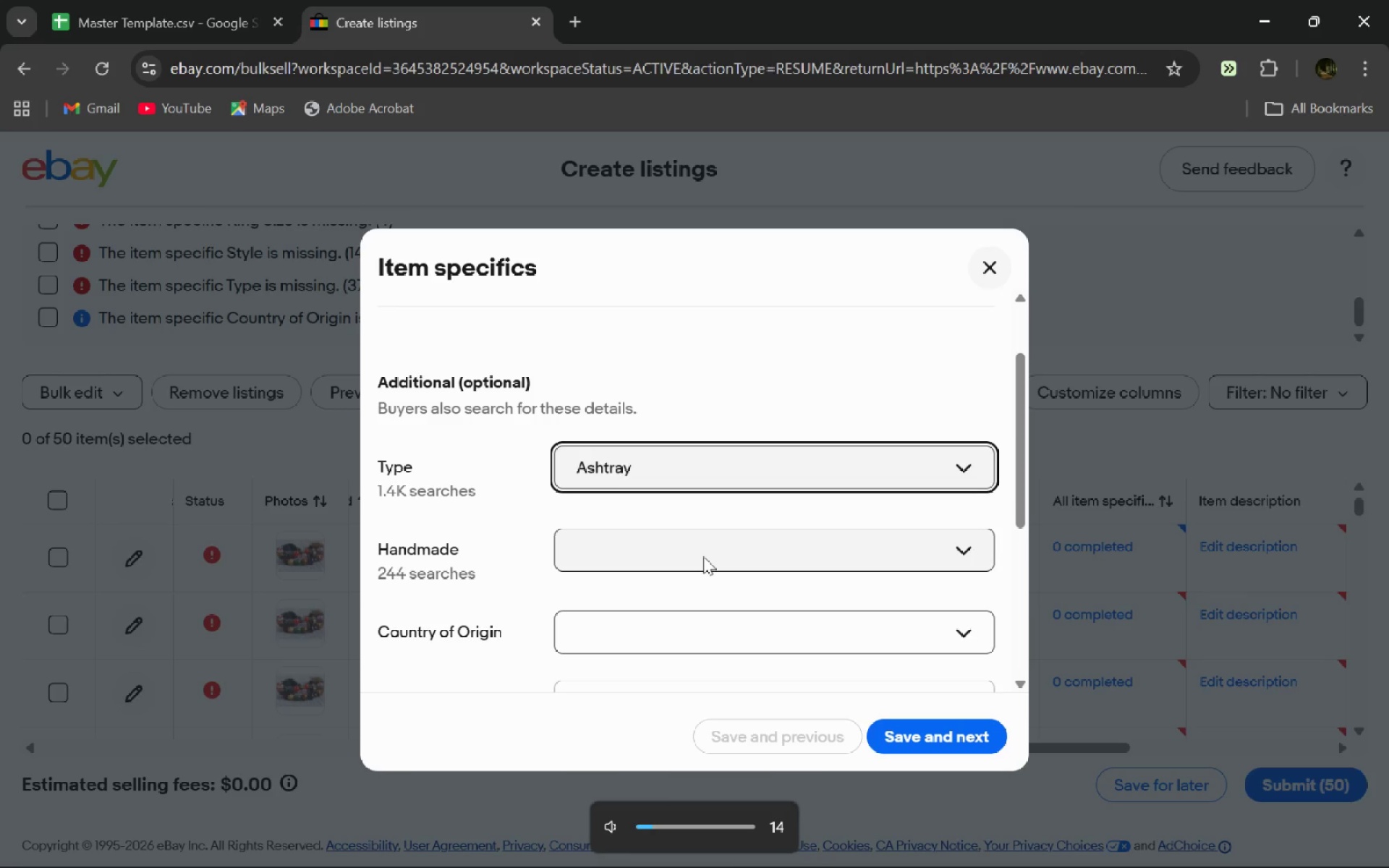 
key(VolumeUp)
 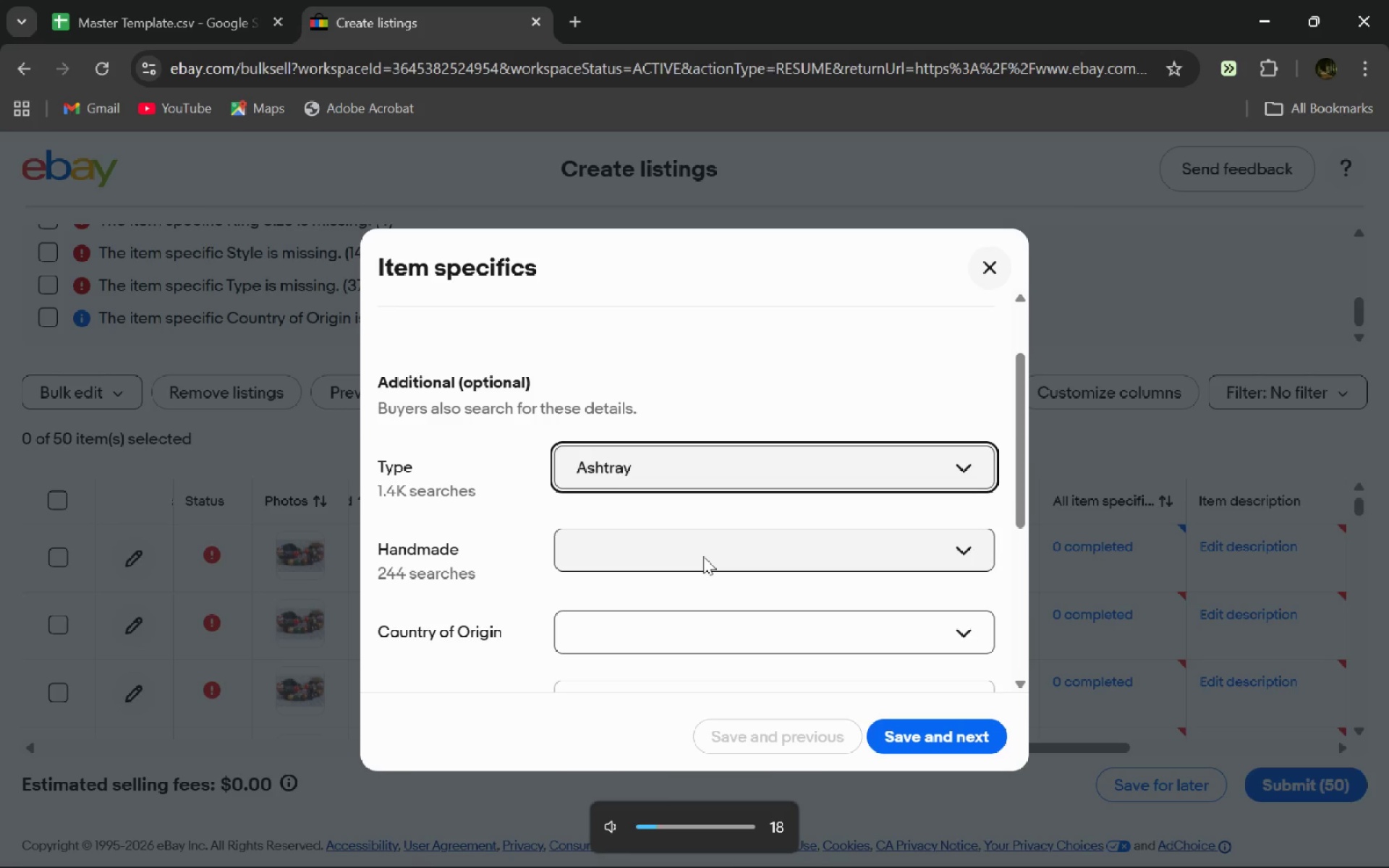 
key(VolumeUp)
 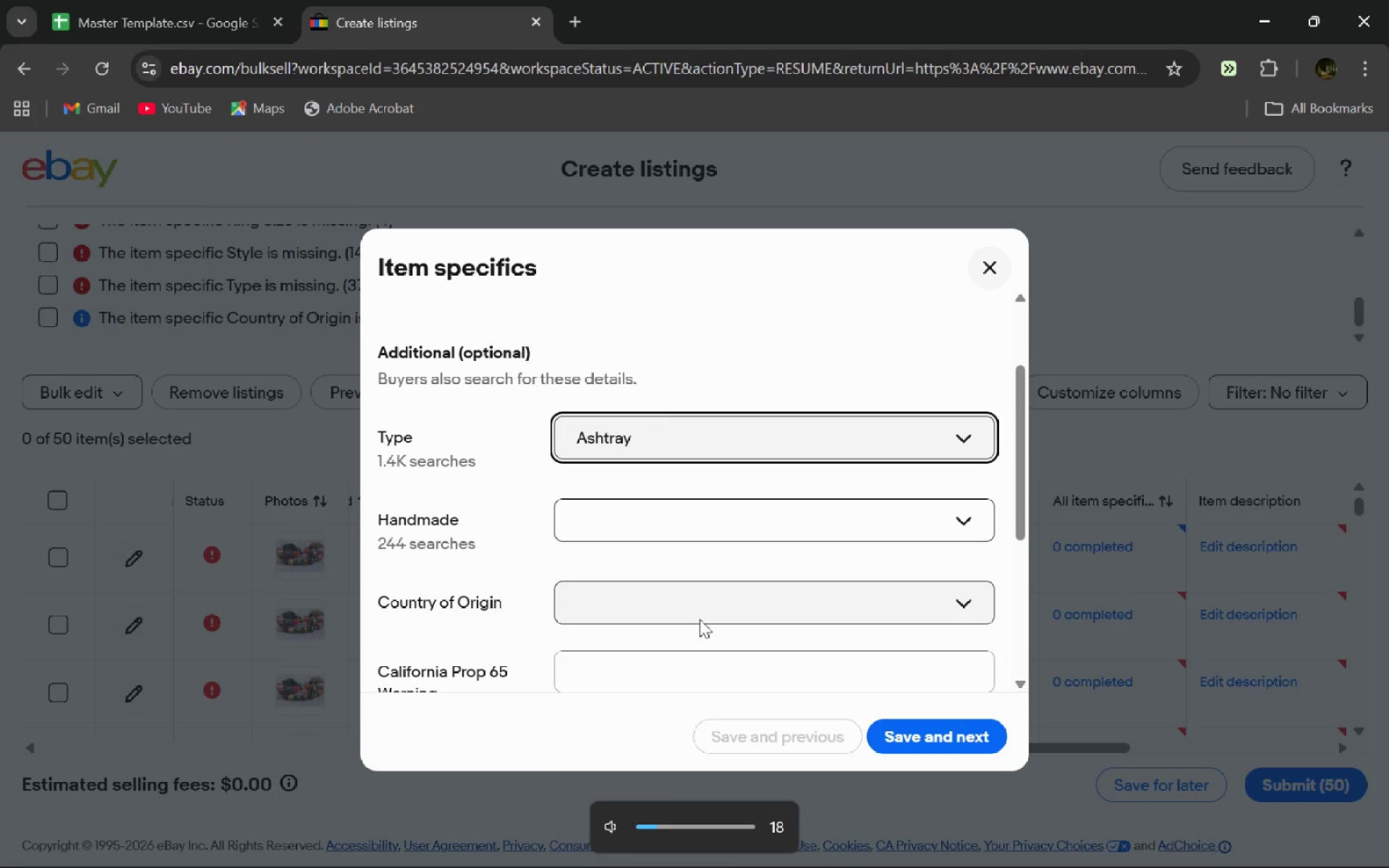 
left_click([700, 619])
 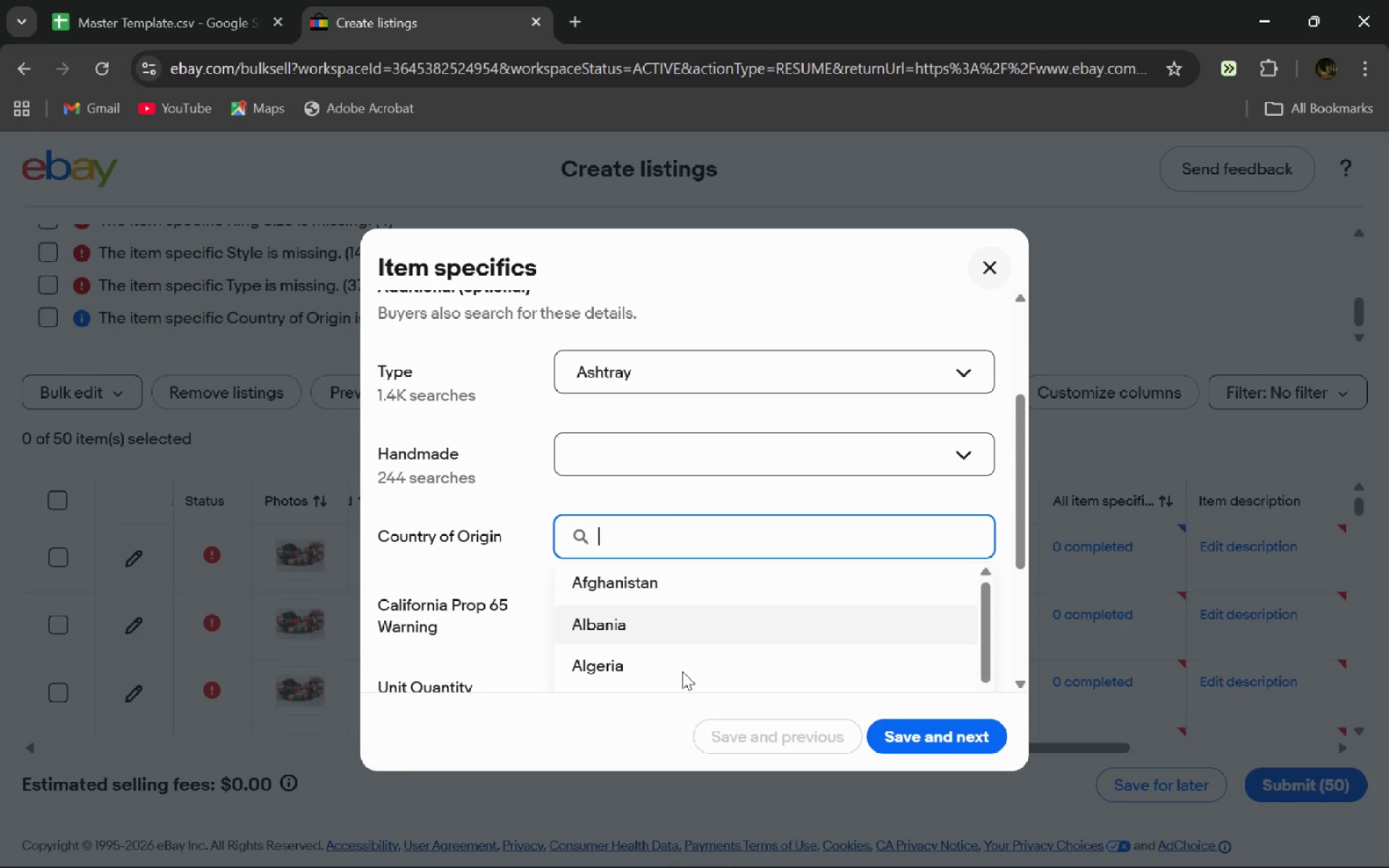 
type(United)
 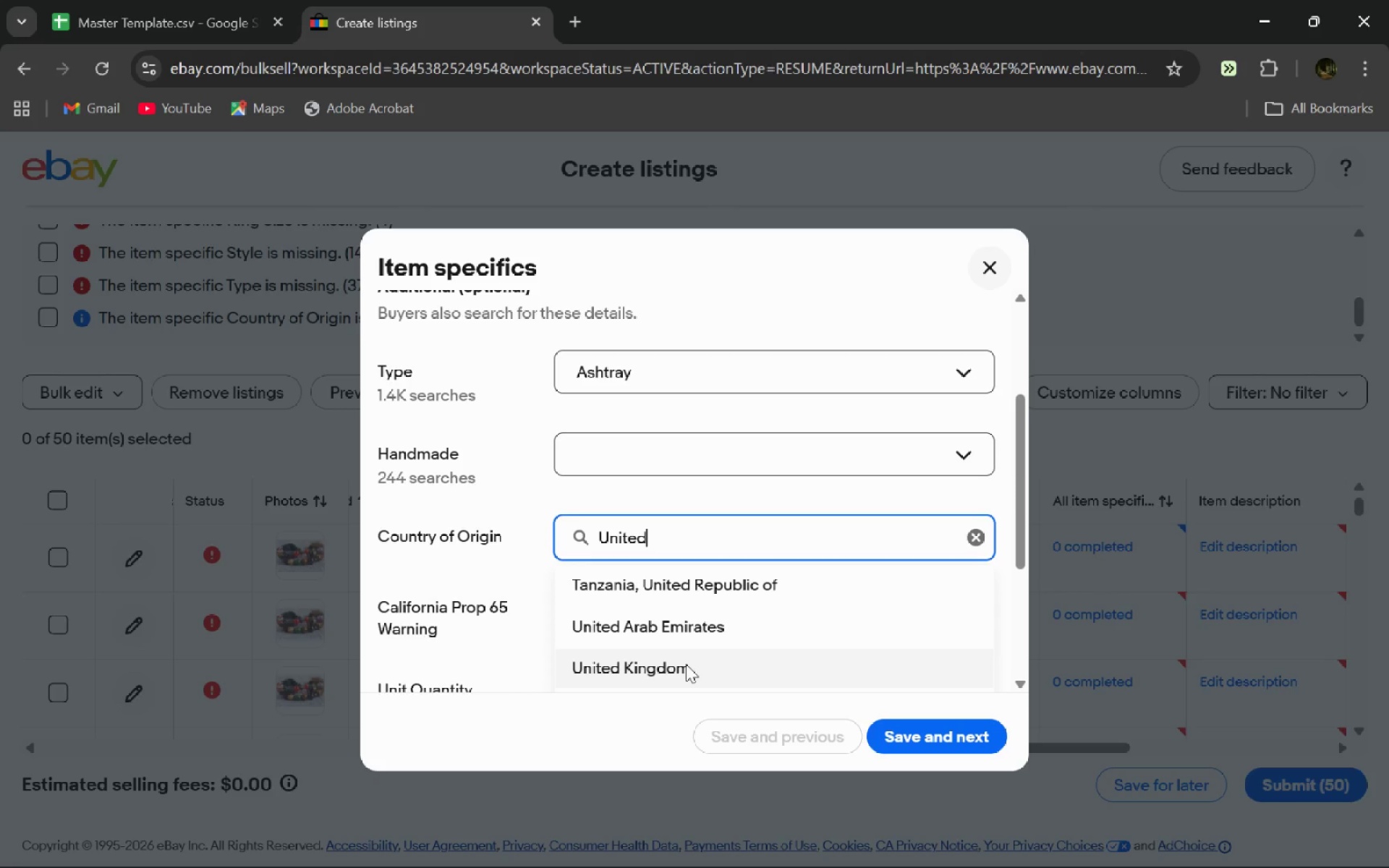 
double_click([686, 664])
 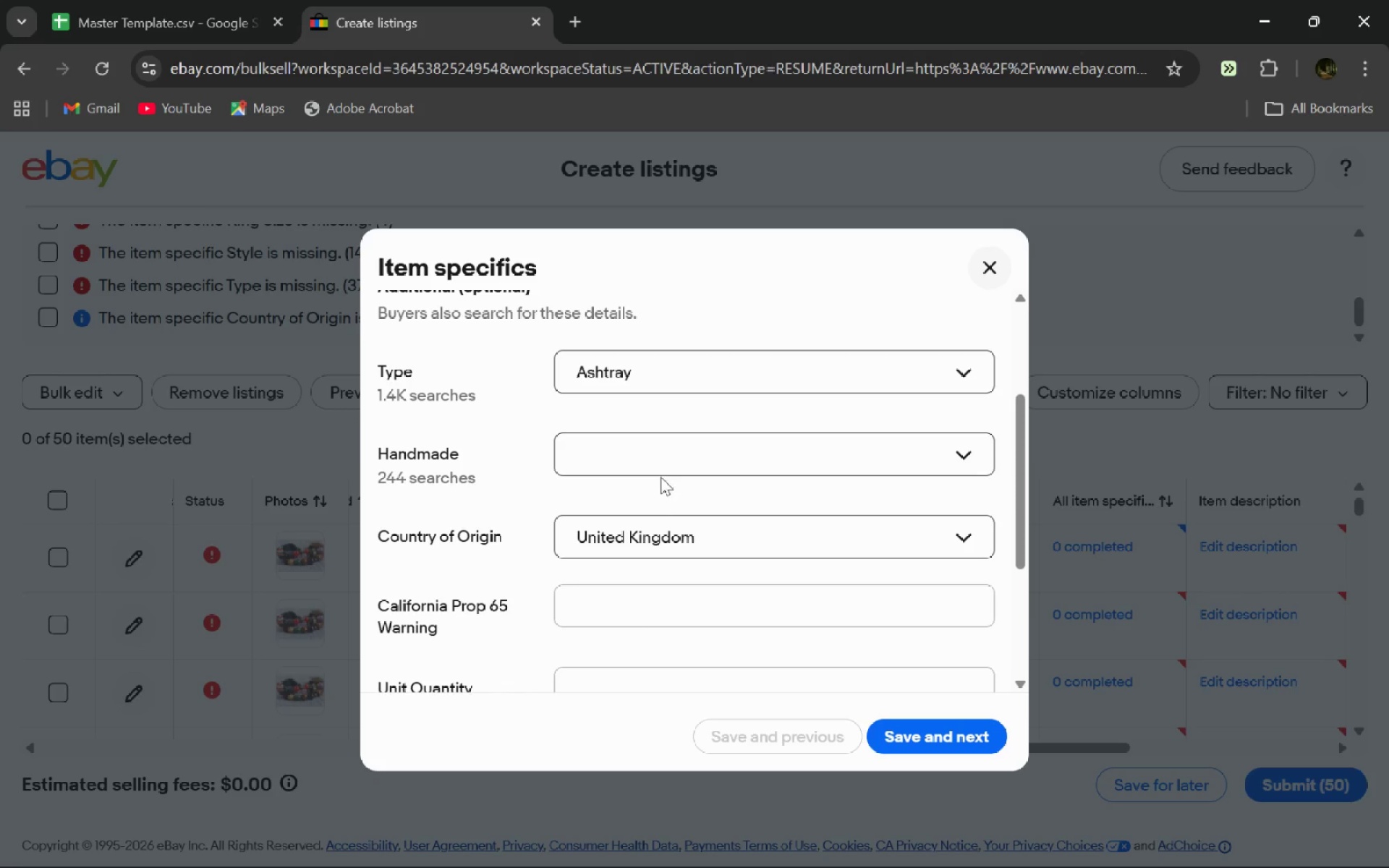 
left_click([660, 464])
 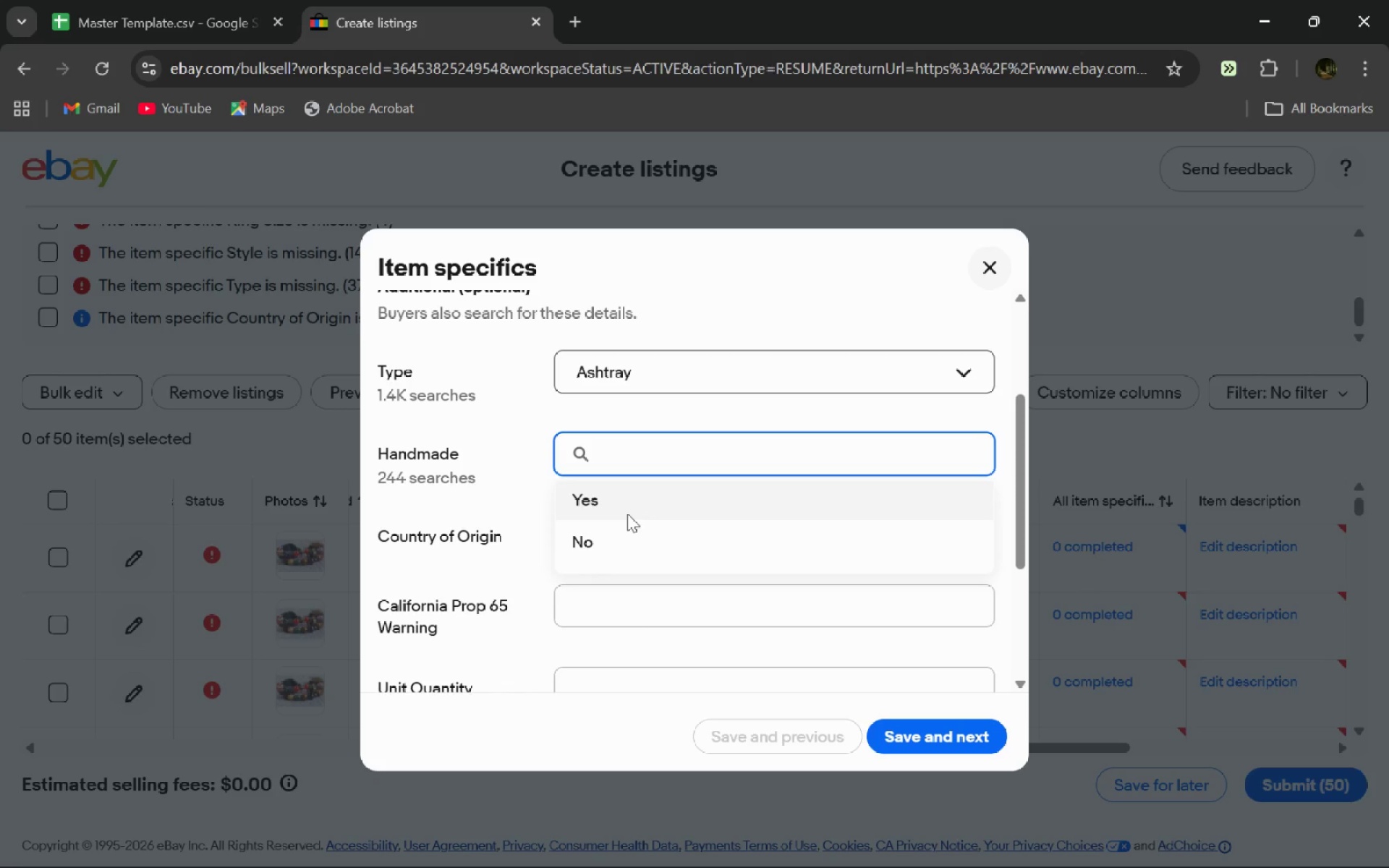 
left_click([627, 514])
 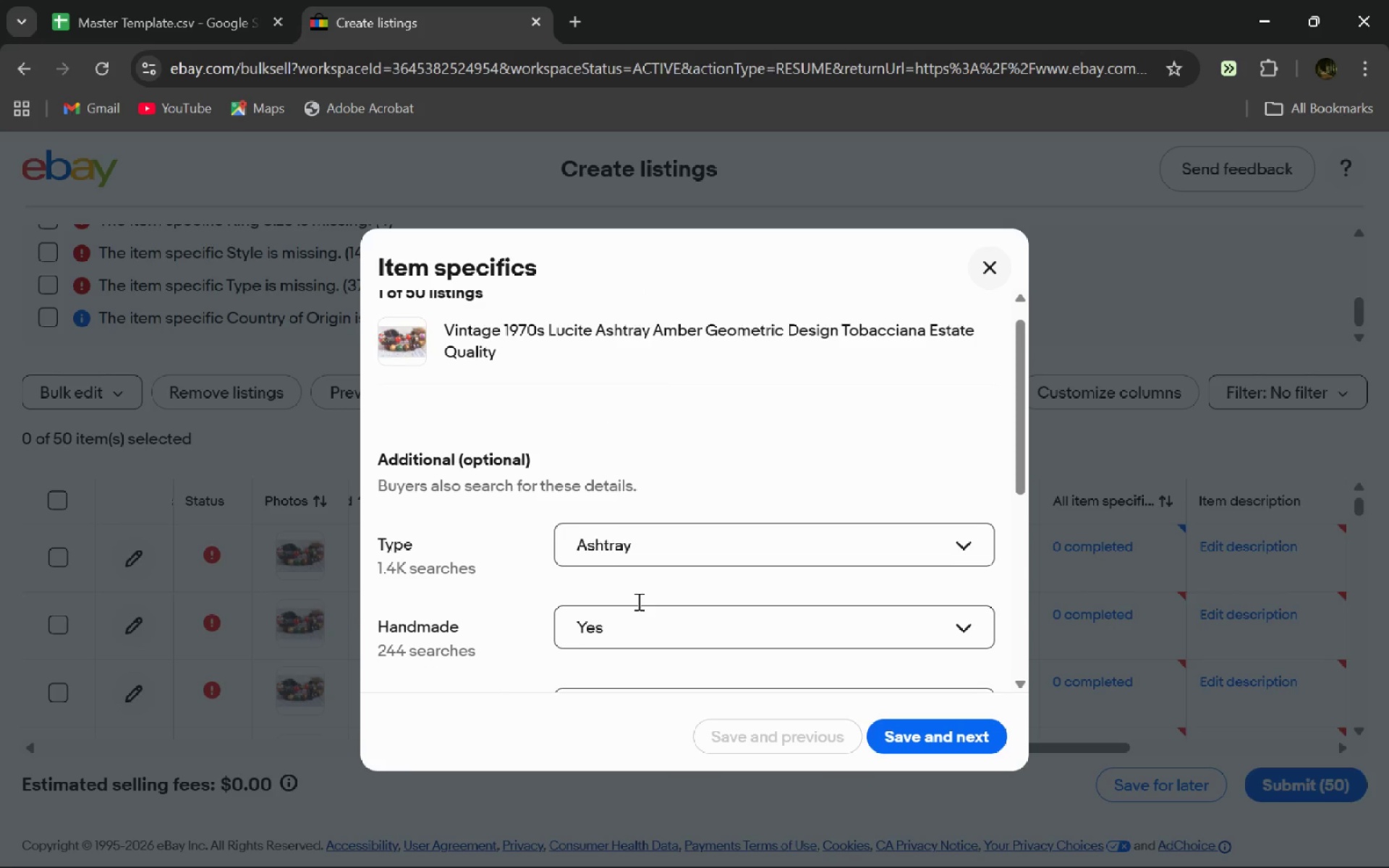 
wait(8.8)
 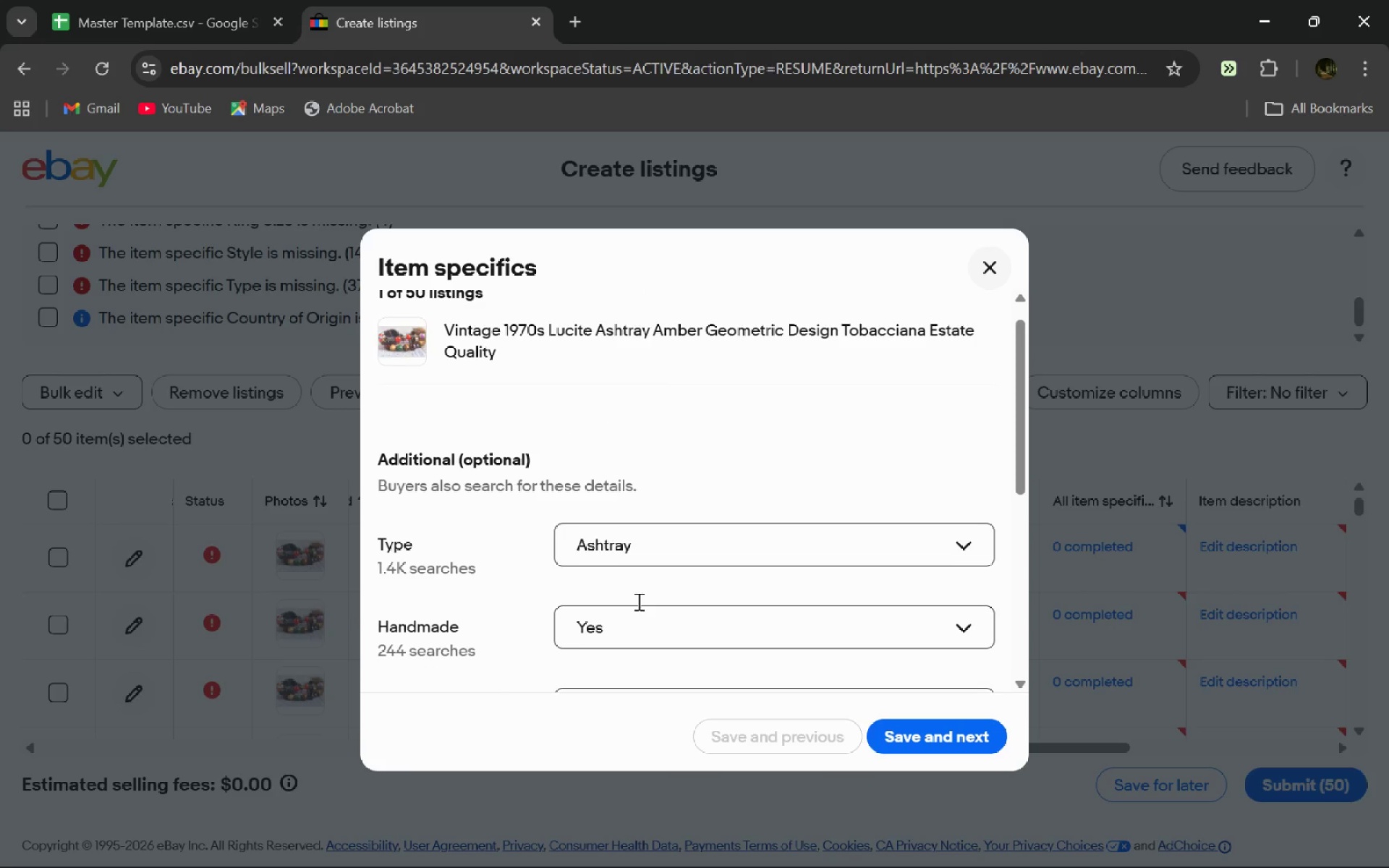 
left_click([976, 726])
 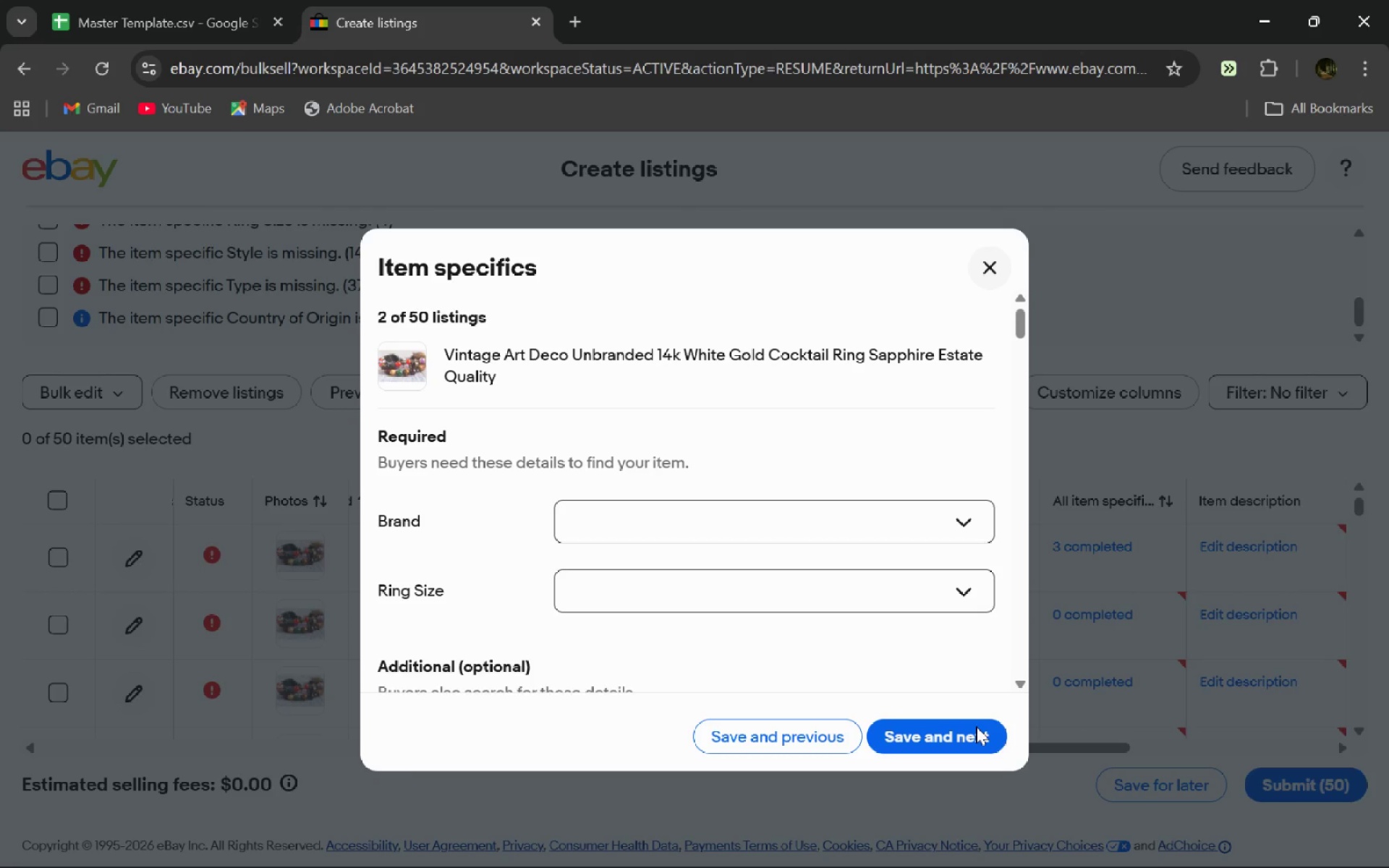 
wait(5.52)
 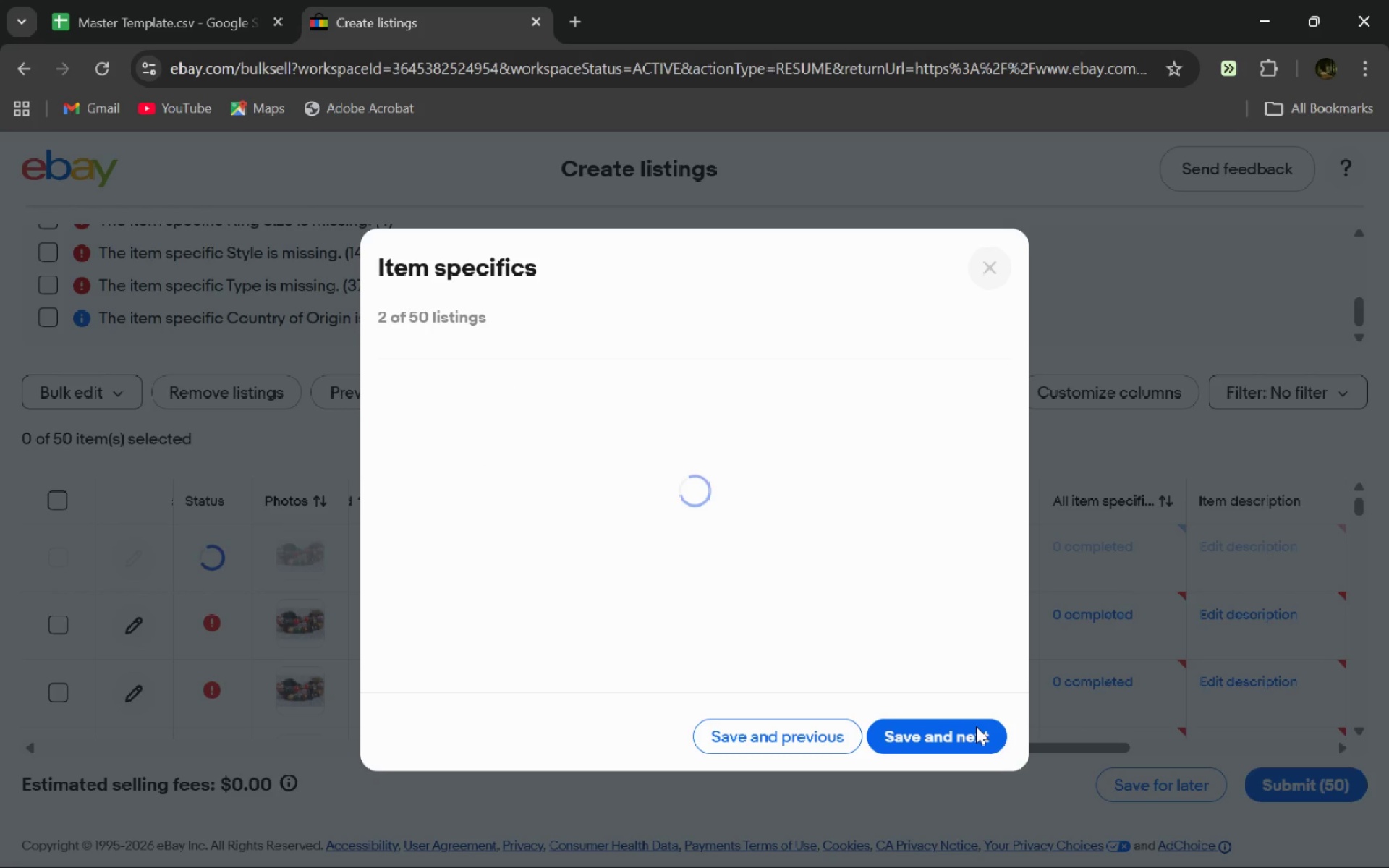 
left_click([812, 543])
 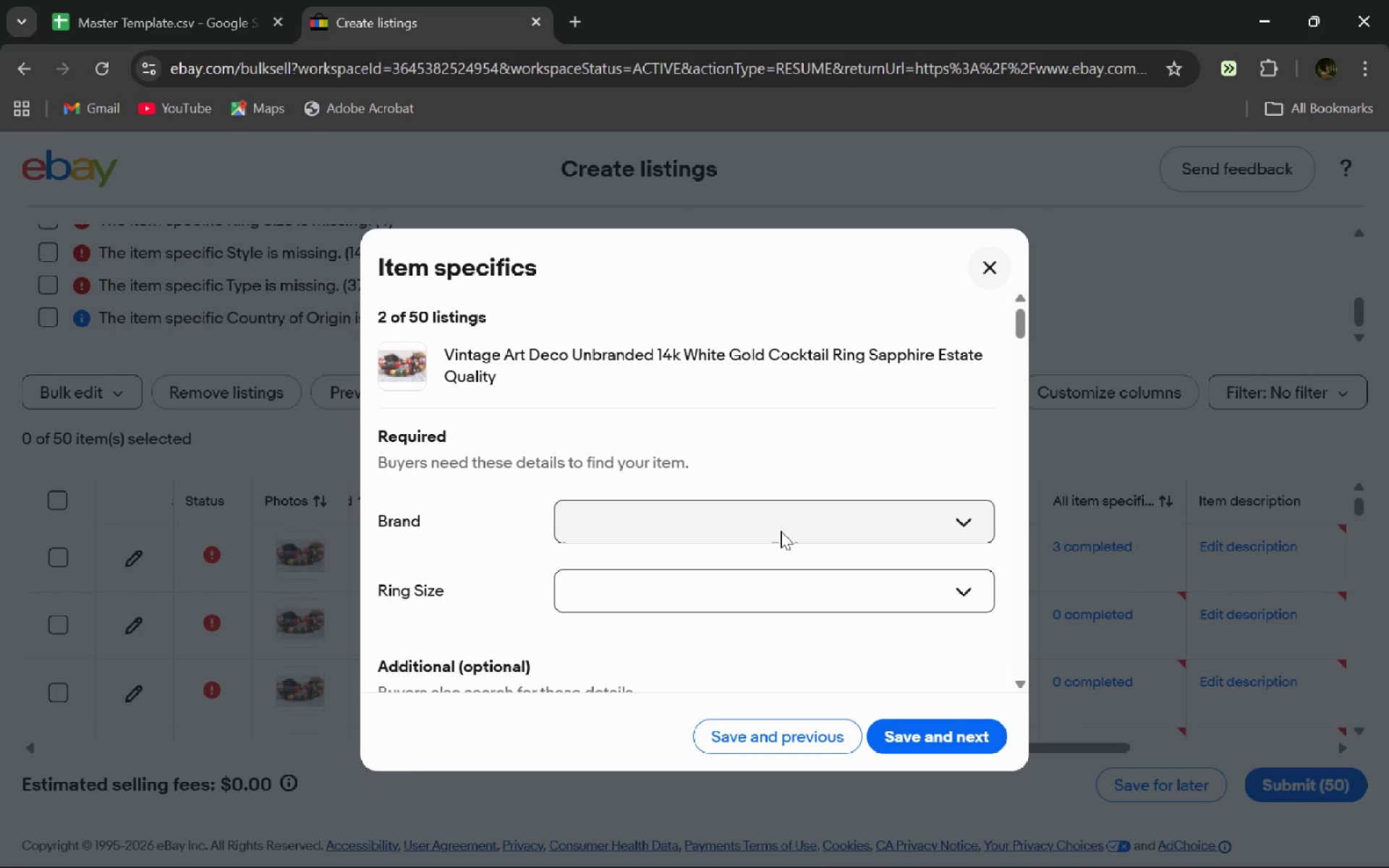 
left_click([781, 531])
 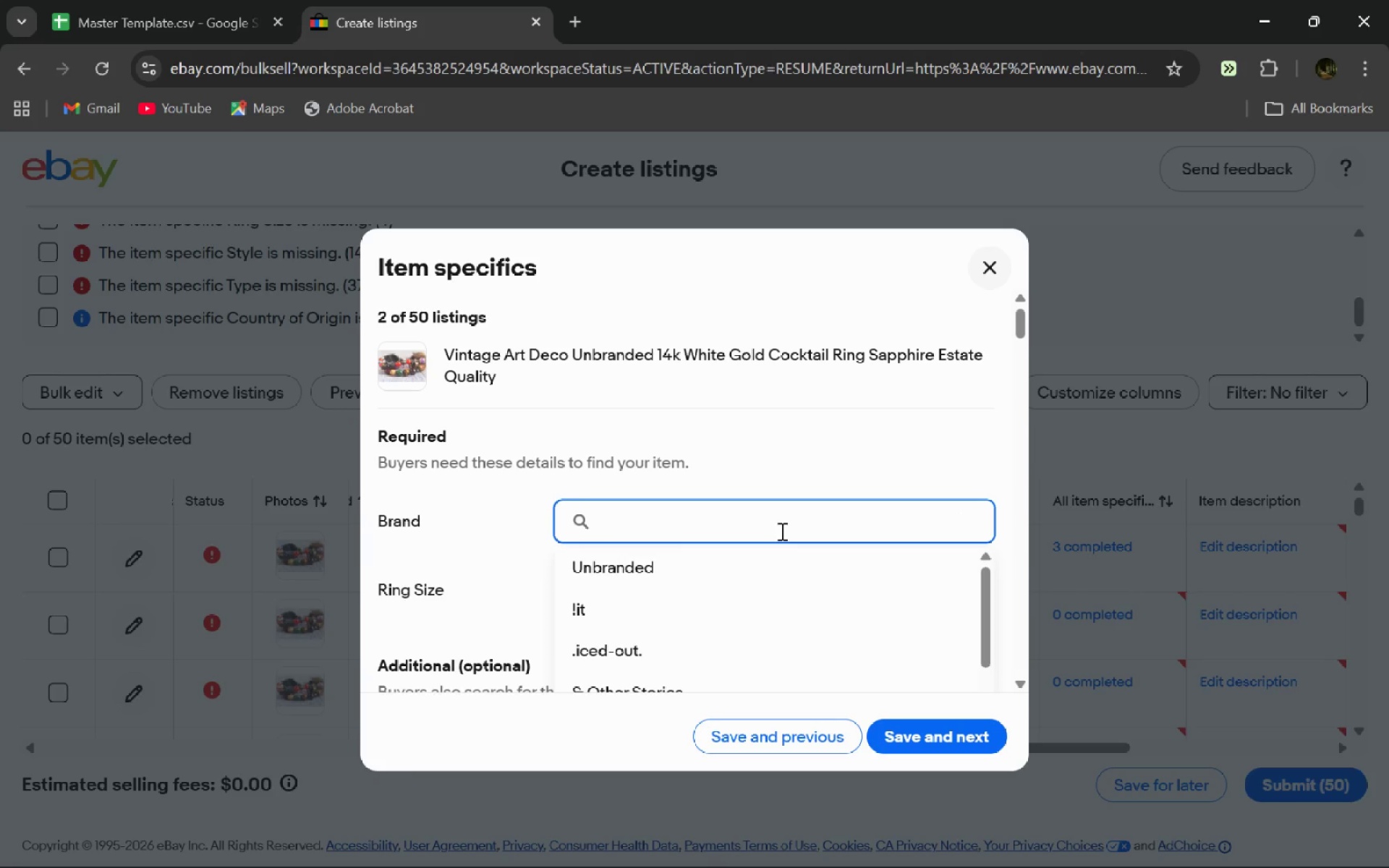 
key(Shift+ShiftLeft)
 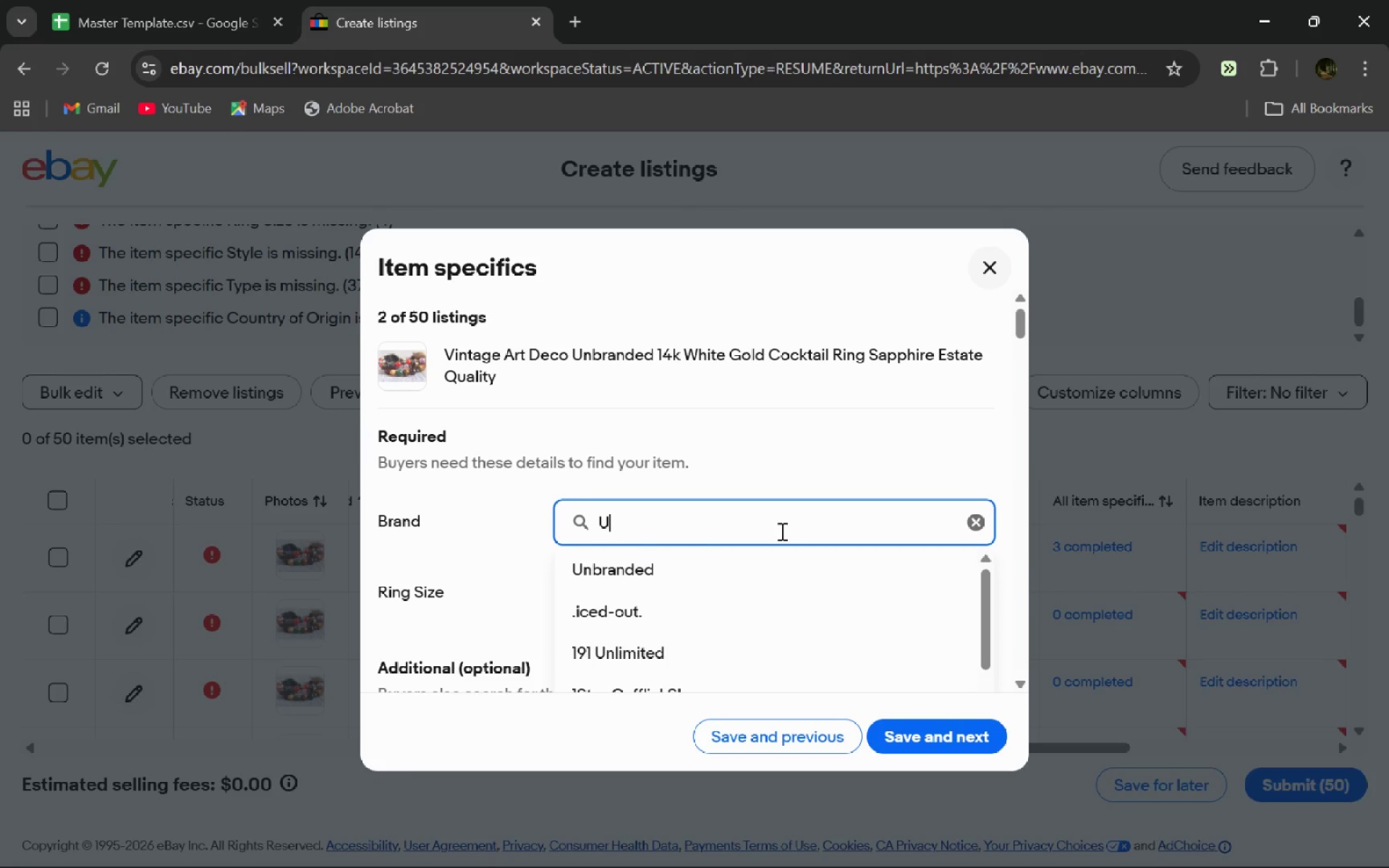 
key(Shift+U)
 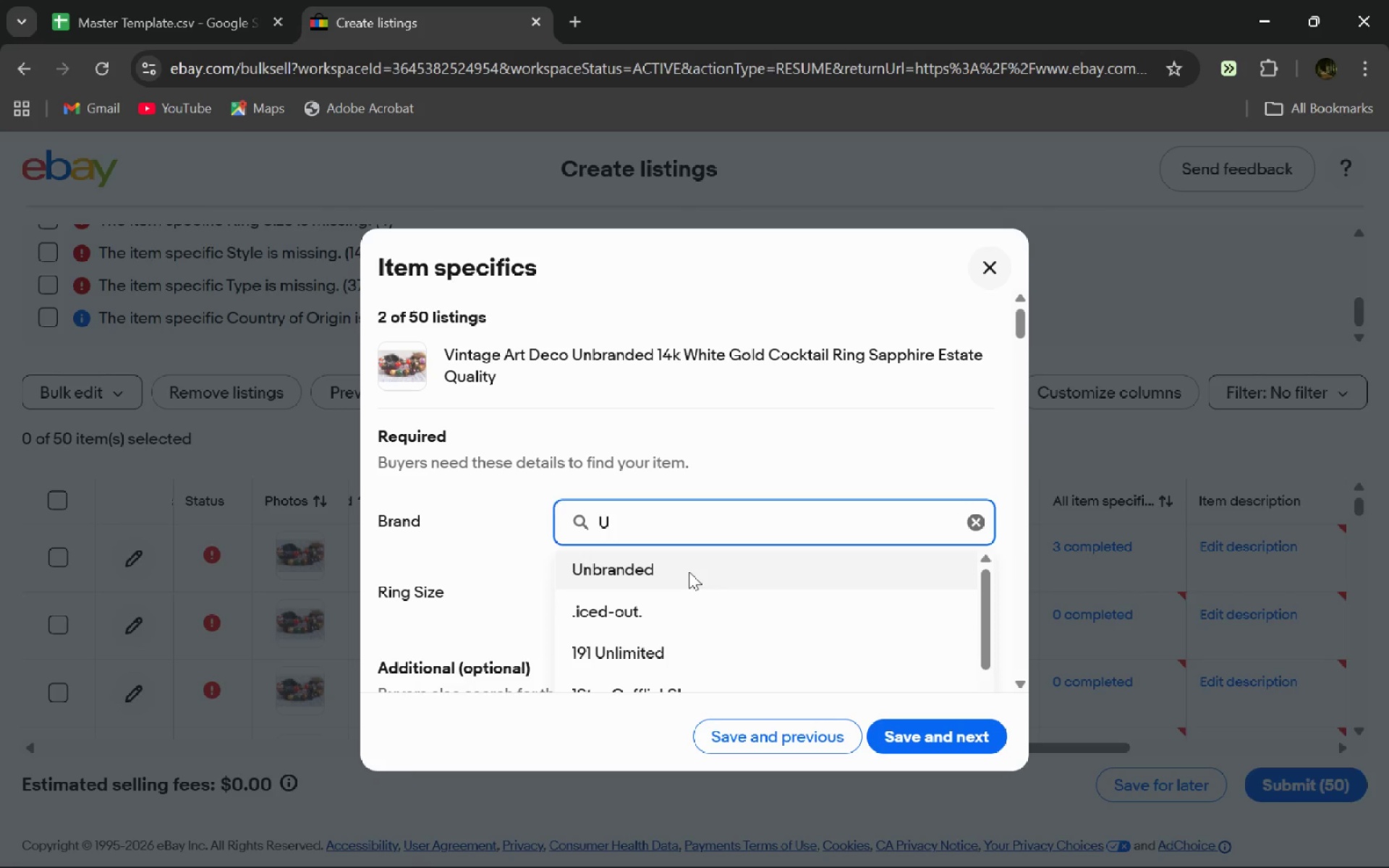 
left_click([689, 571])
 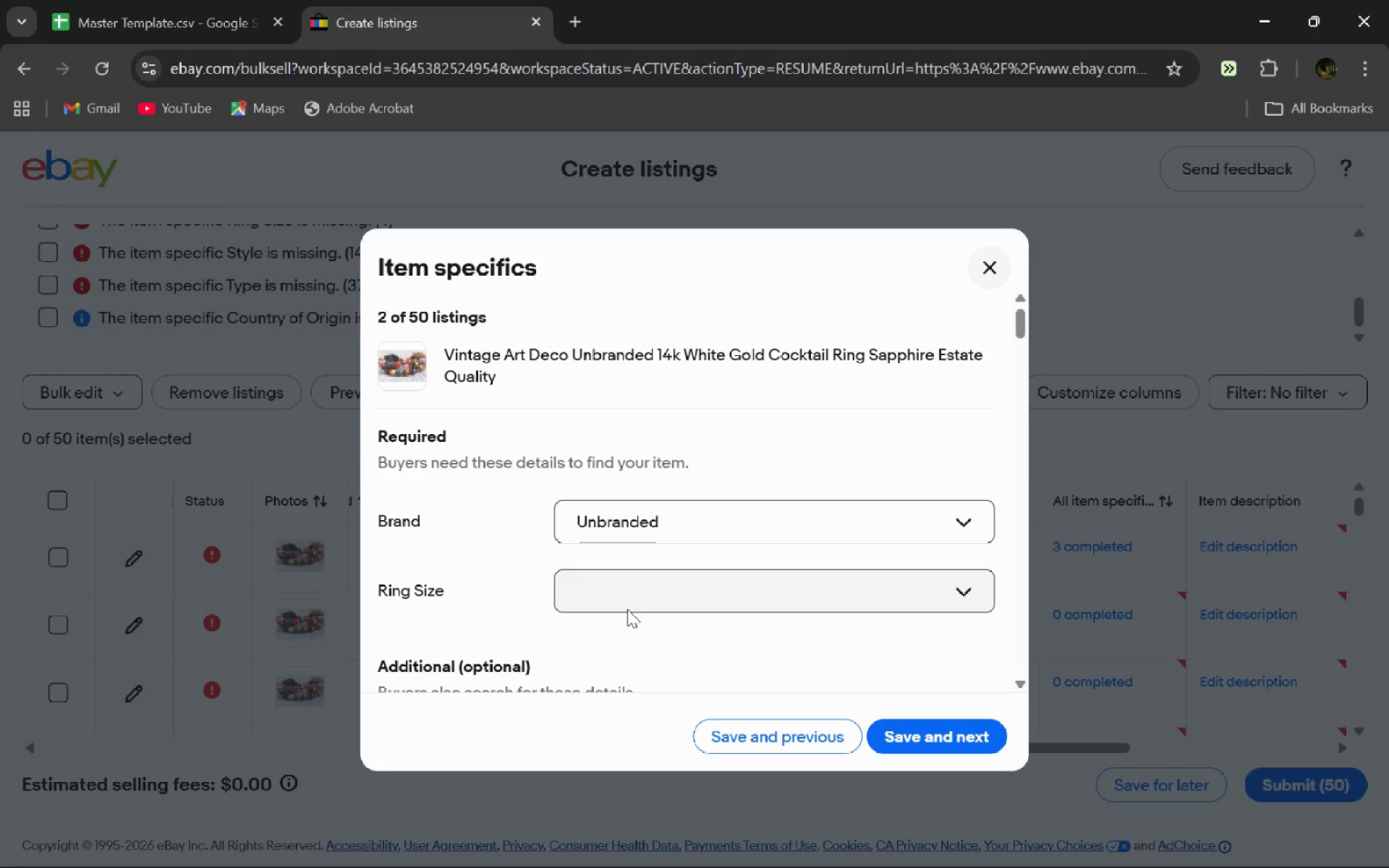 
left_click([627, 609])
 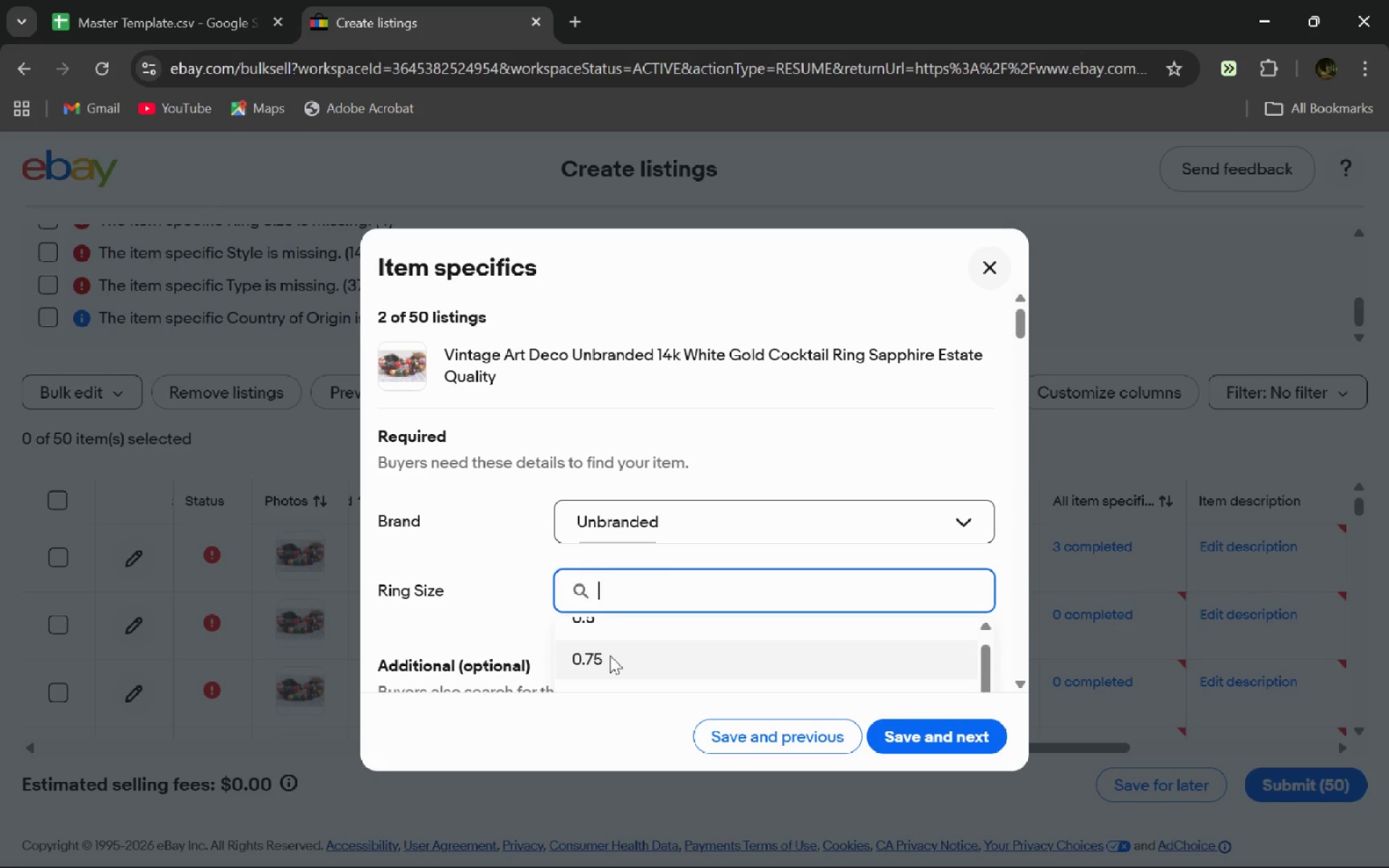 
left_click([595, 641])
 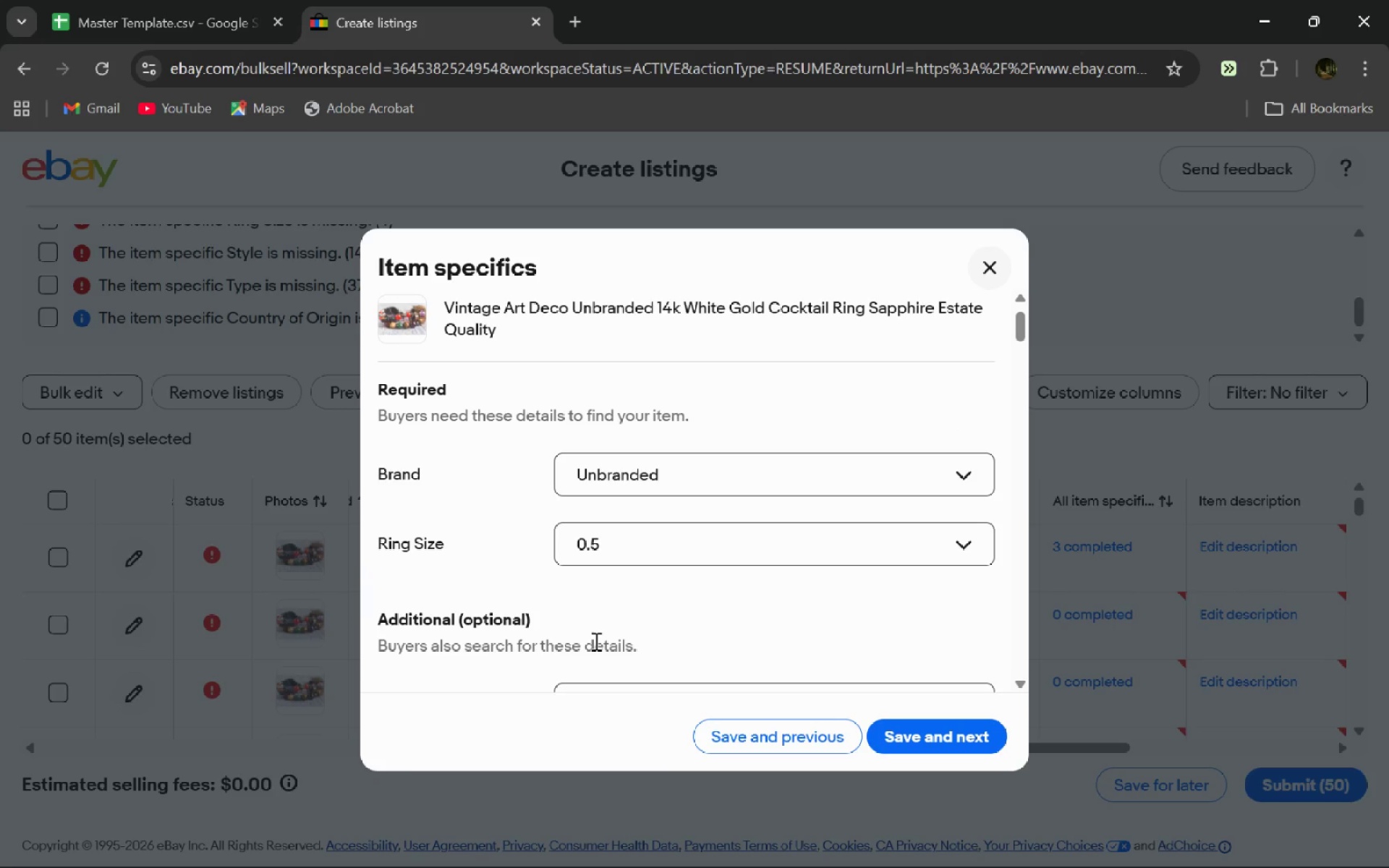 
wait(18.67)
 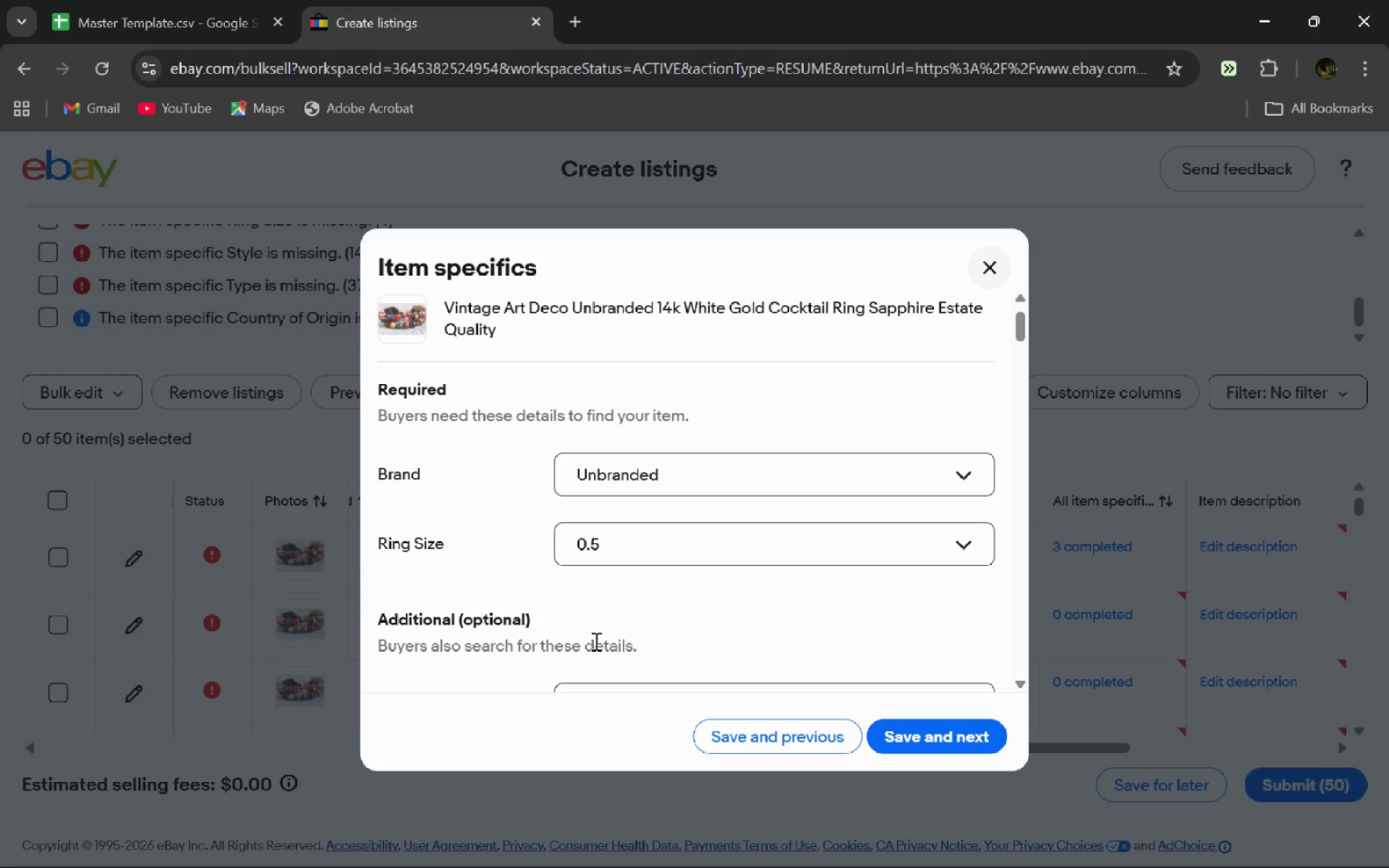 
left_click([630, 611])
 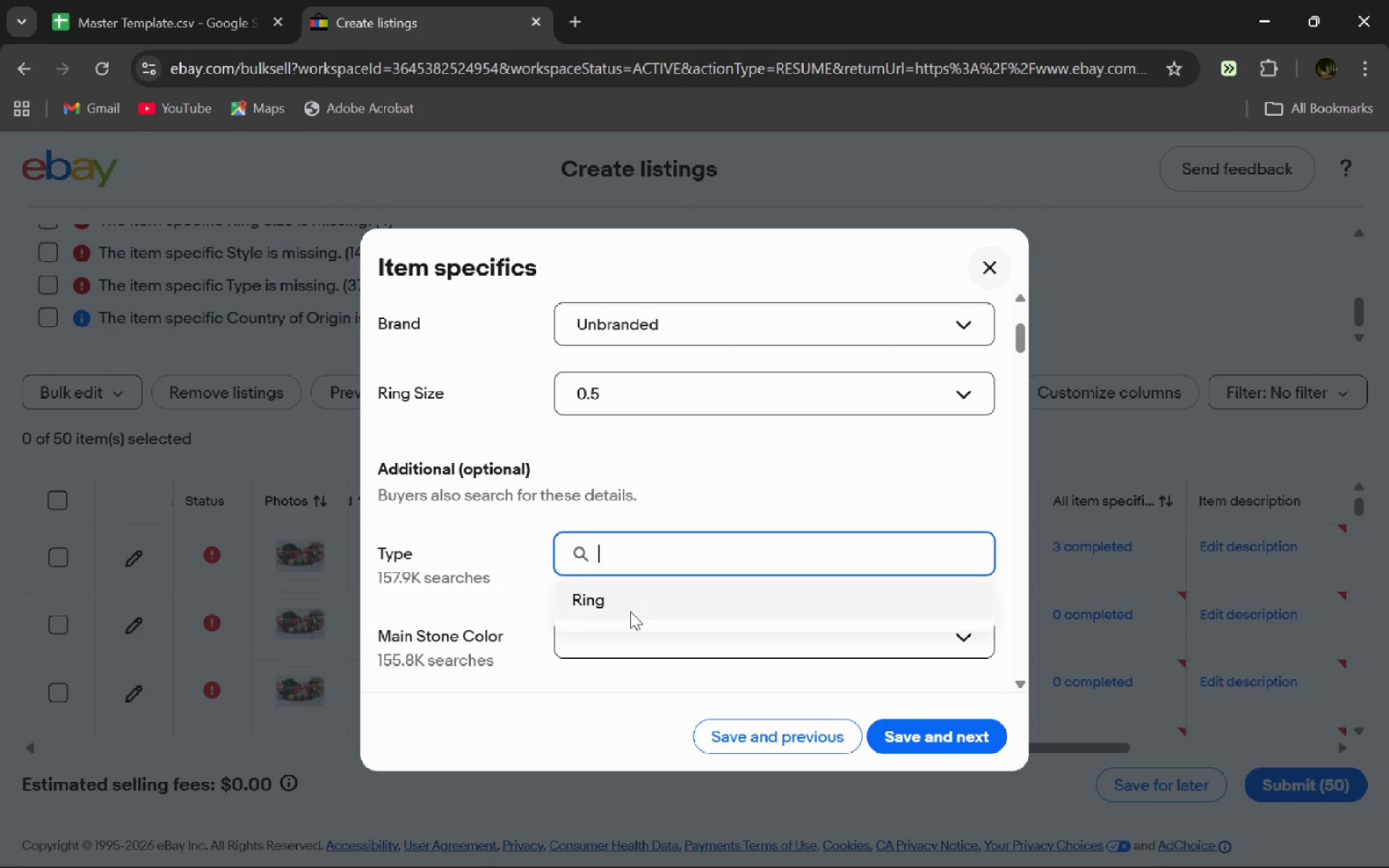 
left_click([630, 611])
 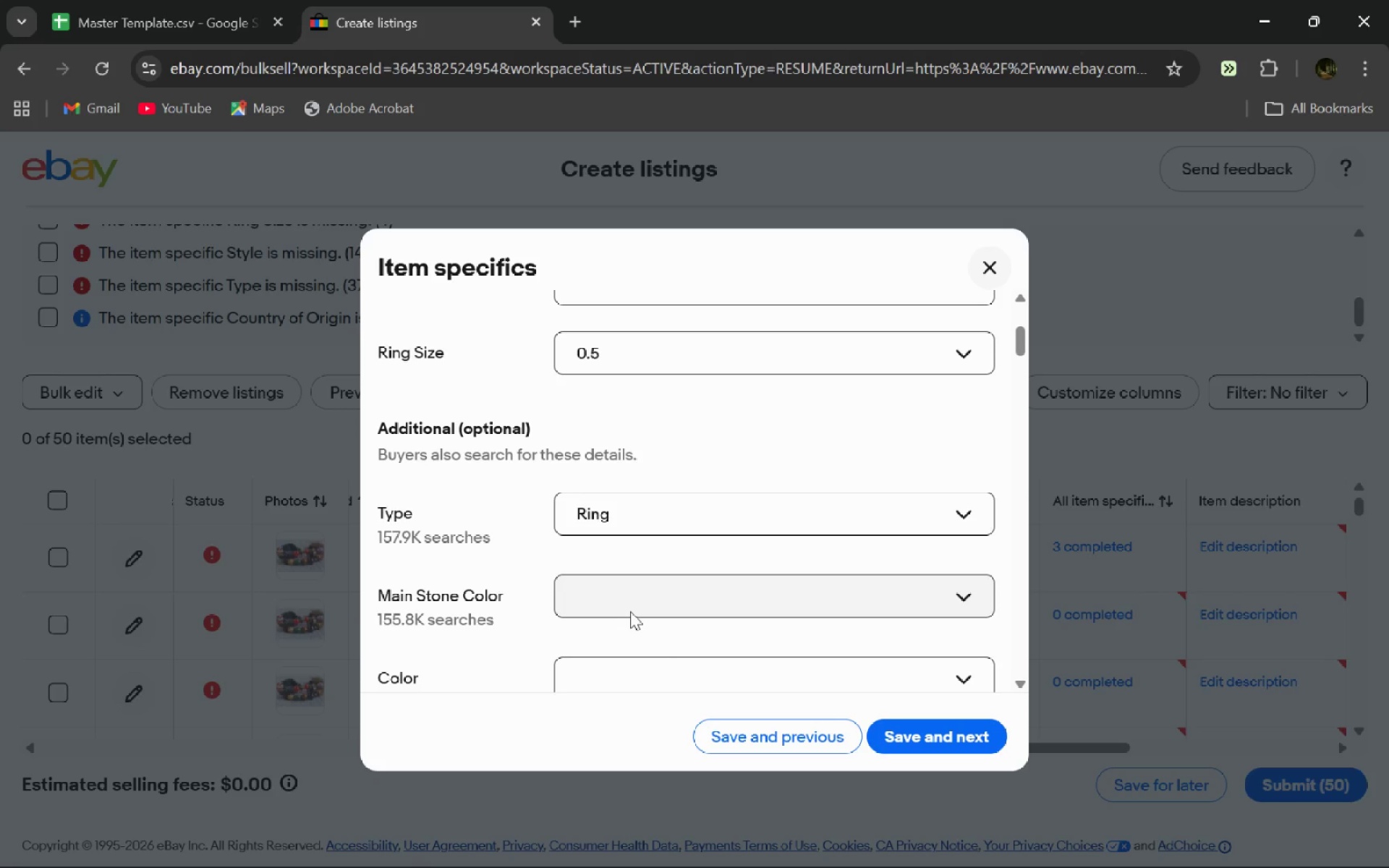 
left_click([630, 611])
 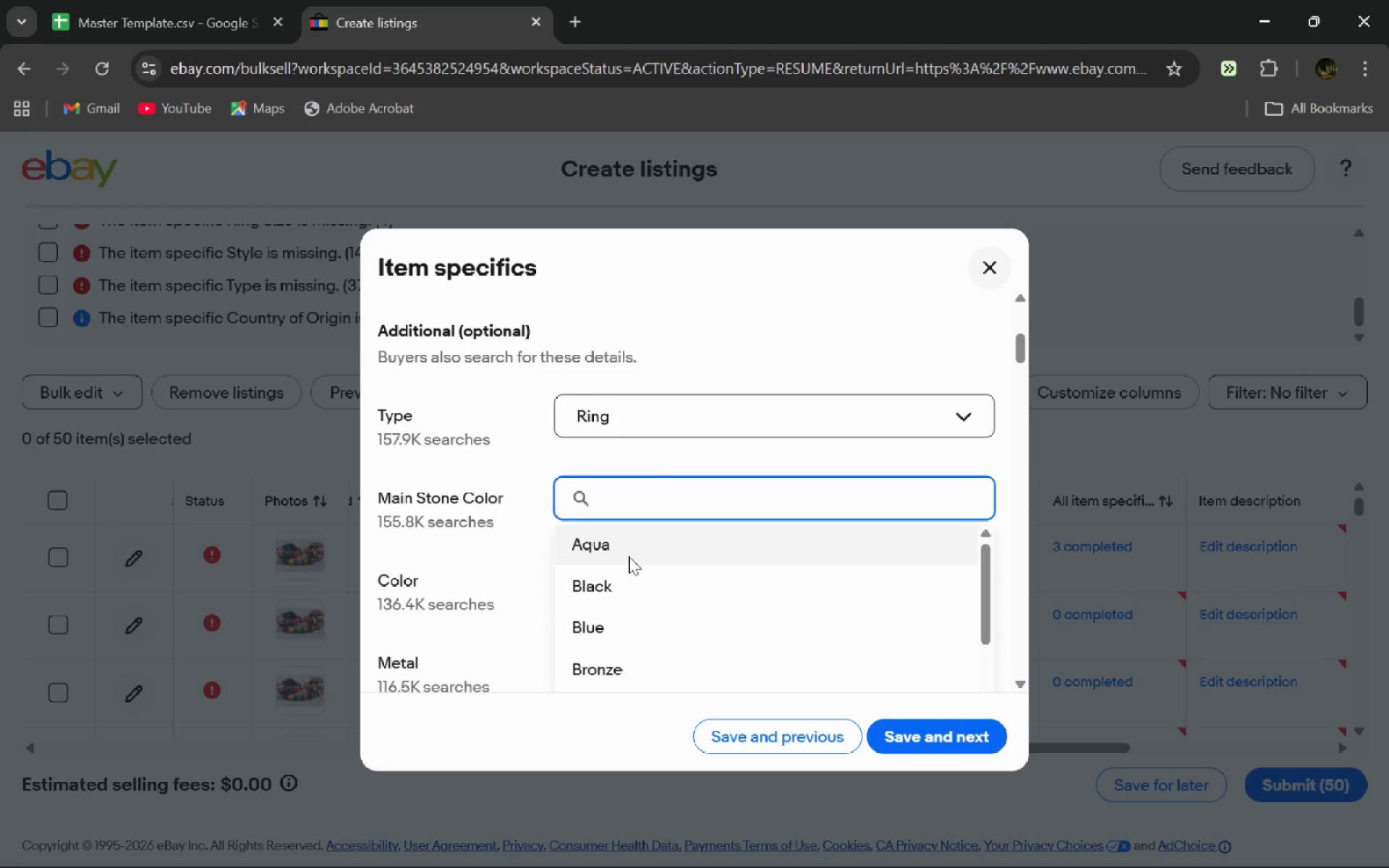 
left_click([634, 548])
 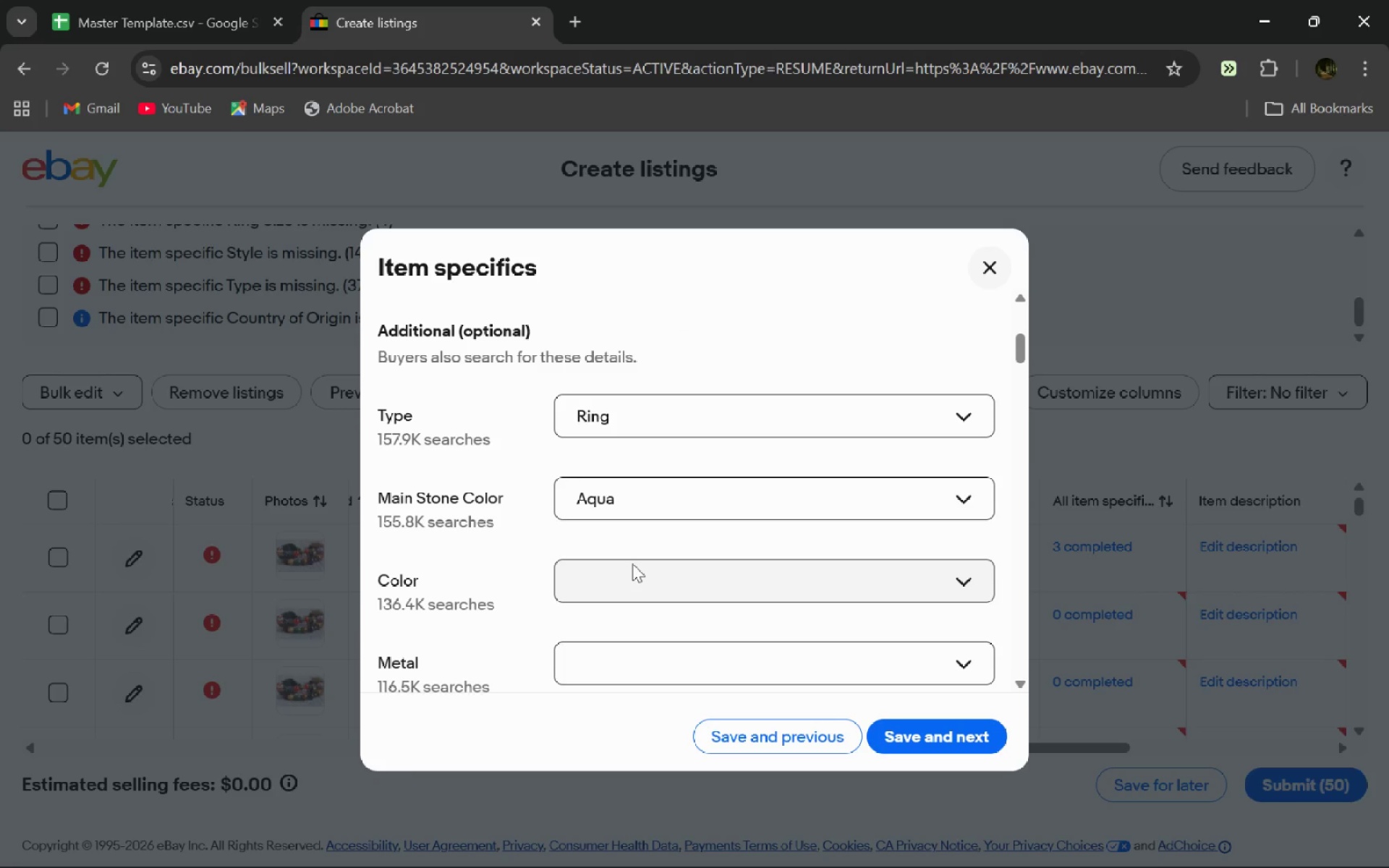 
left_click([632, 563])
 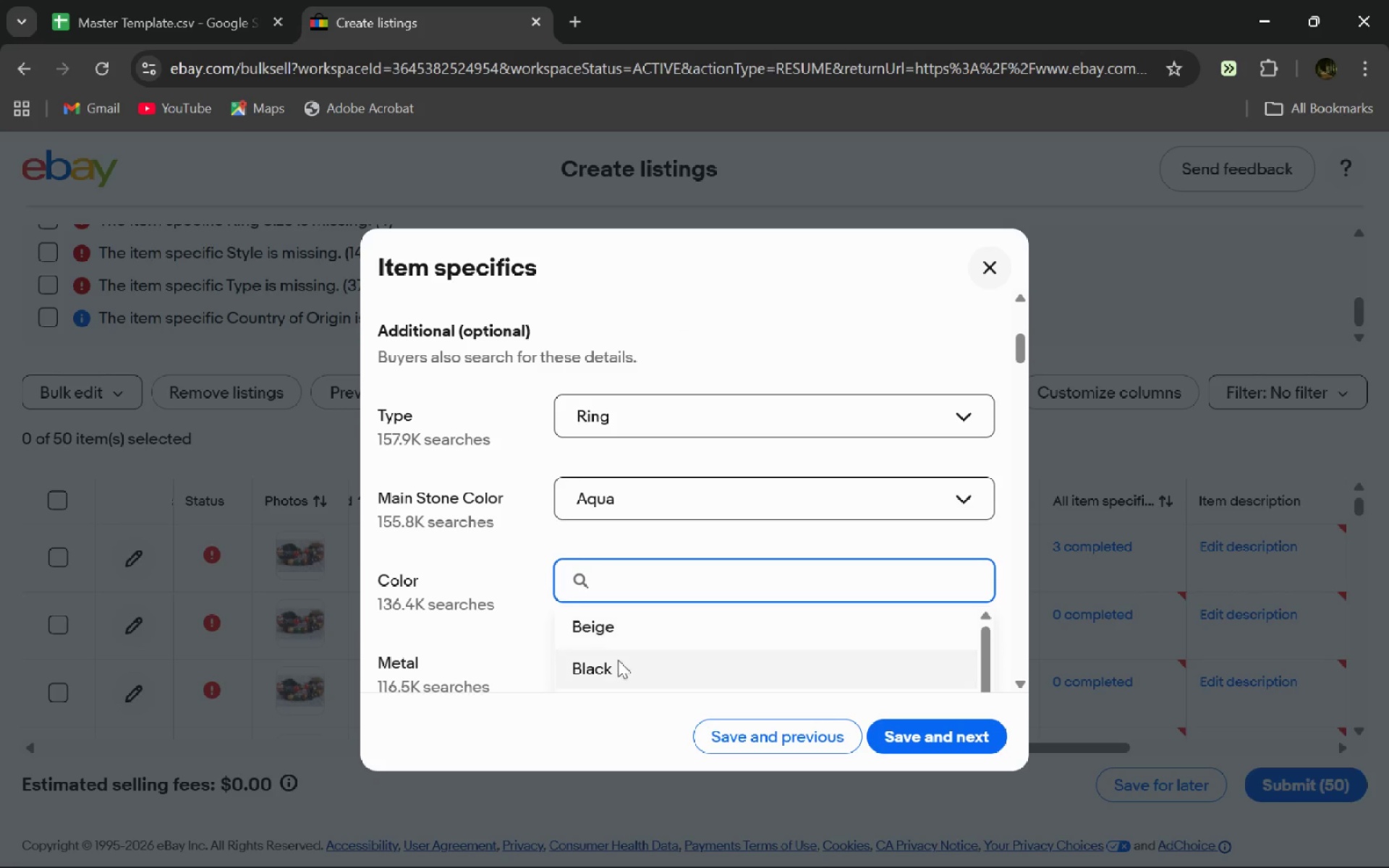 
left_click([618, 660])
 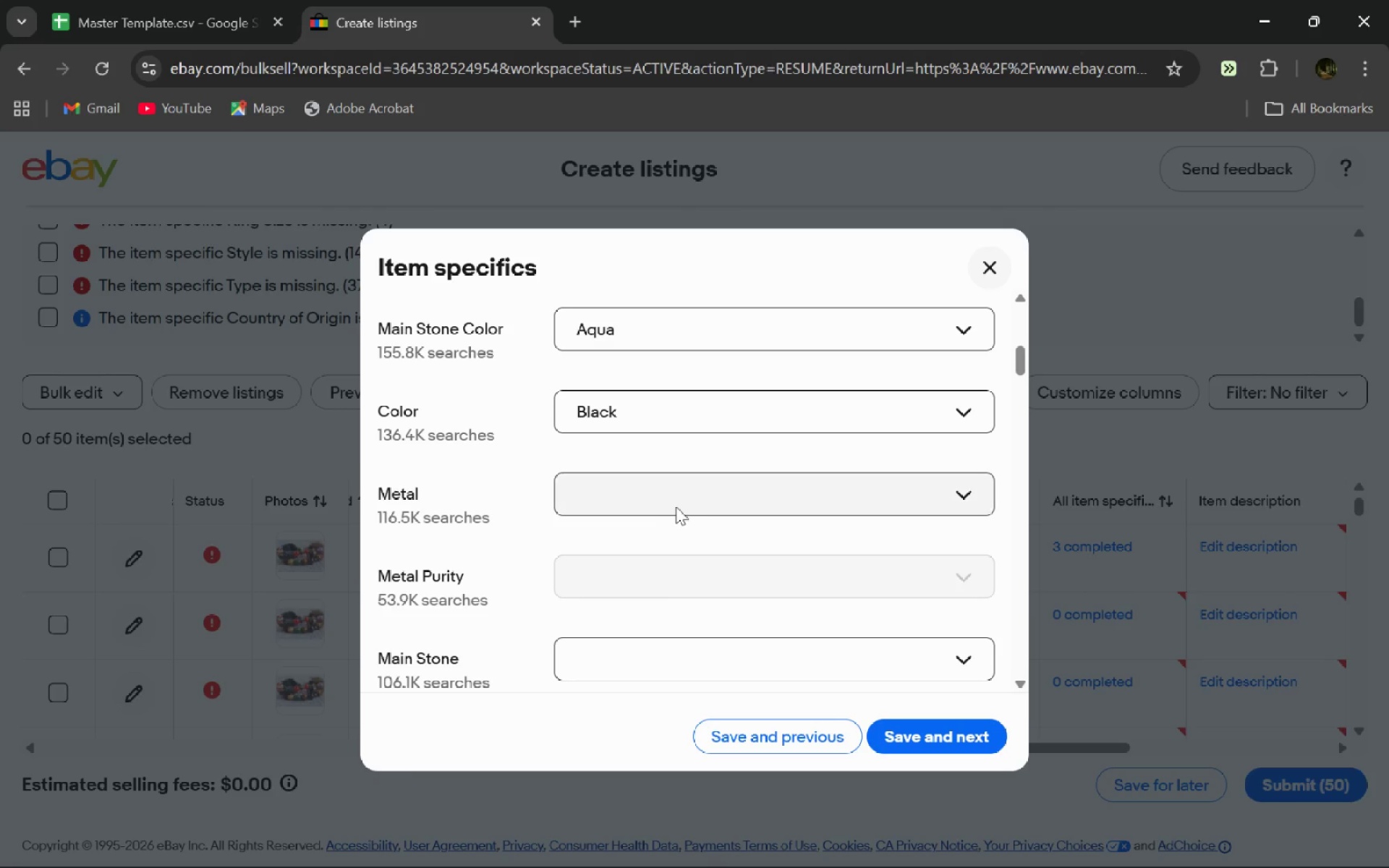 
left_click([676, 506])
 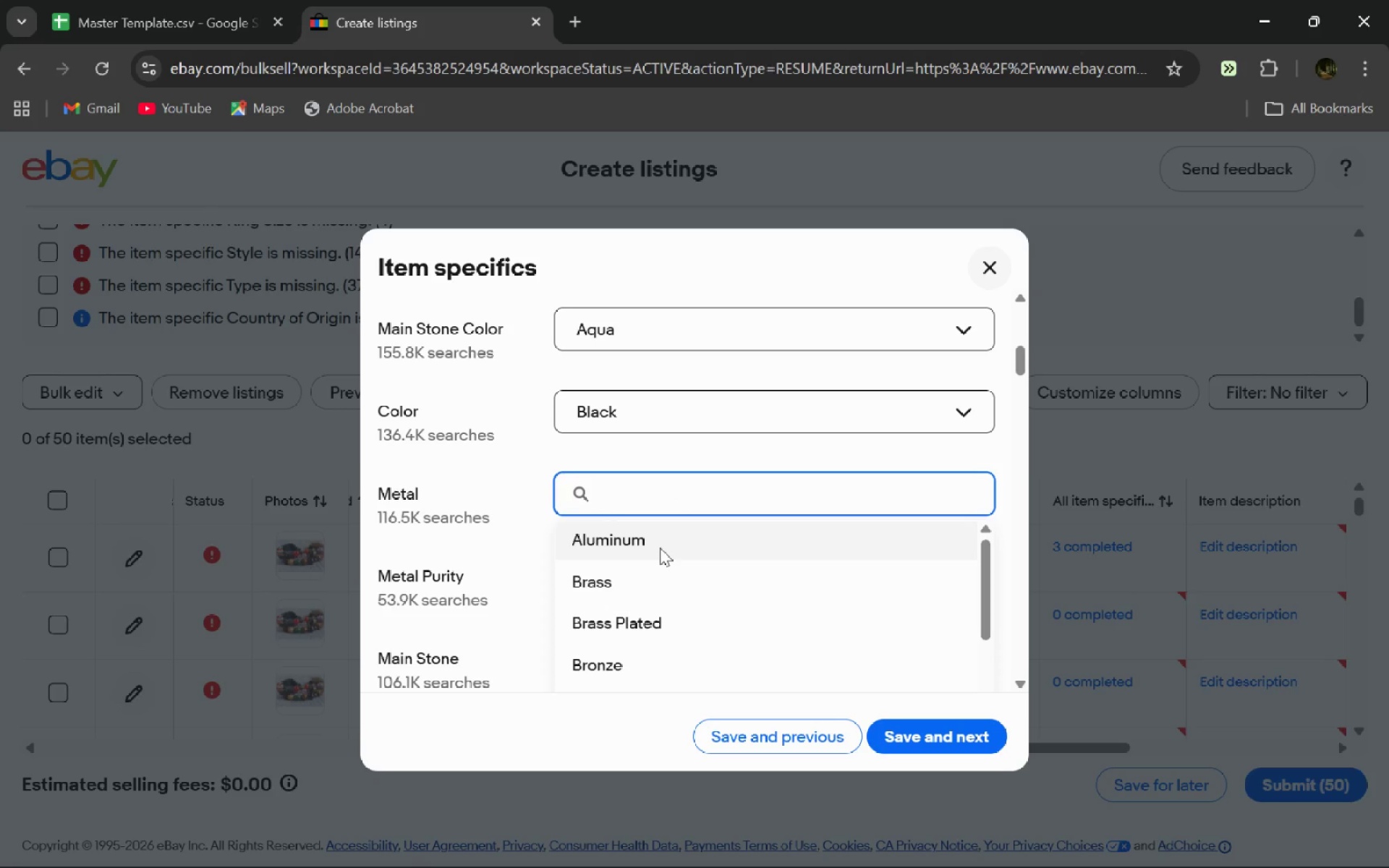 
left_click([660, 548])
 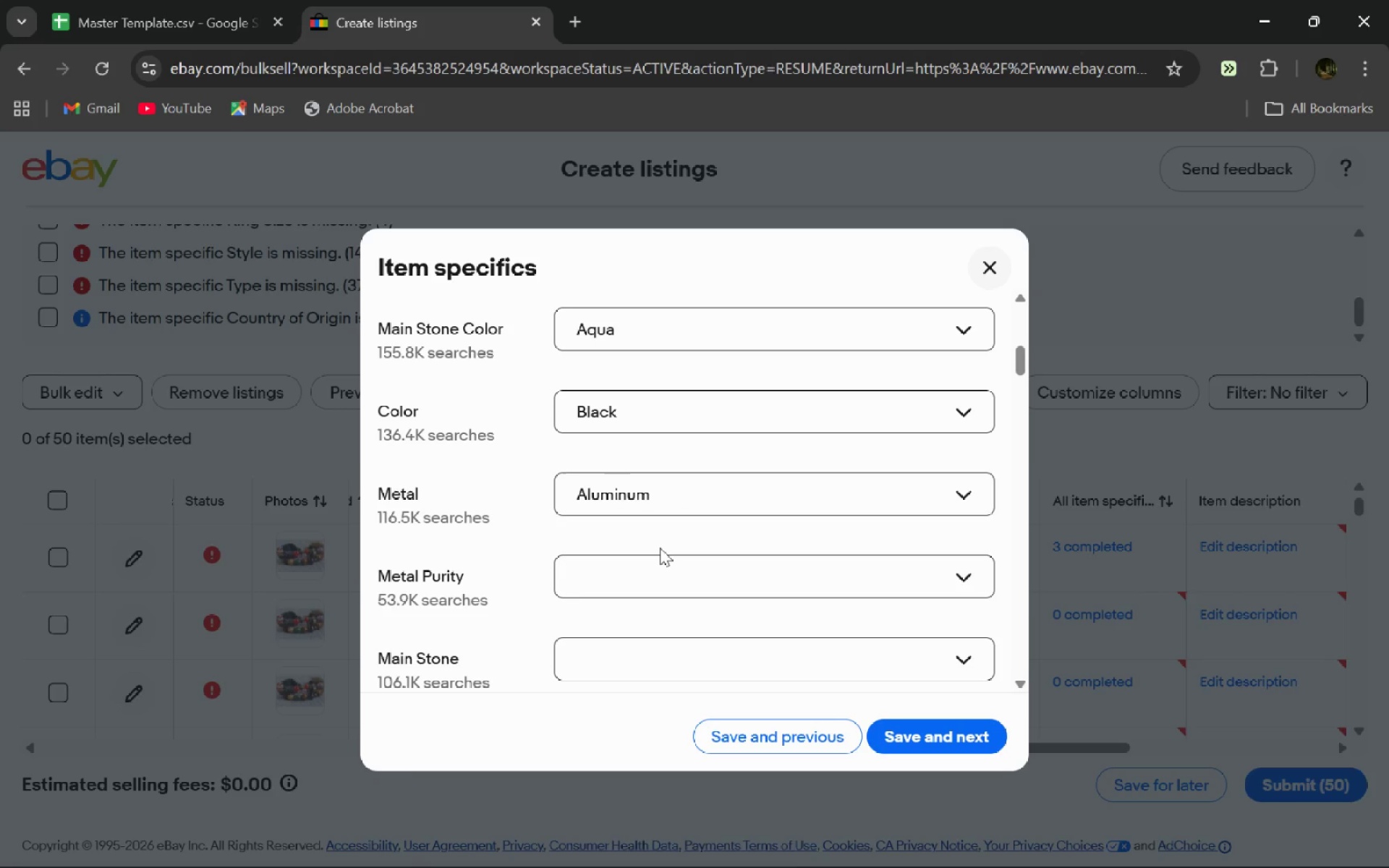 
key(VolumeUp)
 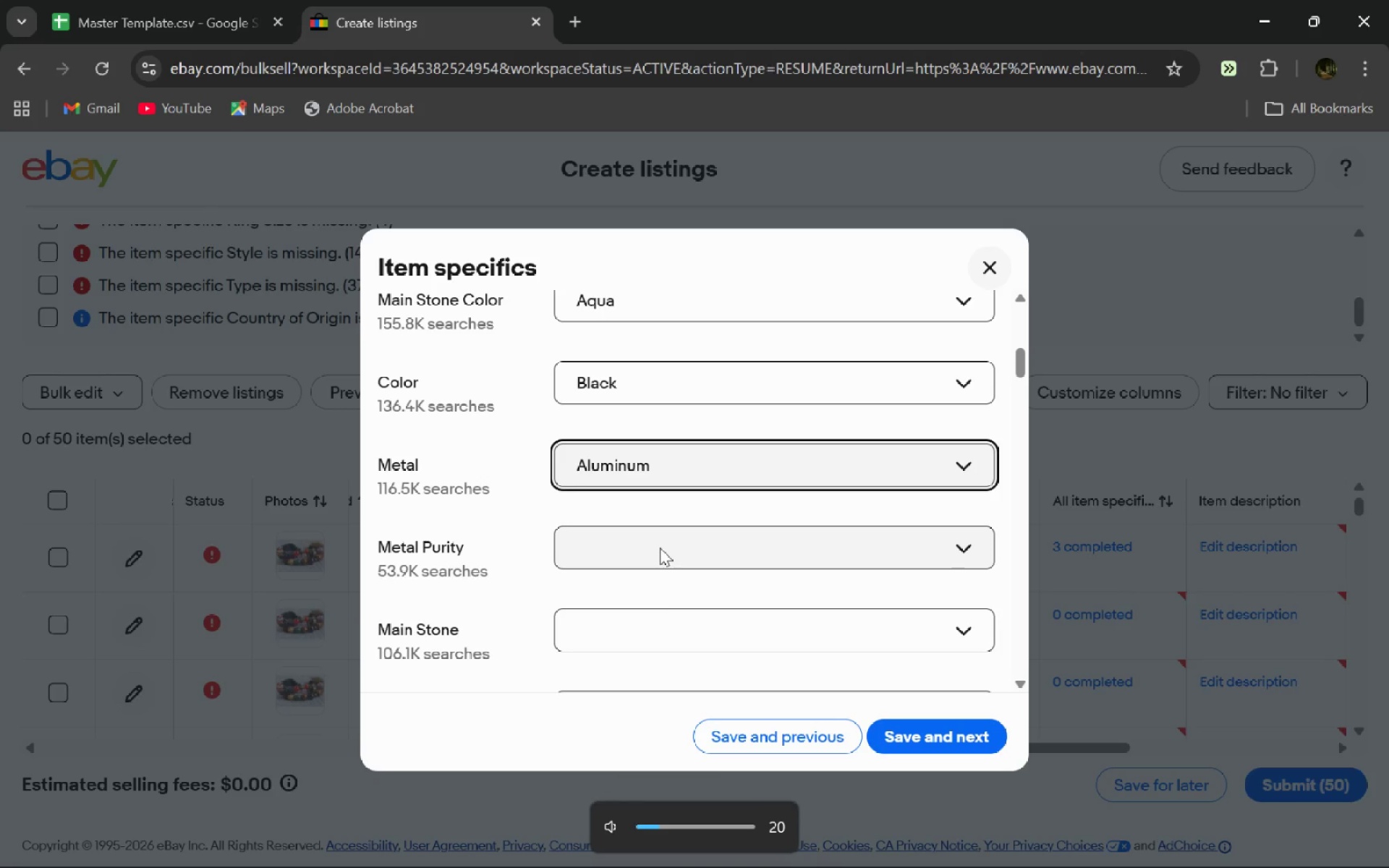 
left_click([660, 548])
 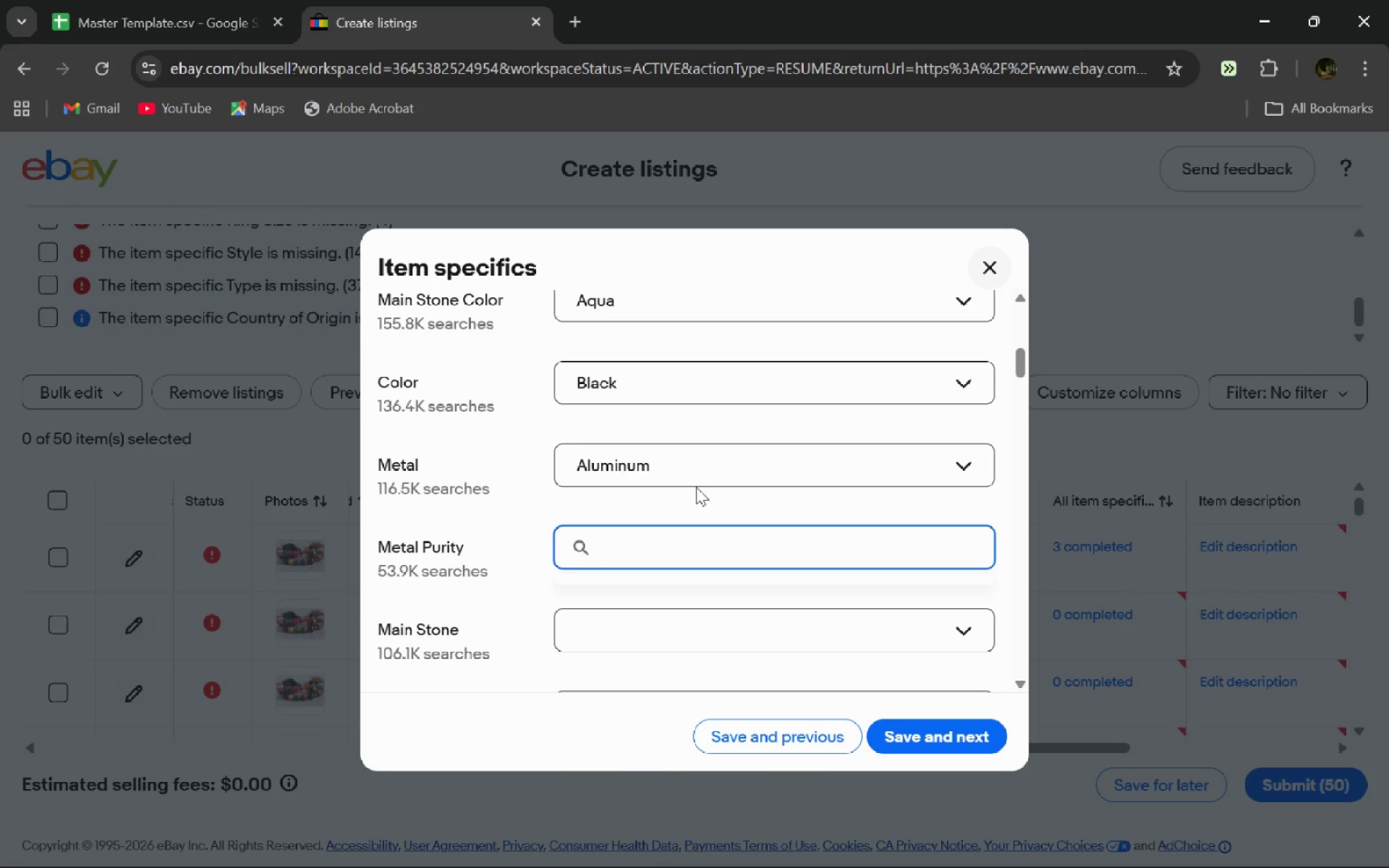 
left_click([704, 461])
 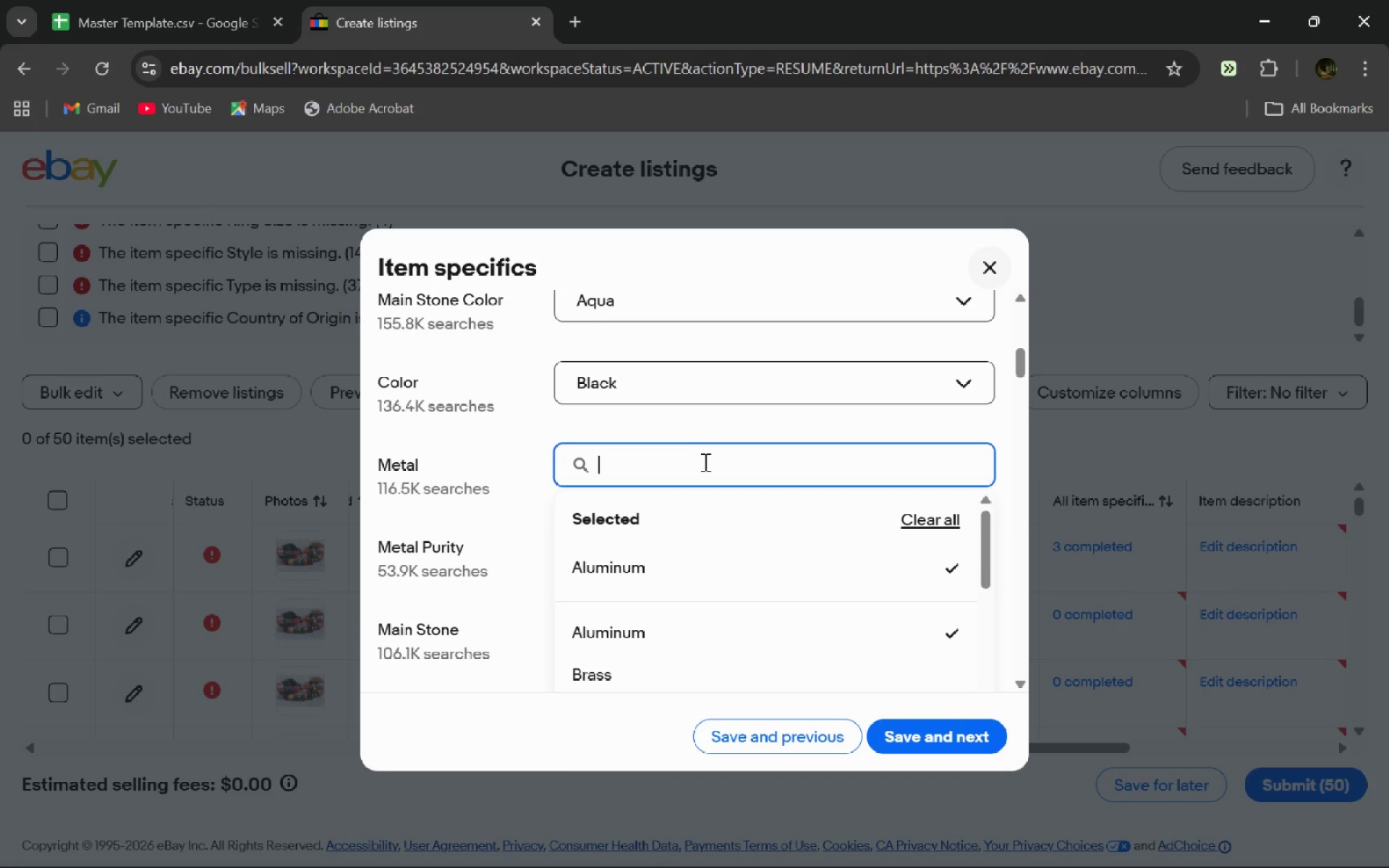 
type(Sil)
 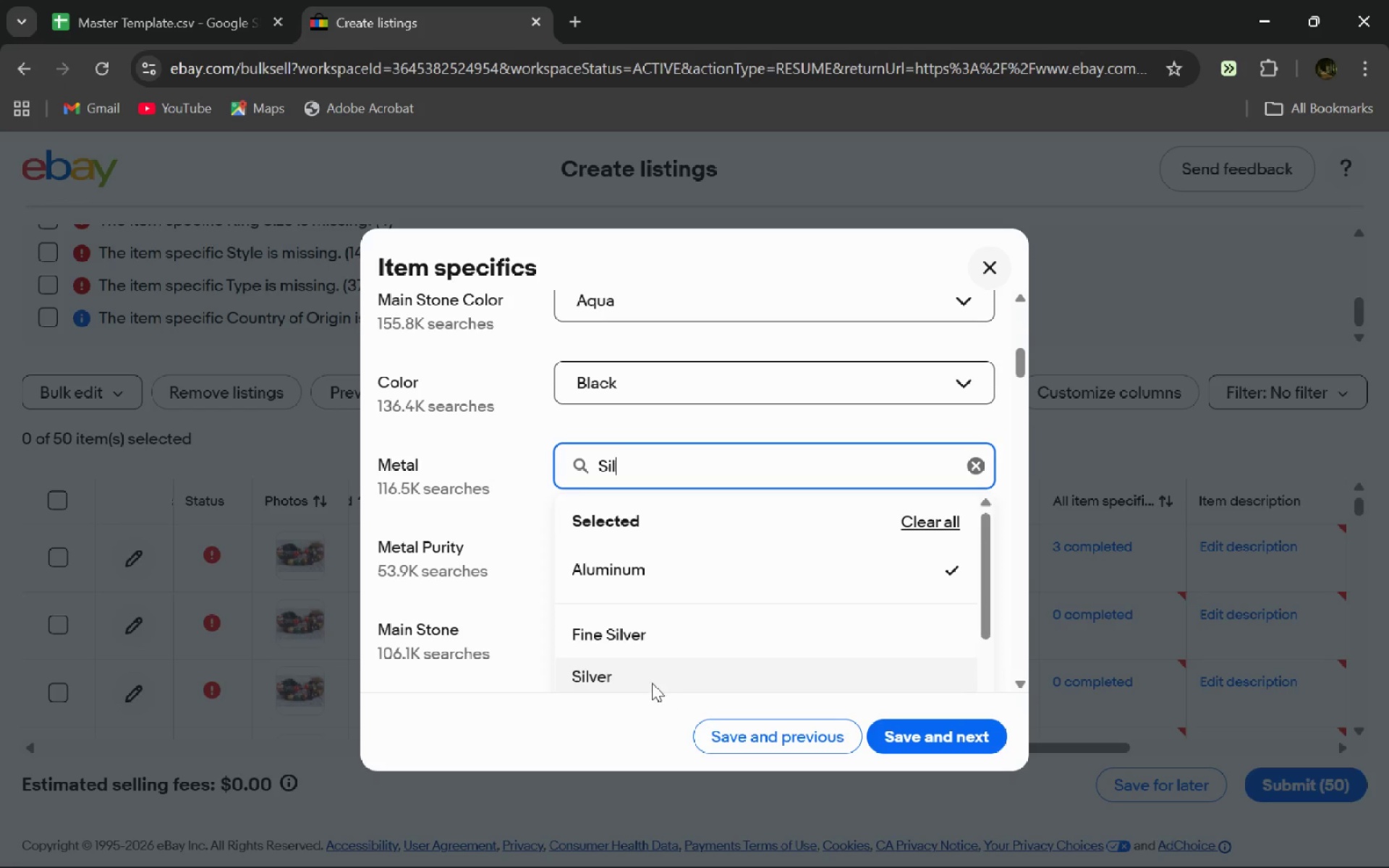 
left_click([652, 683])
 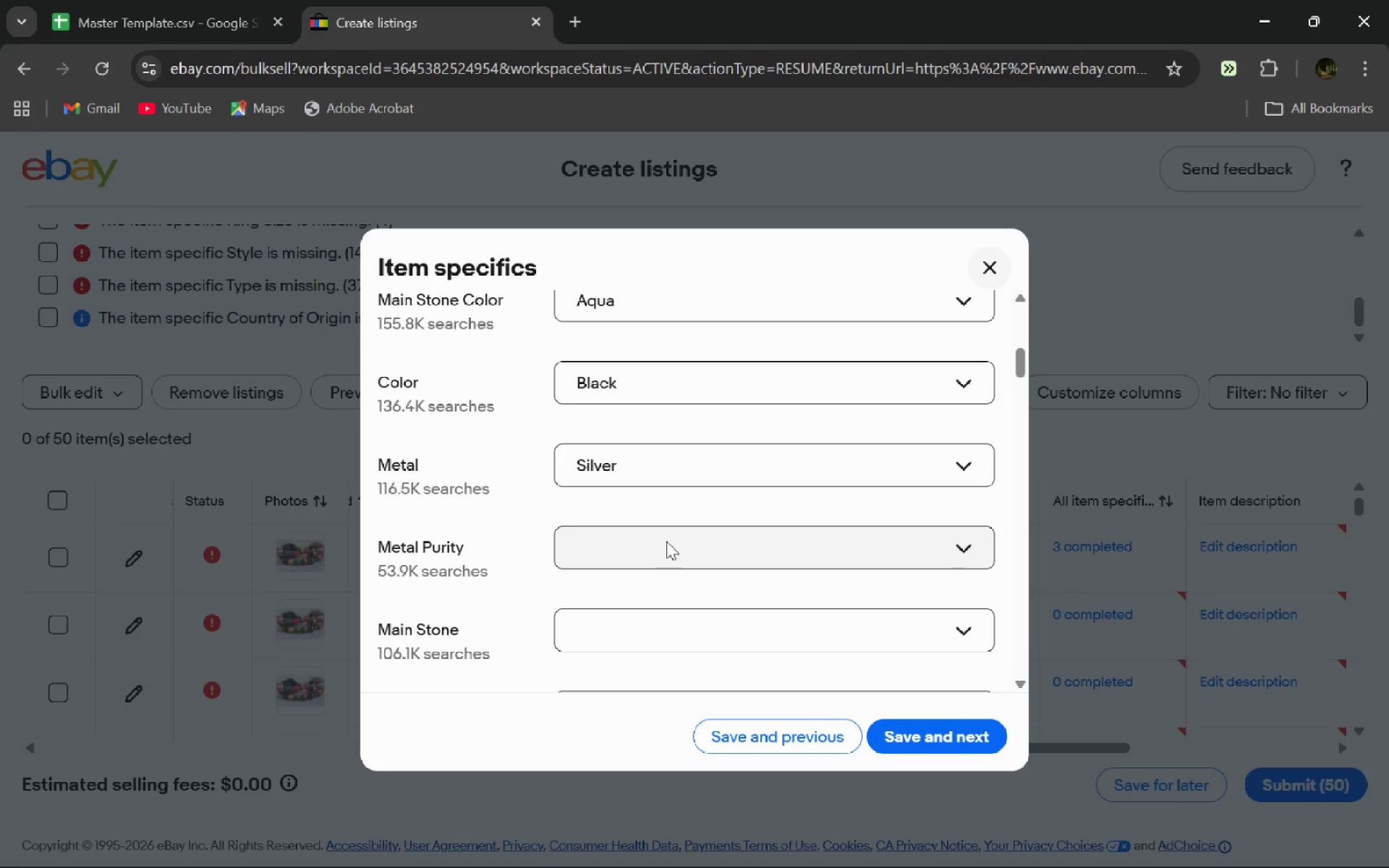 
left_click([666, 541])
 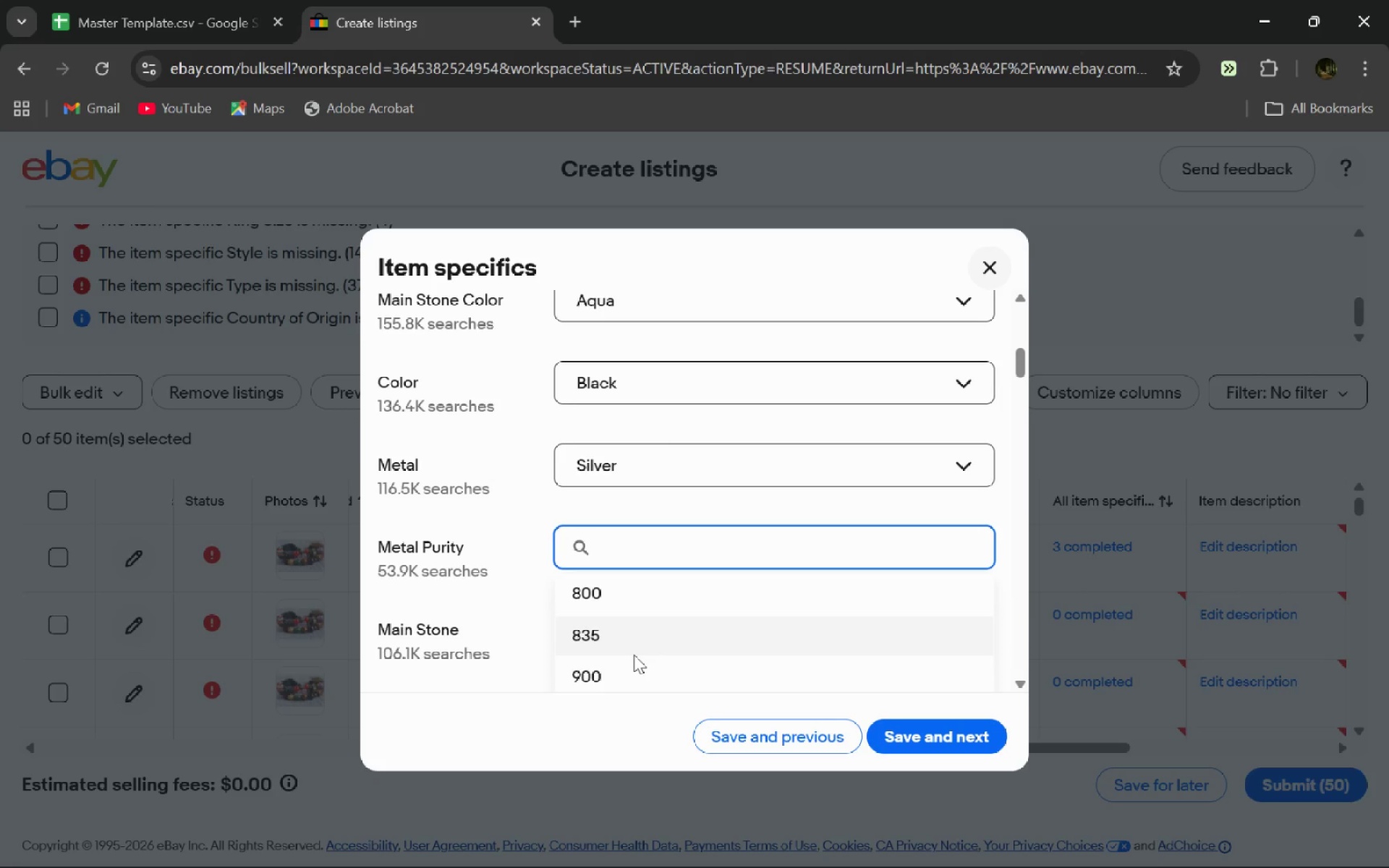 
left_click([619, 690])
 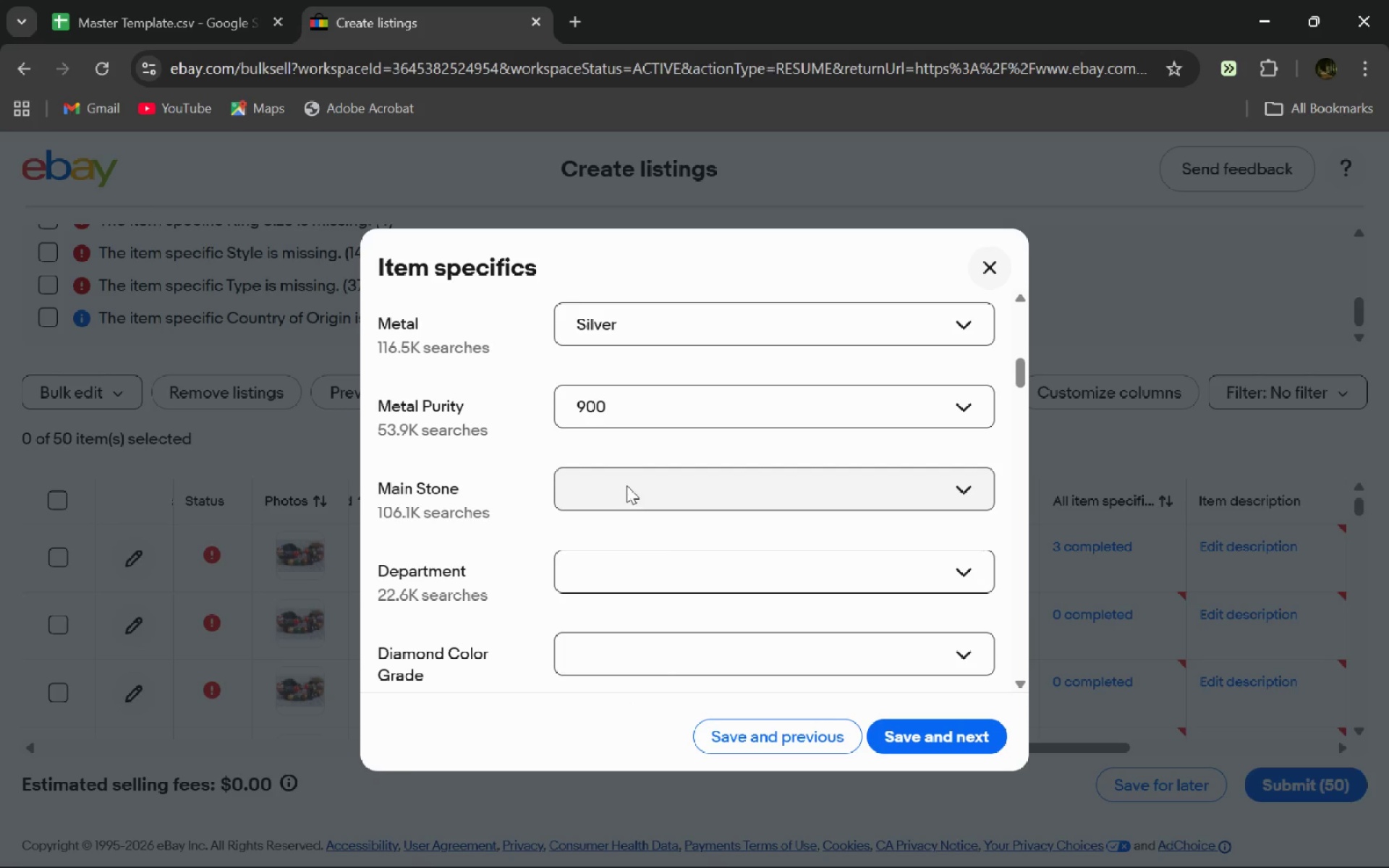 
left_click([623, 481])
 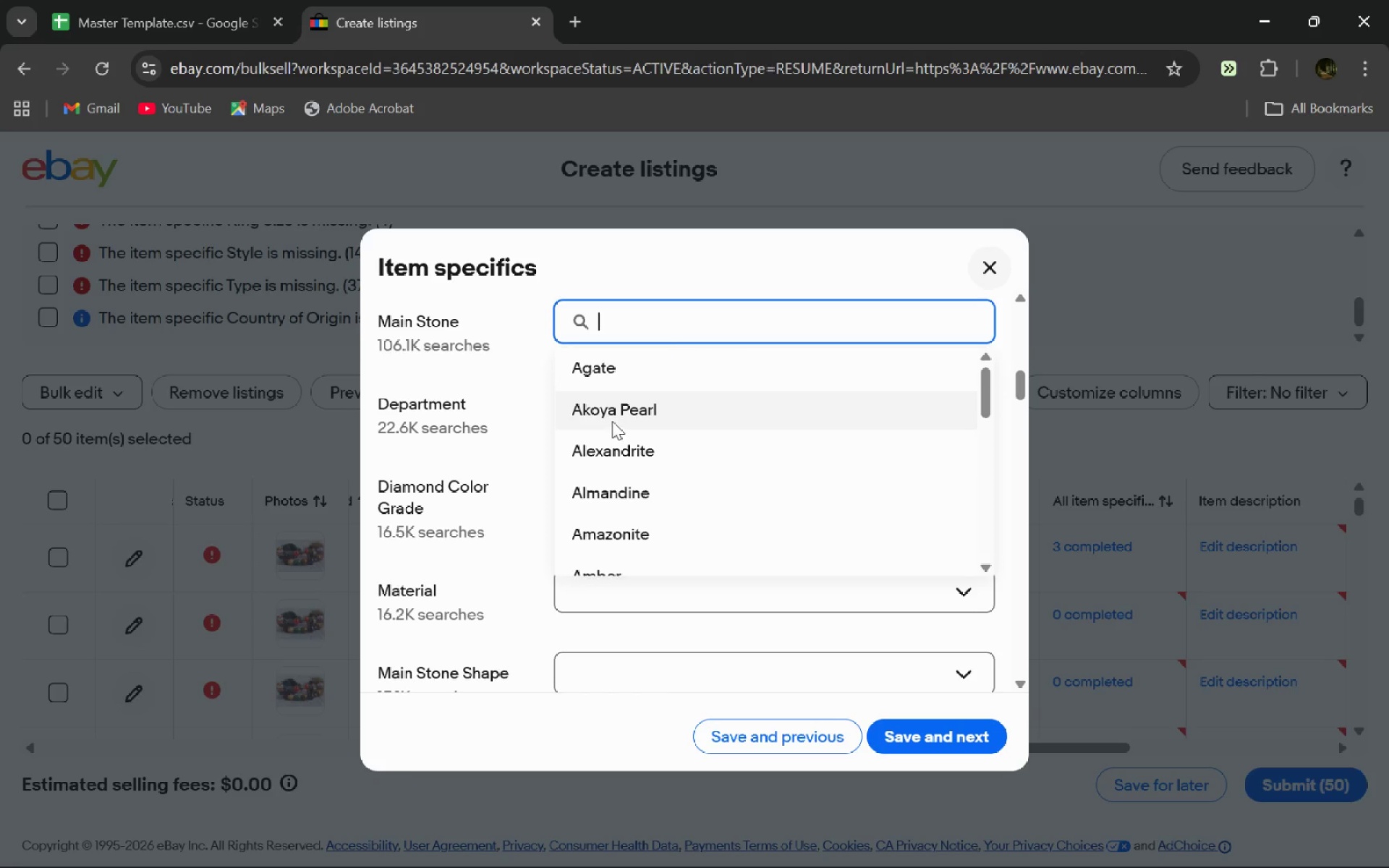 
wait(7.58)
 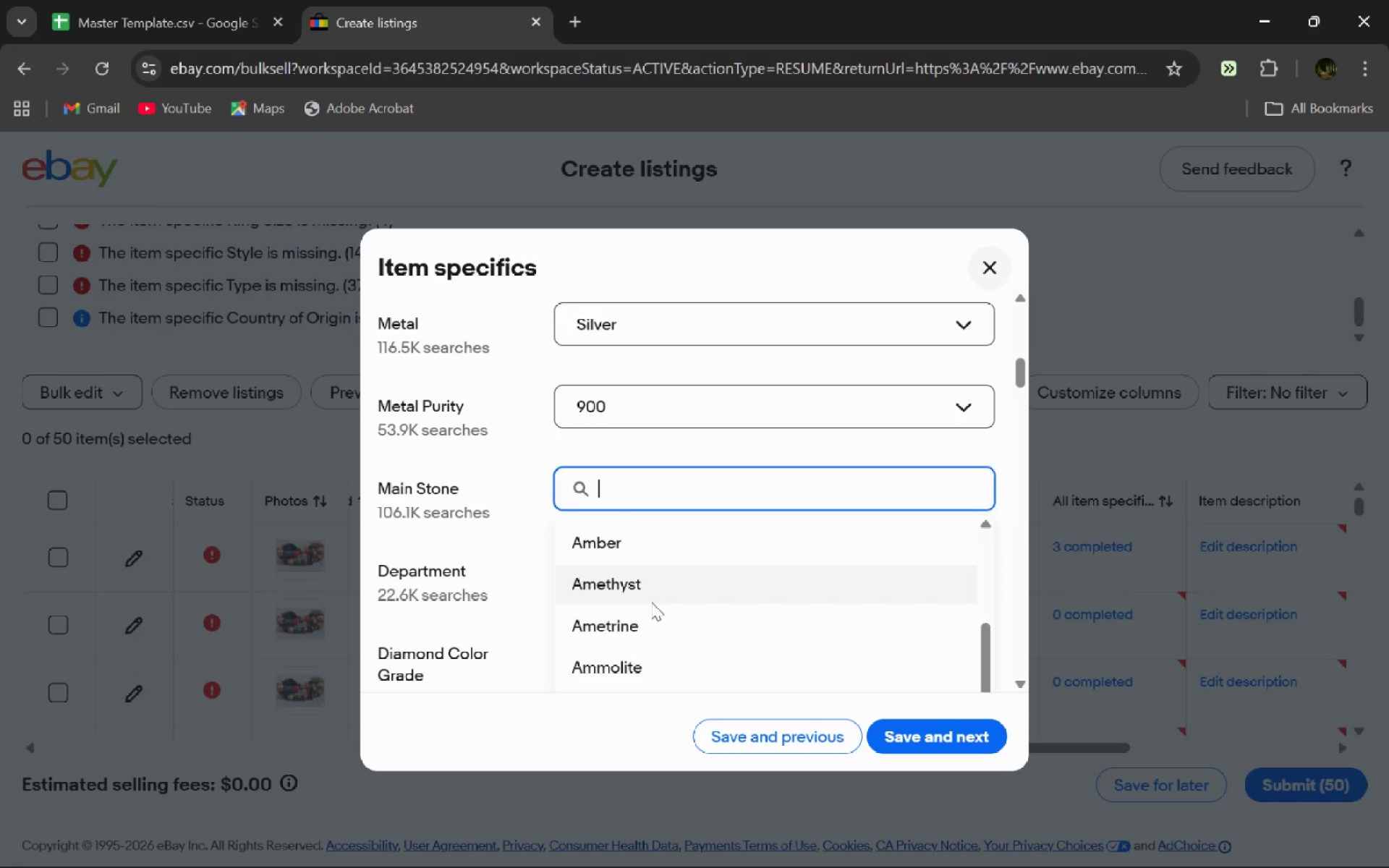 
left_click([594, 379])
 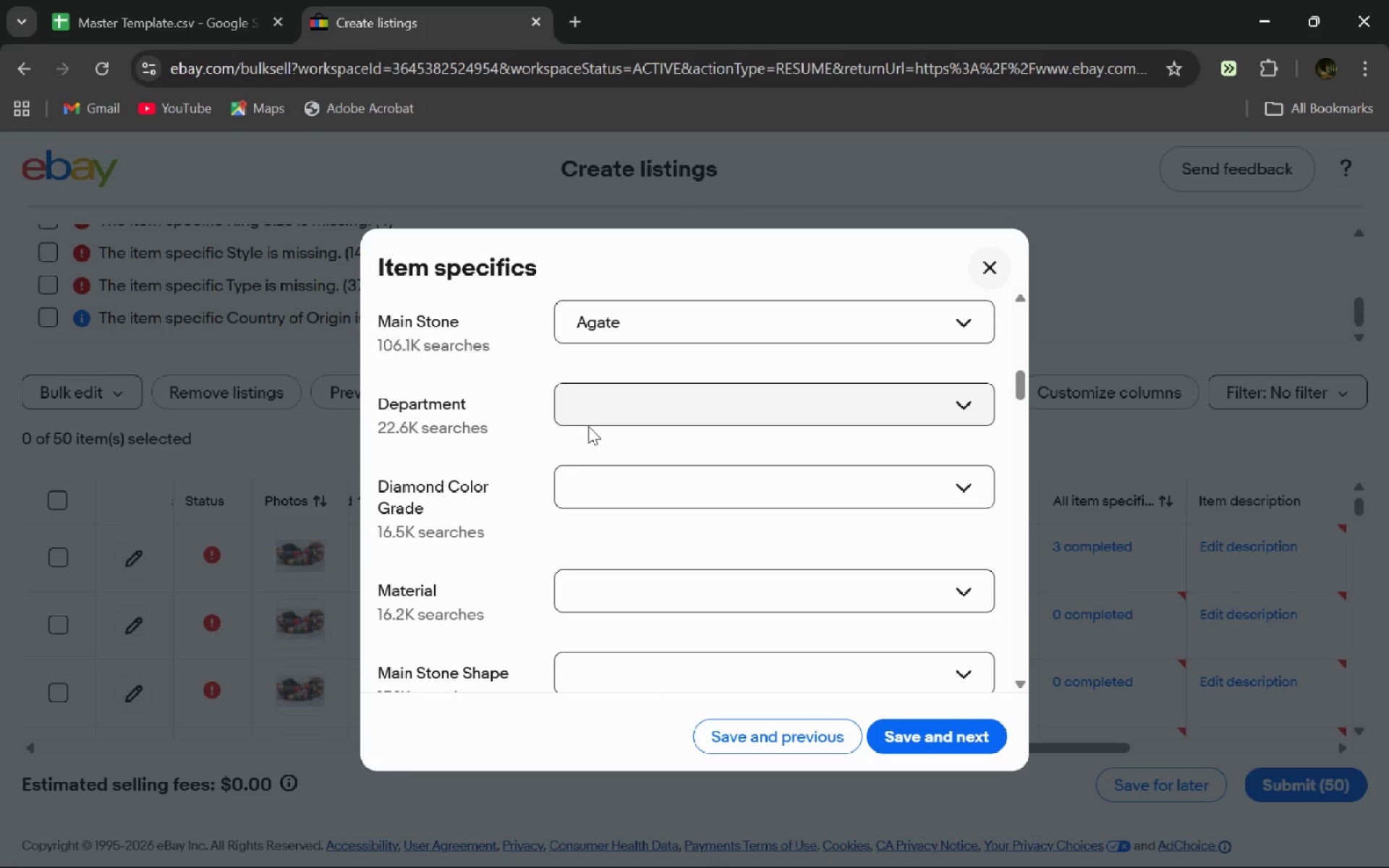 
left_click([587, 426])
 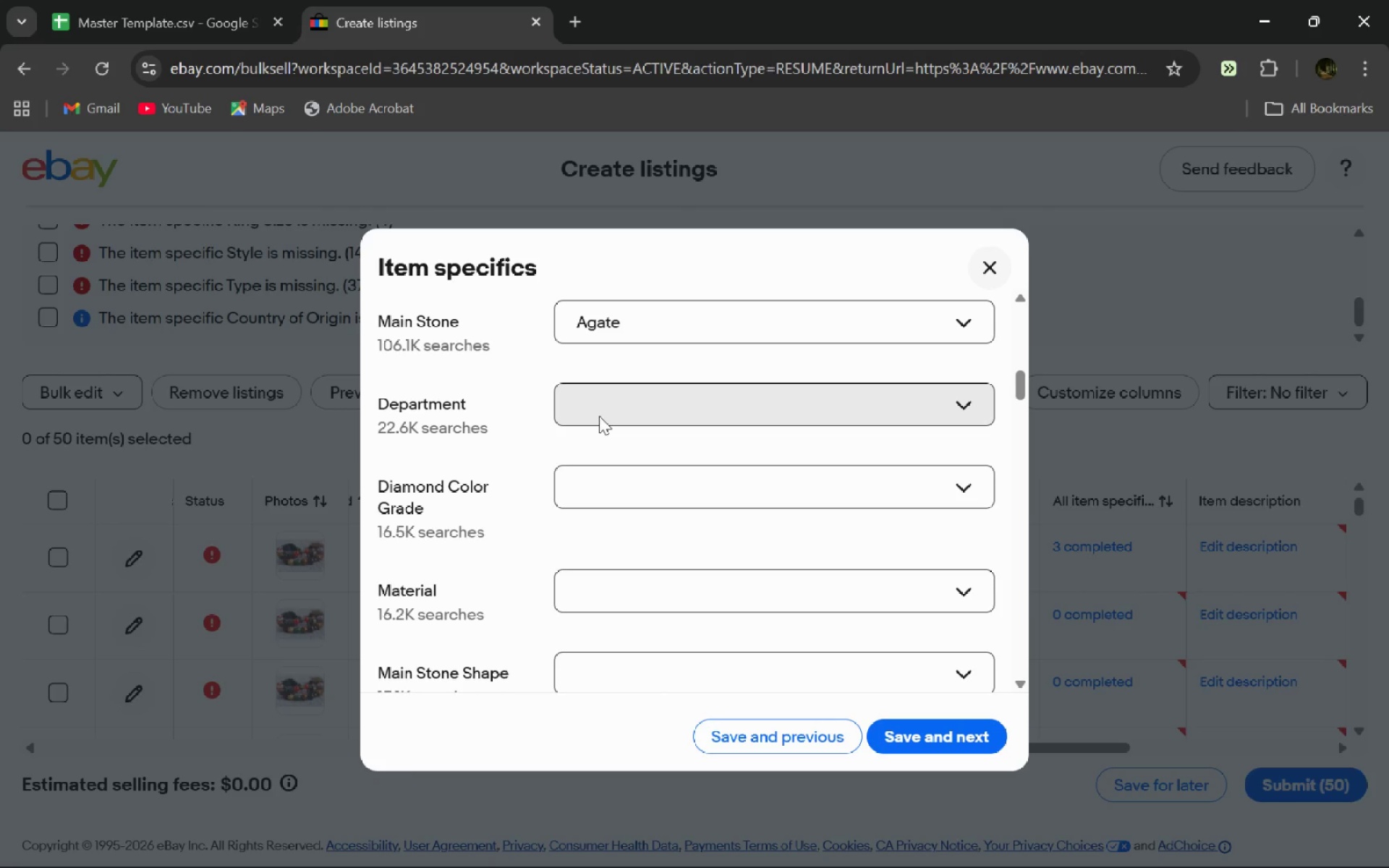 
left_click([599, 416])
 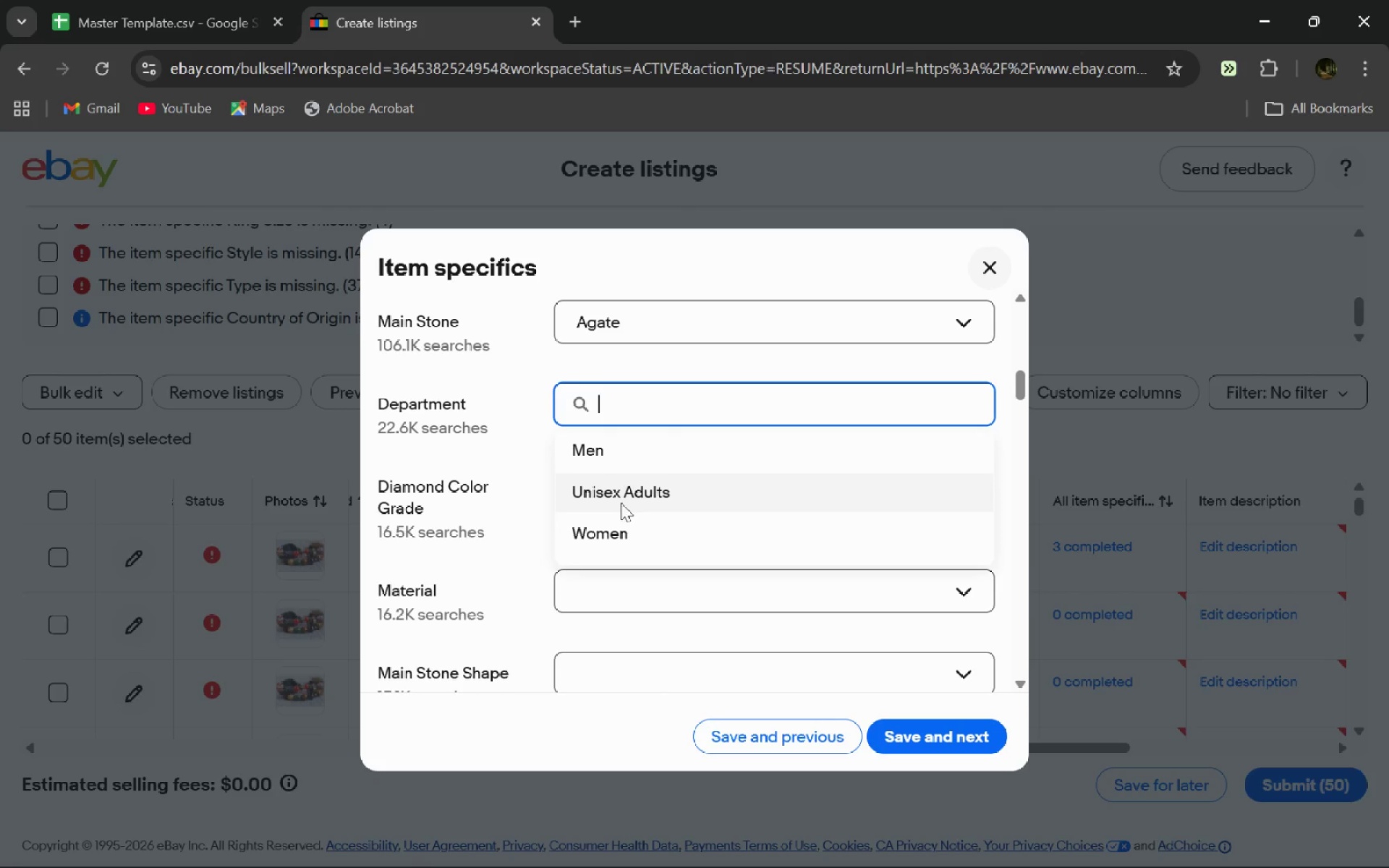 
left_click([621, 503])
 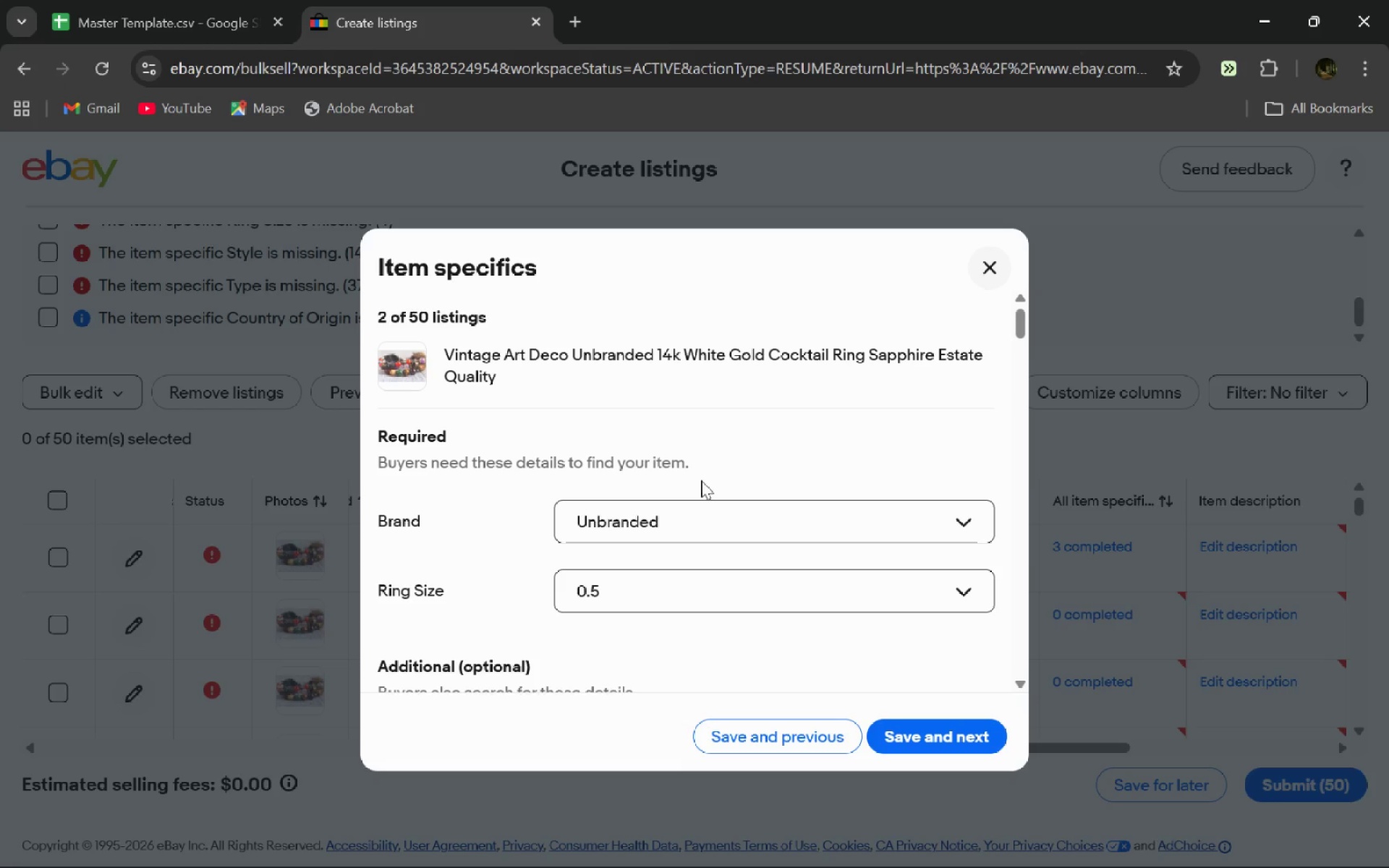 
wait(33.2)
 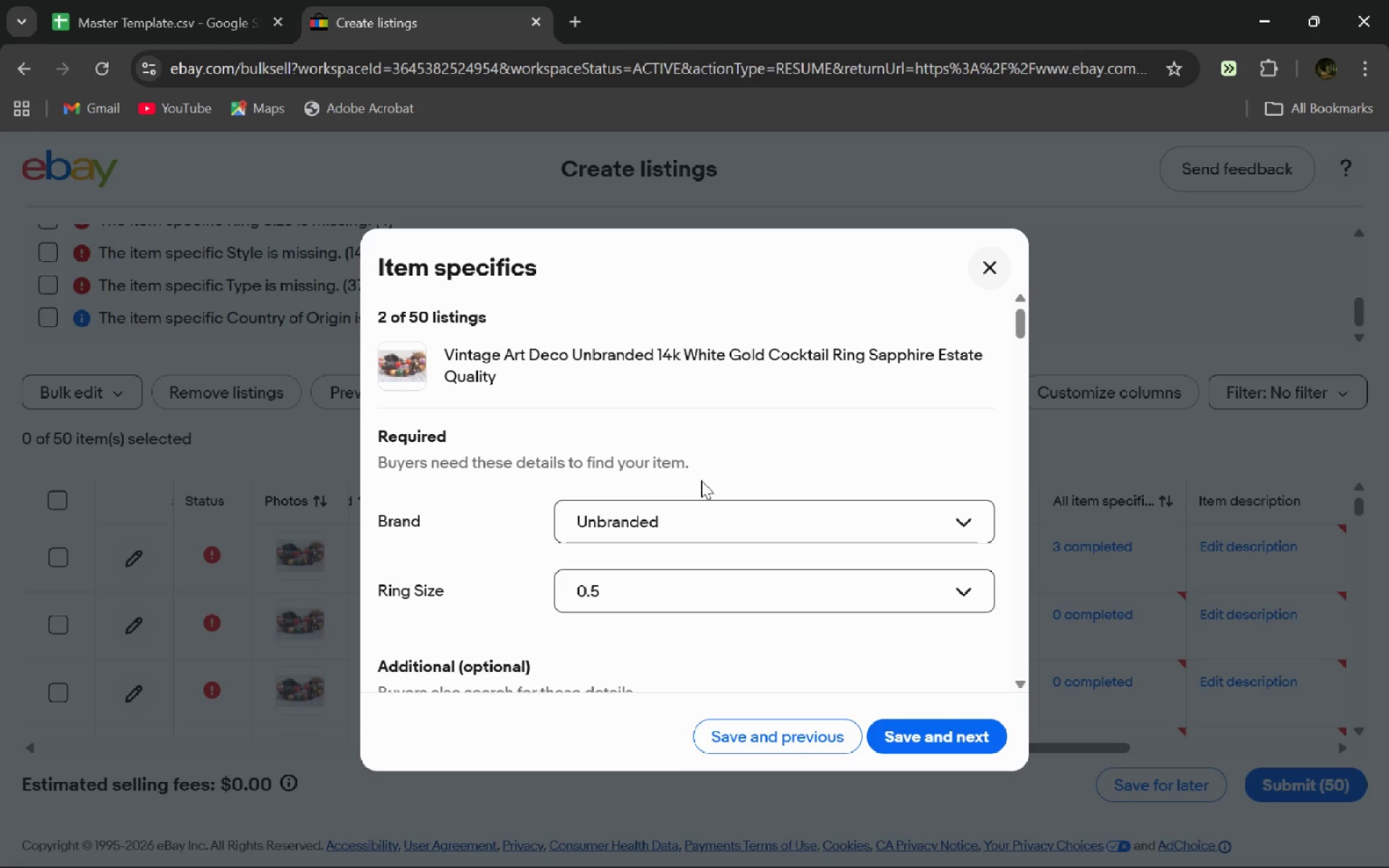 
left_click([922, 733])
 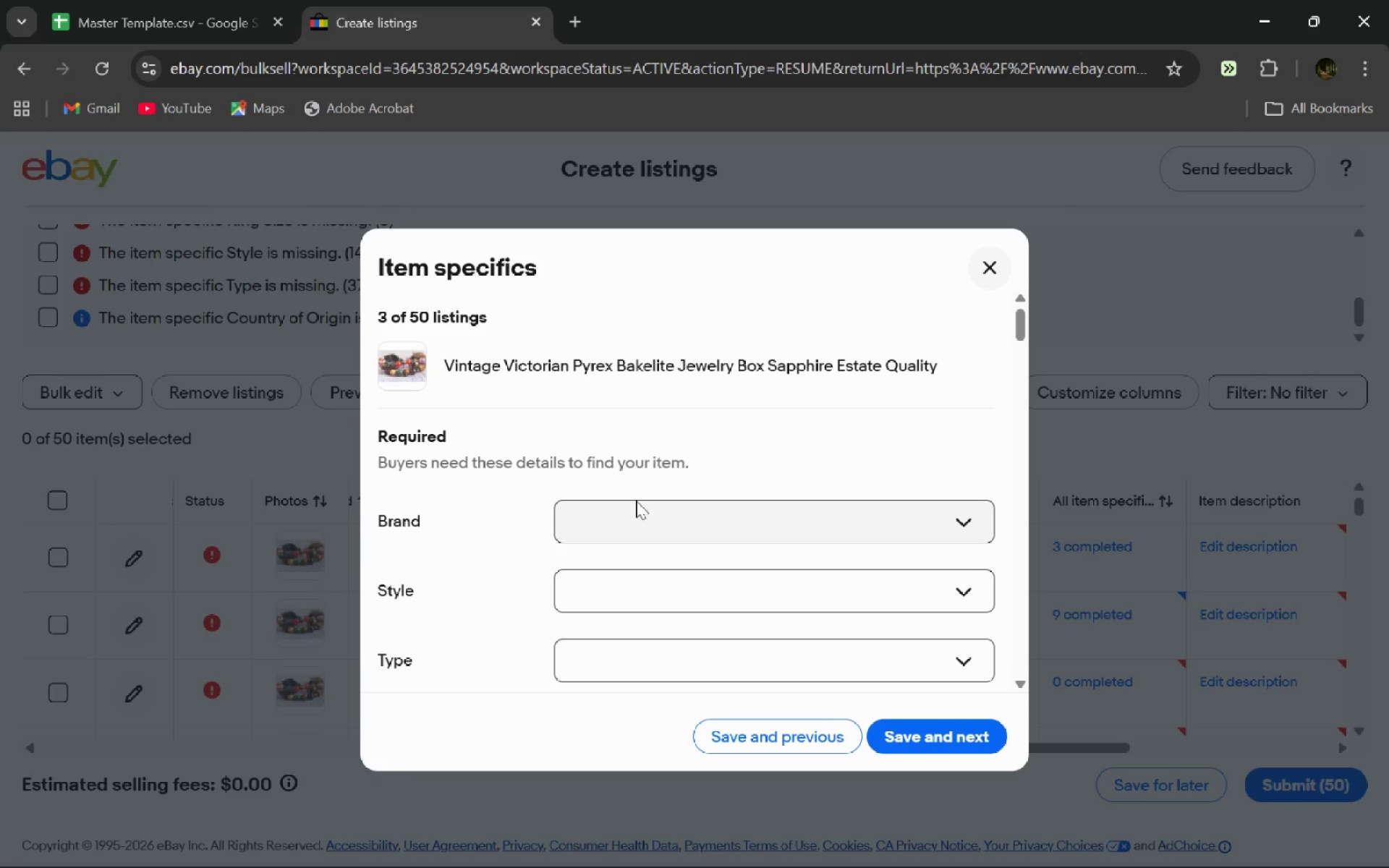 
wait(6.67)
 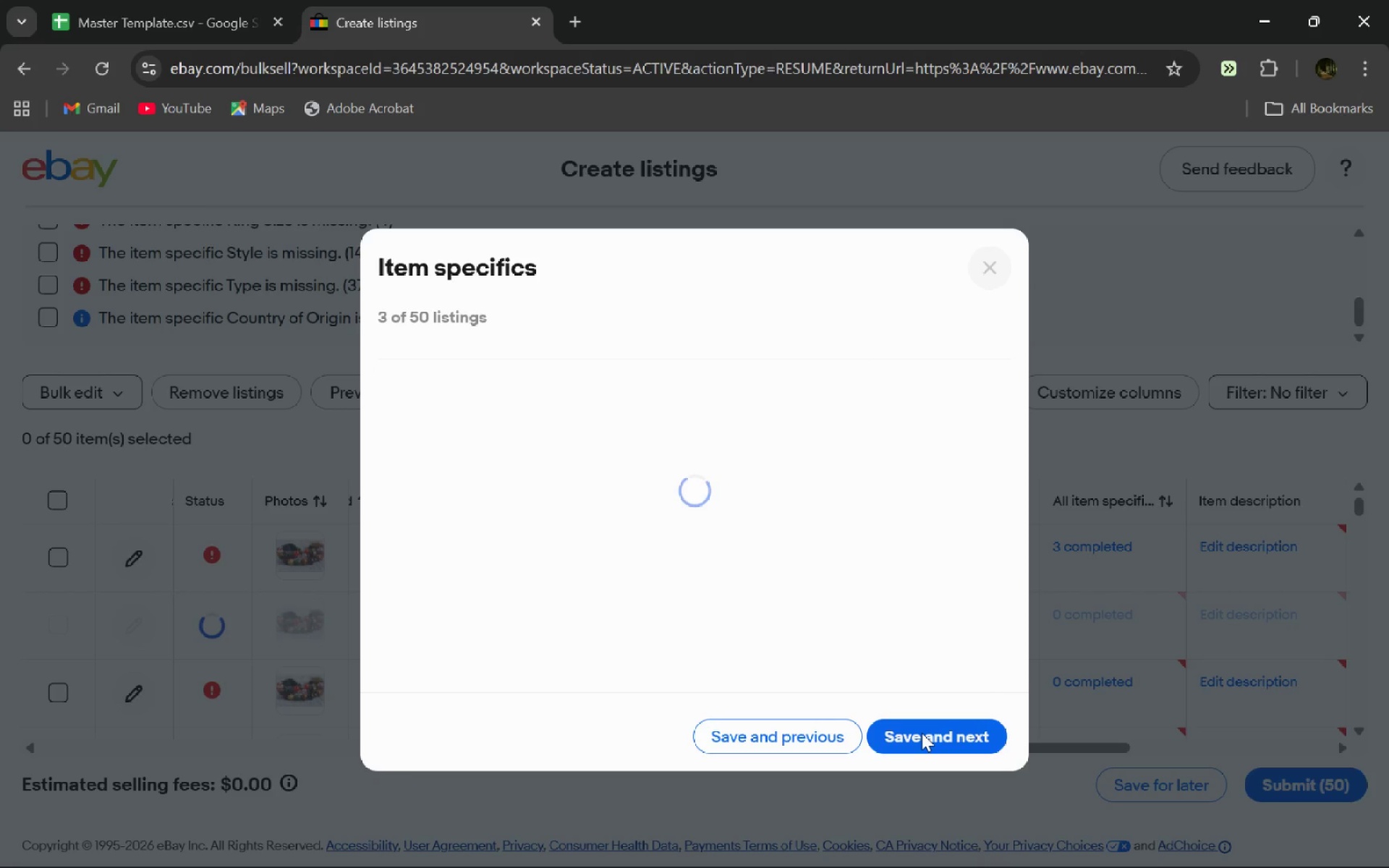 
left_click([636, 501])
 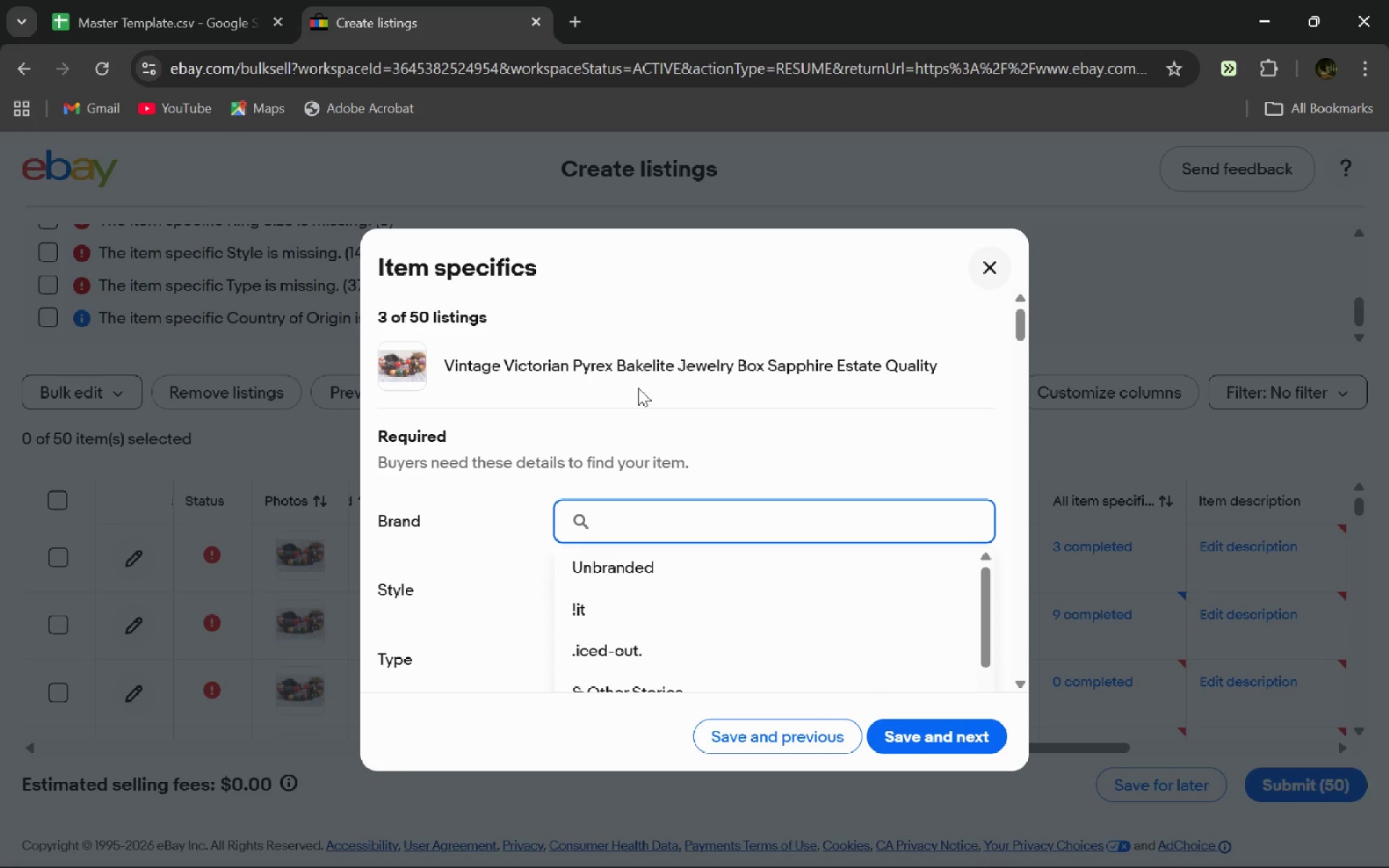 
wait(16.58)
 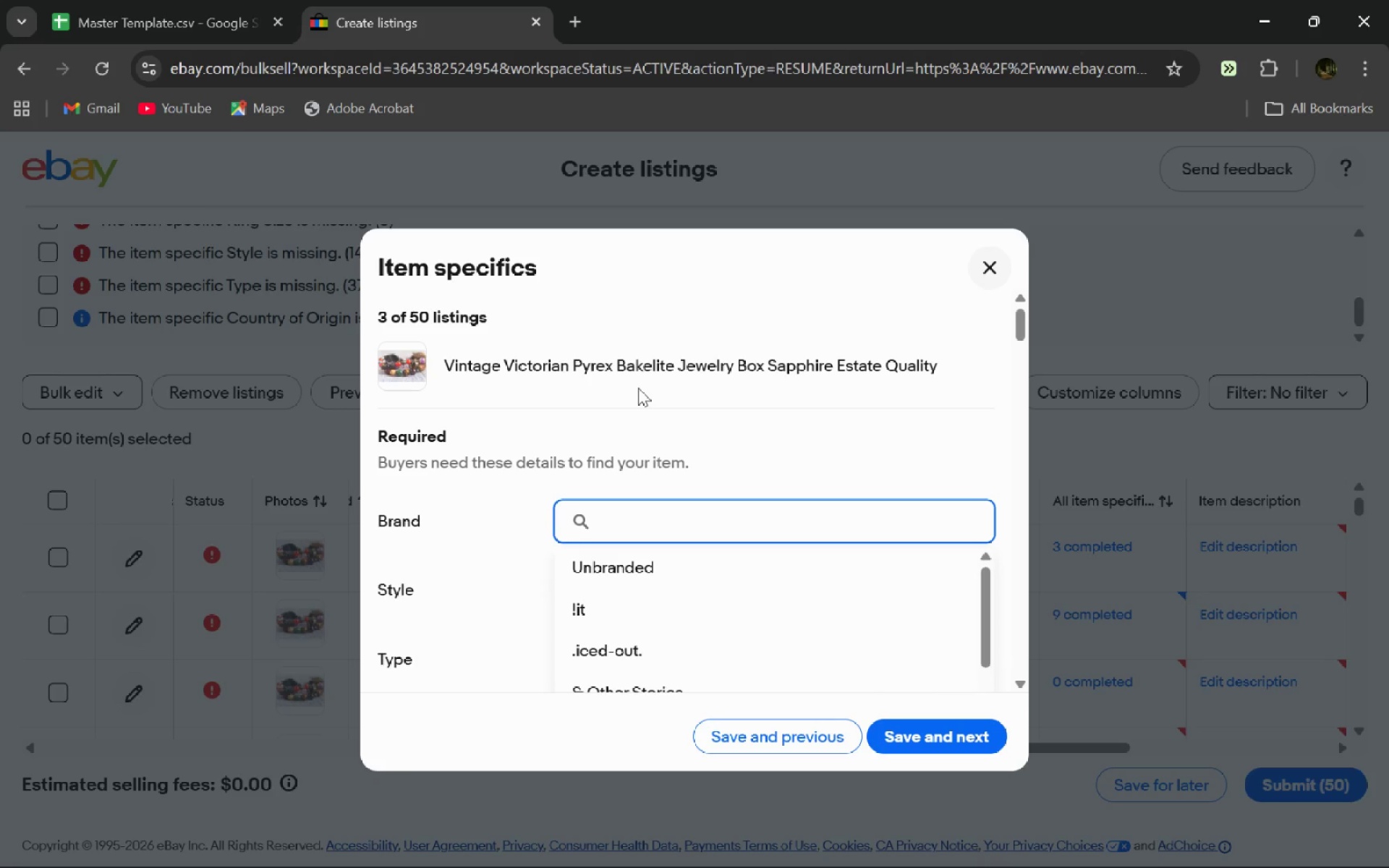 
left_click([590, 560])
 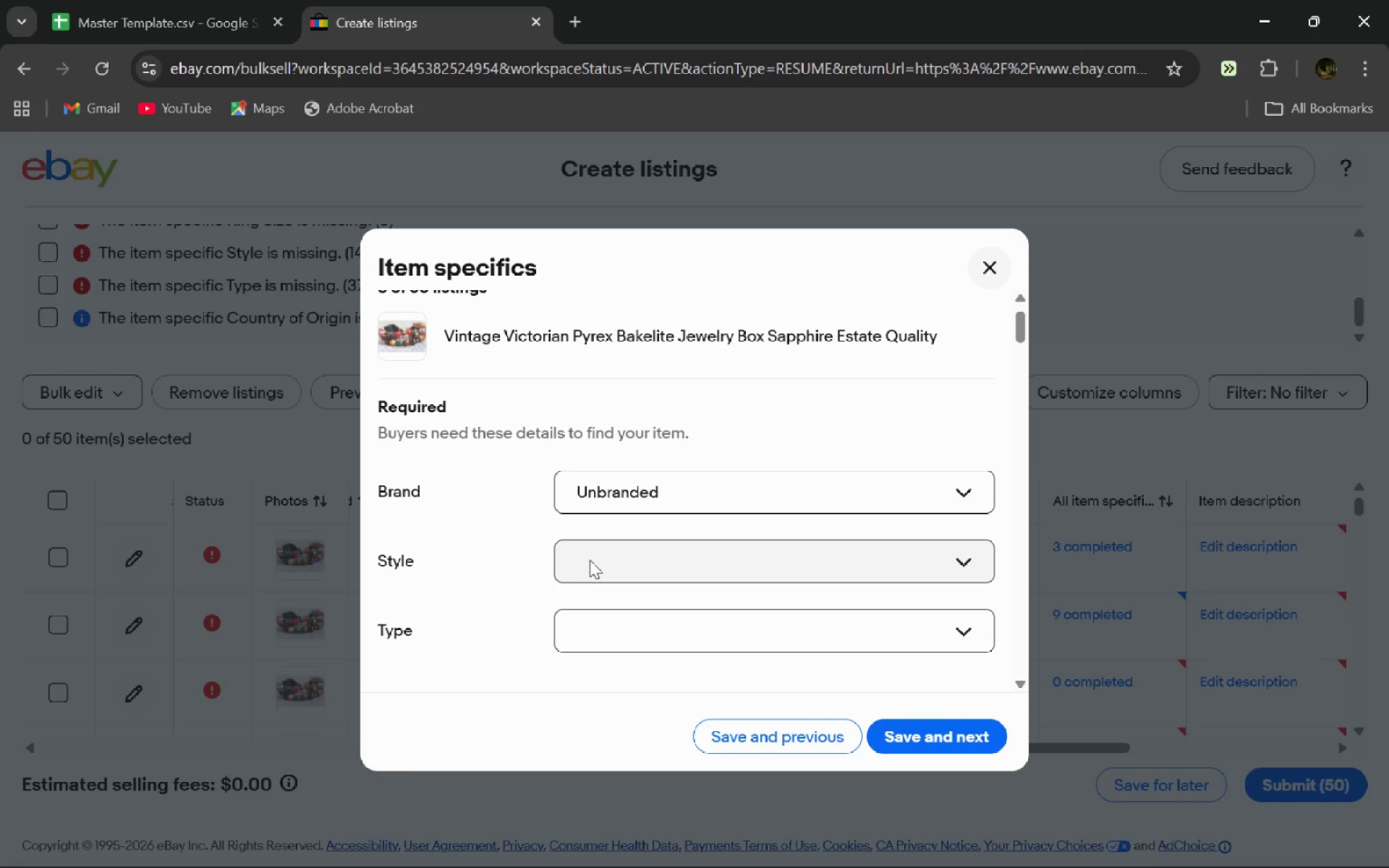 
left_click([590, 560])
 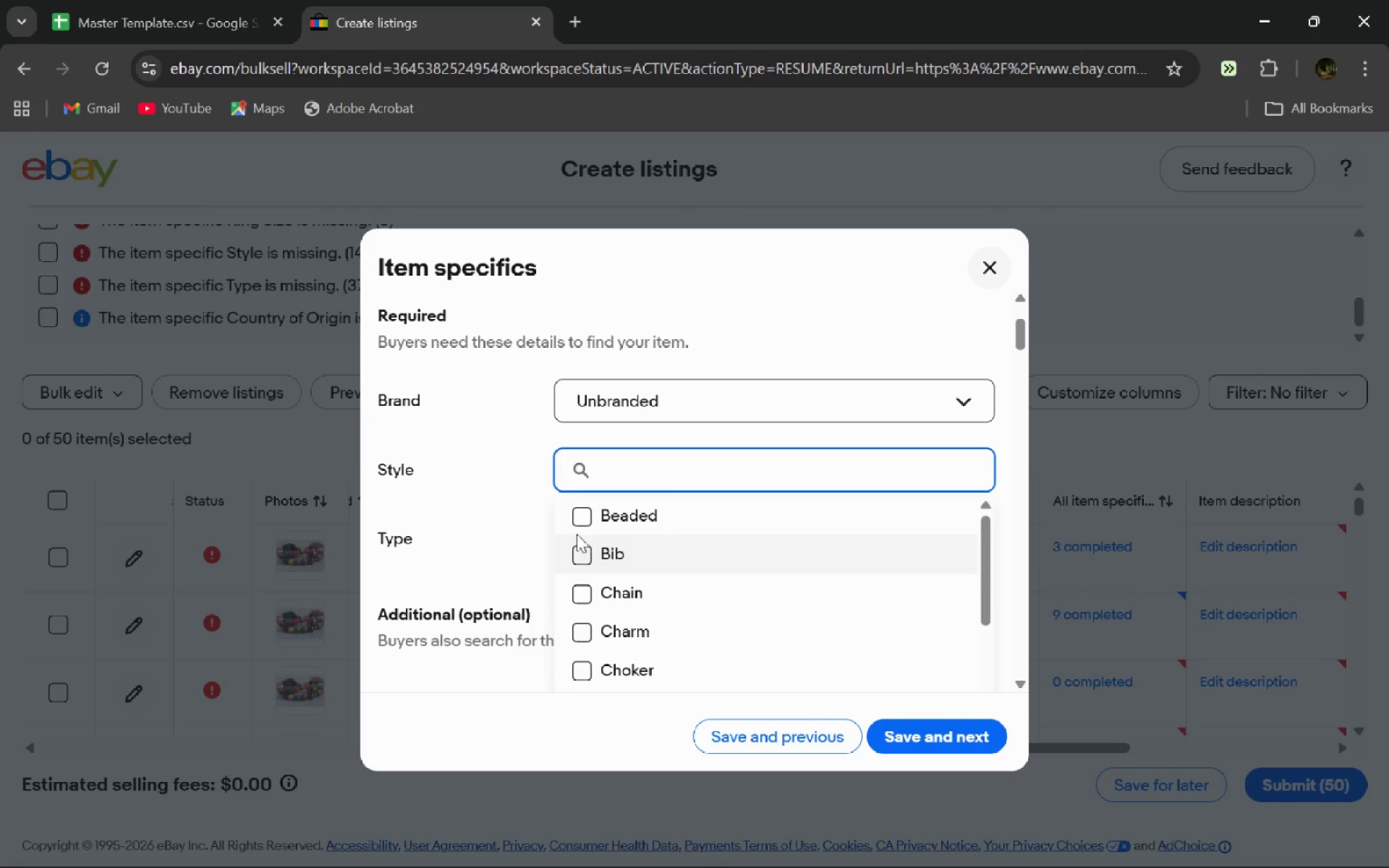 
left_click([577, 516])
 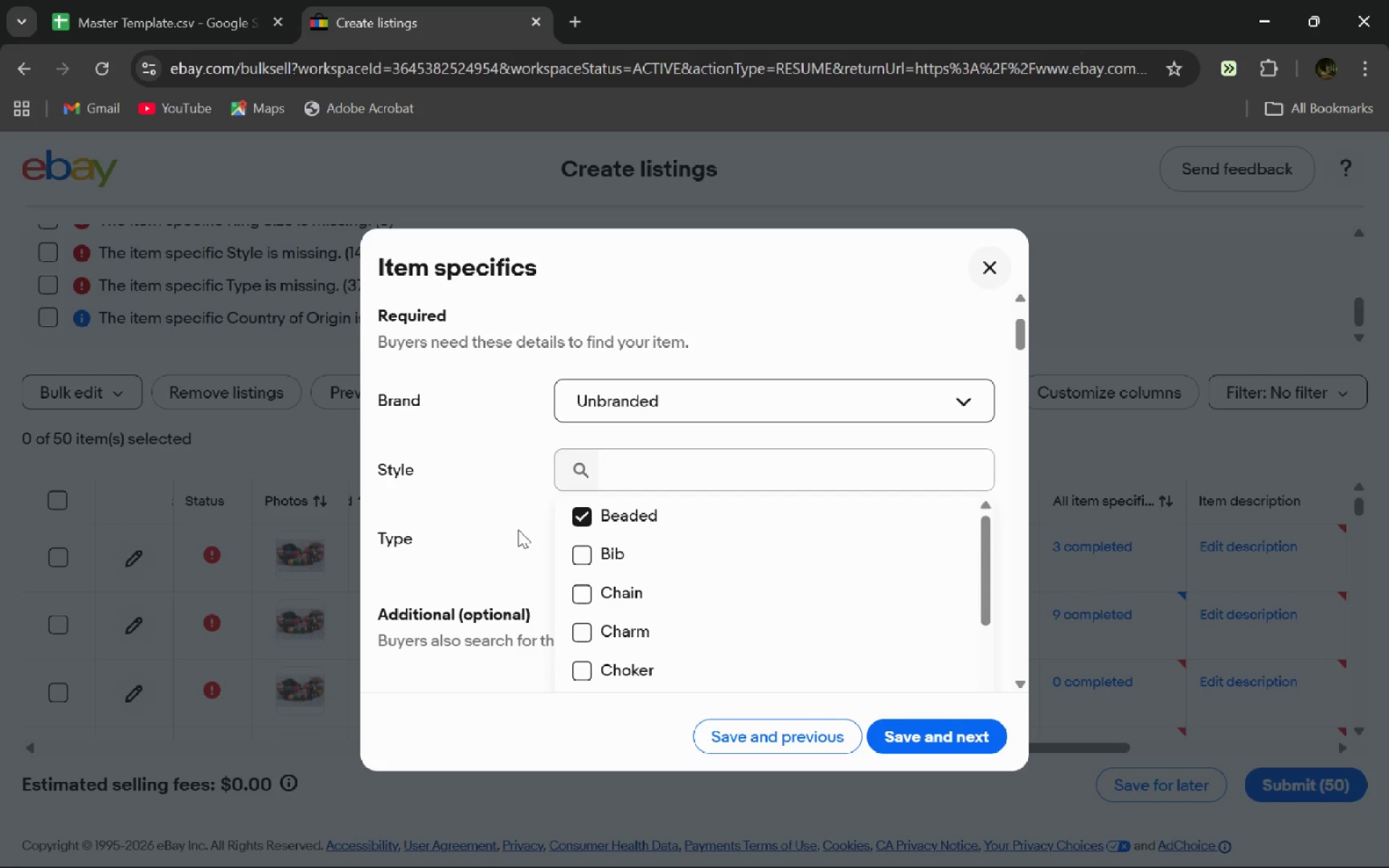 
left_click([518, 529])
 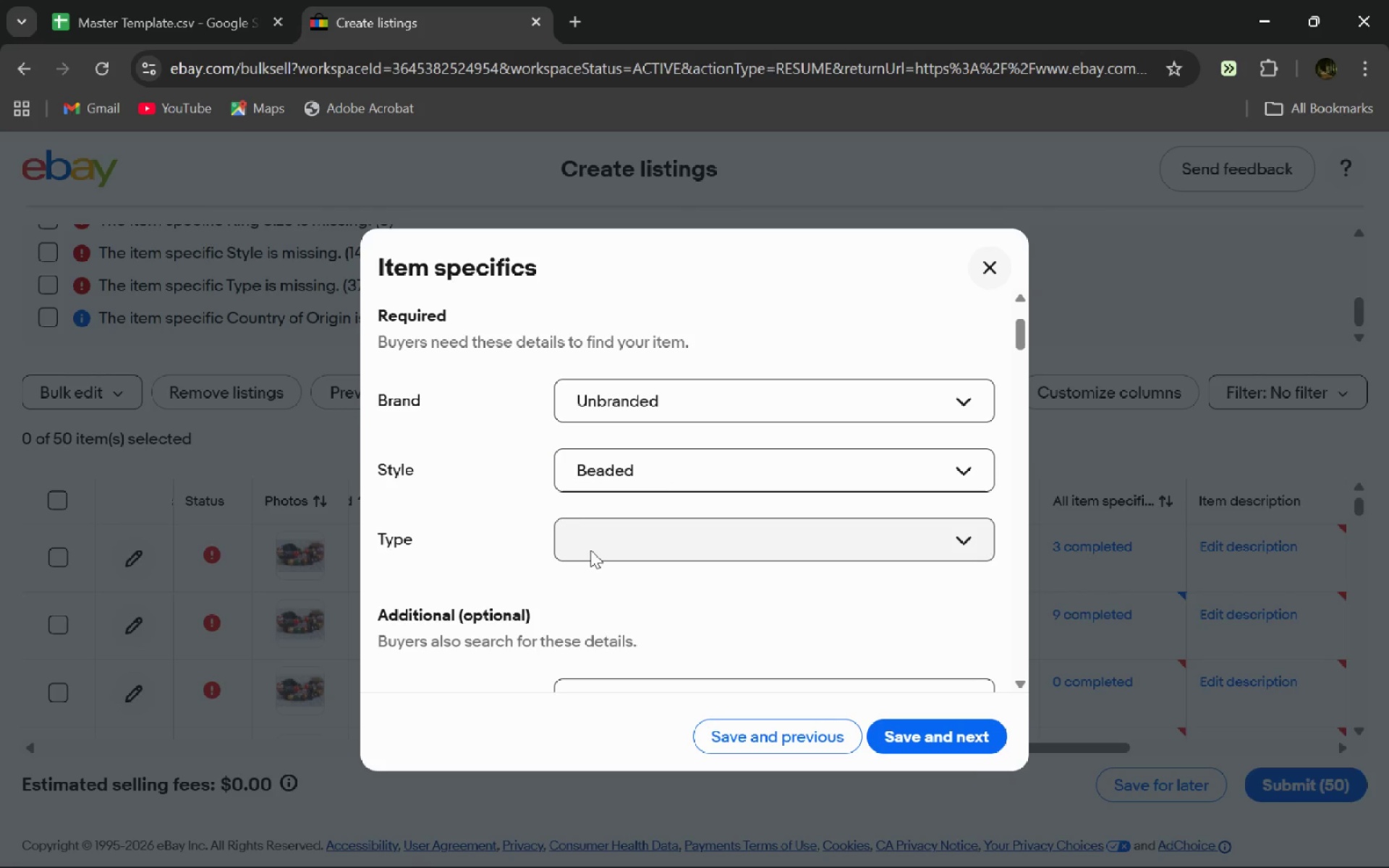 
left_click([590, 550])
 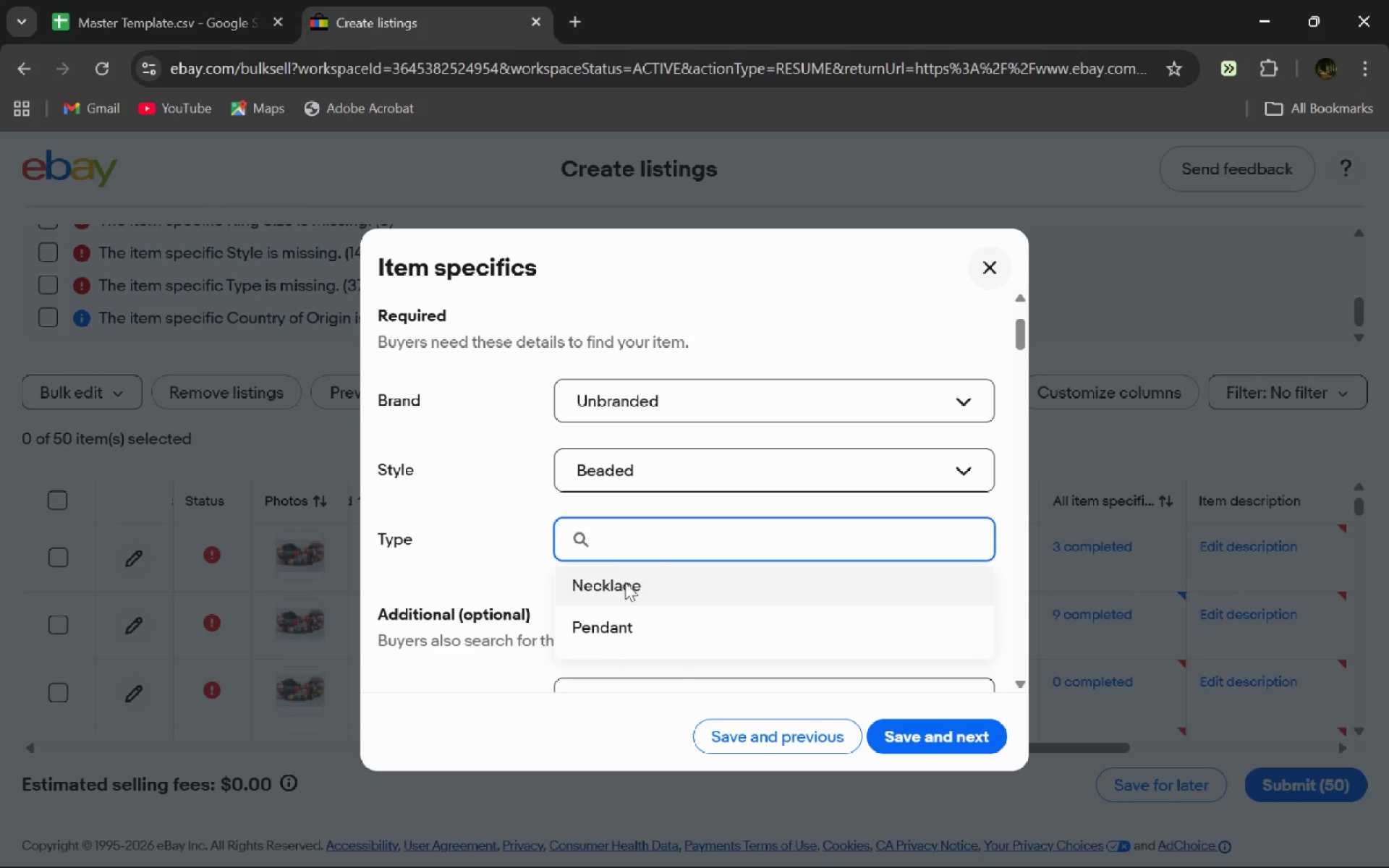 
left_click([625, 582])
 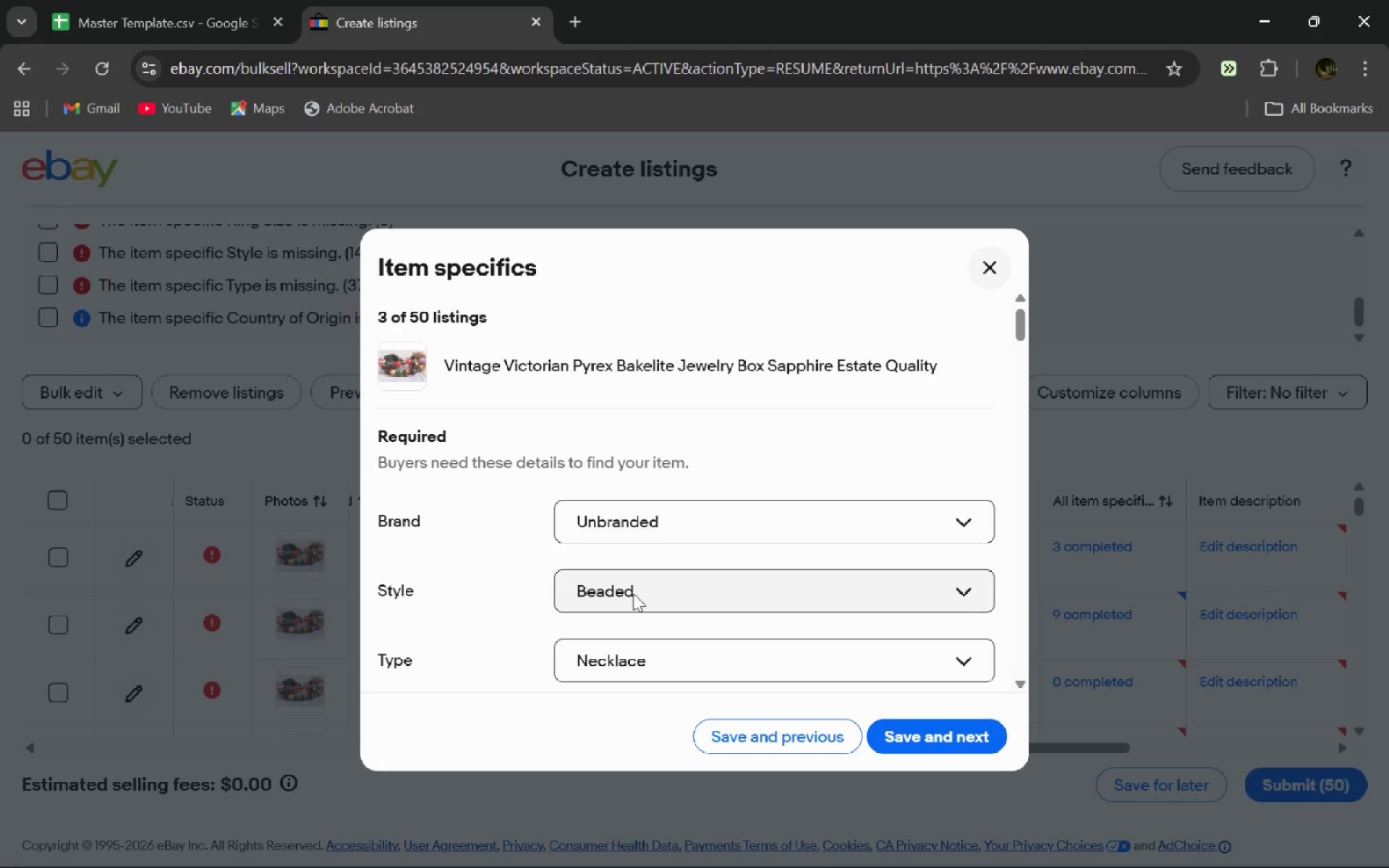 
left_click([633, 593])
 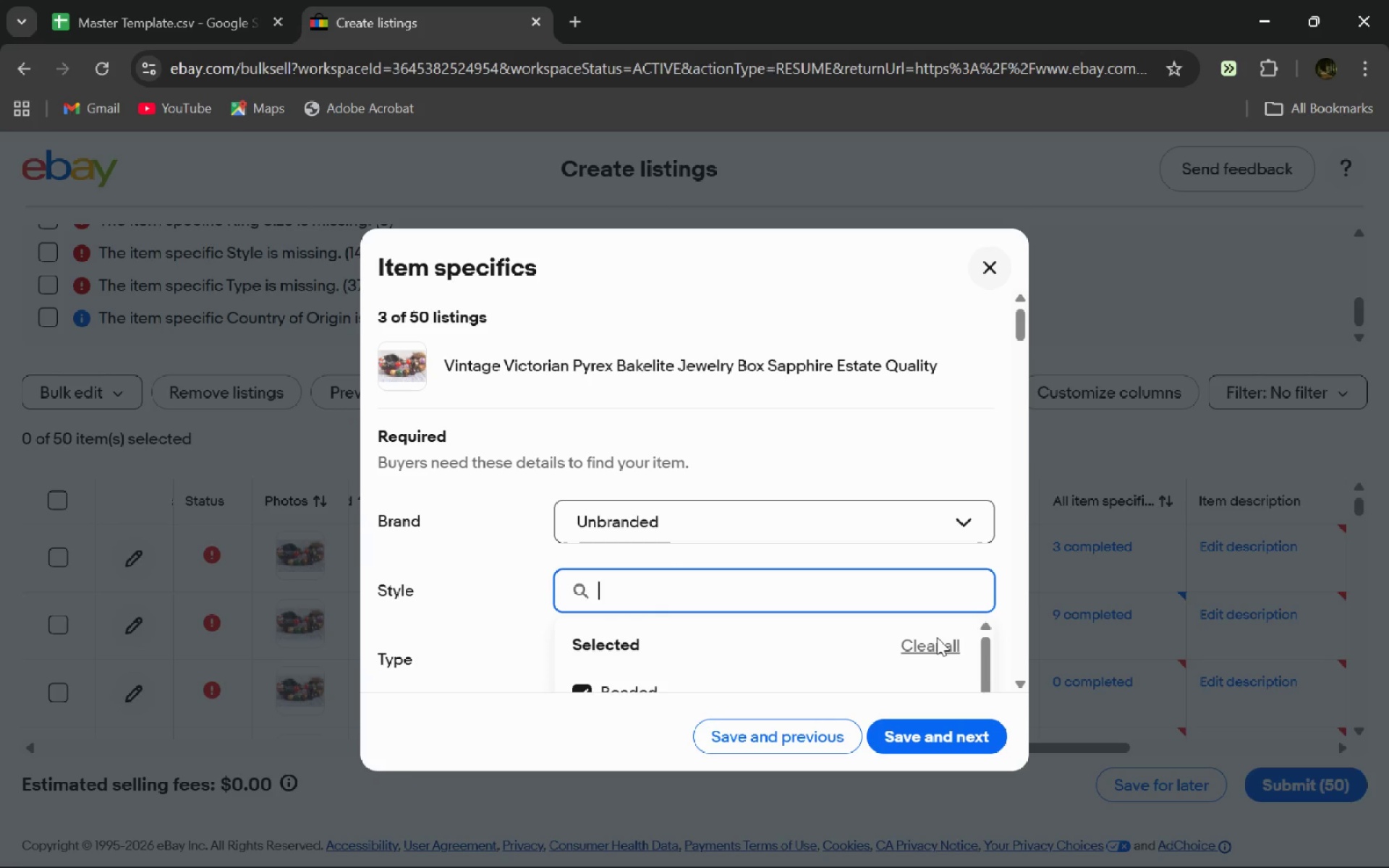 
left_click([938, 639])
 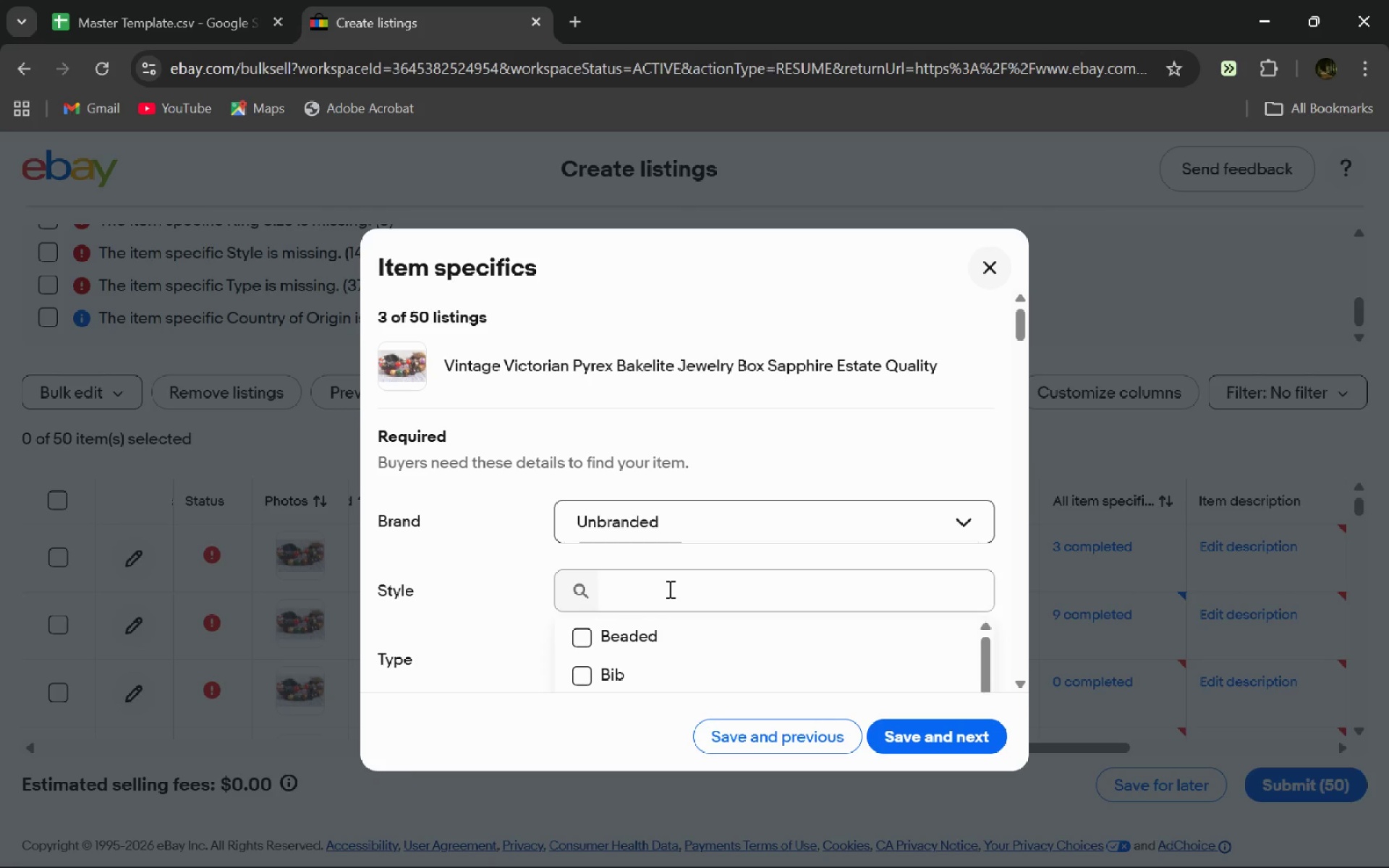 
left_click([668, 589])
 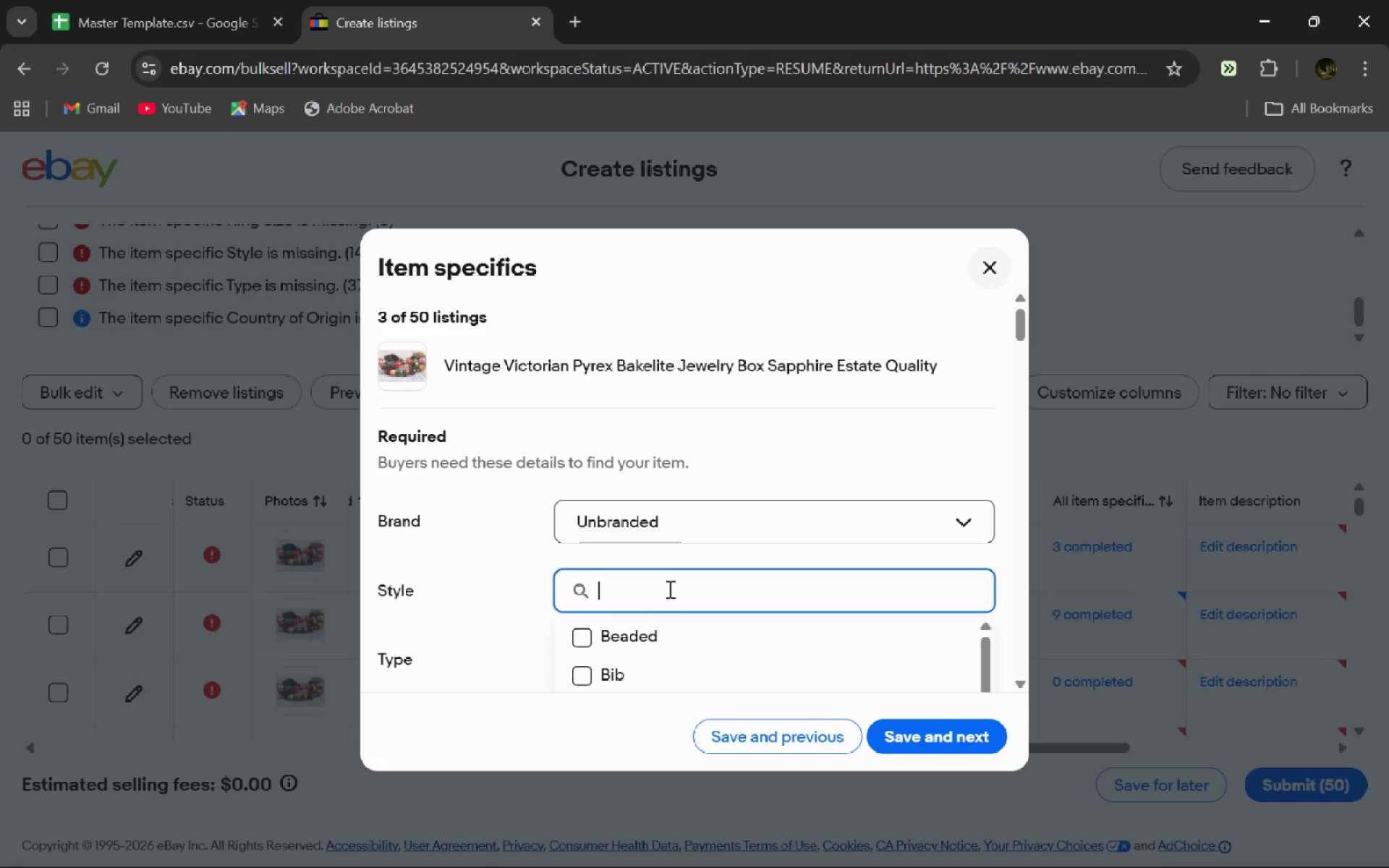 
type(Box)
 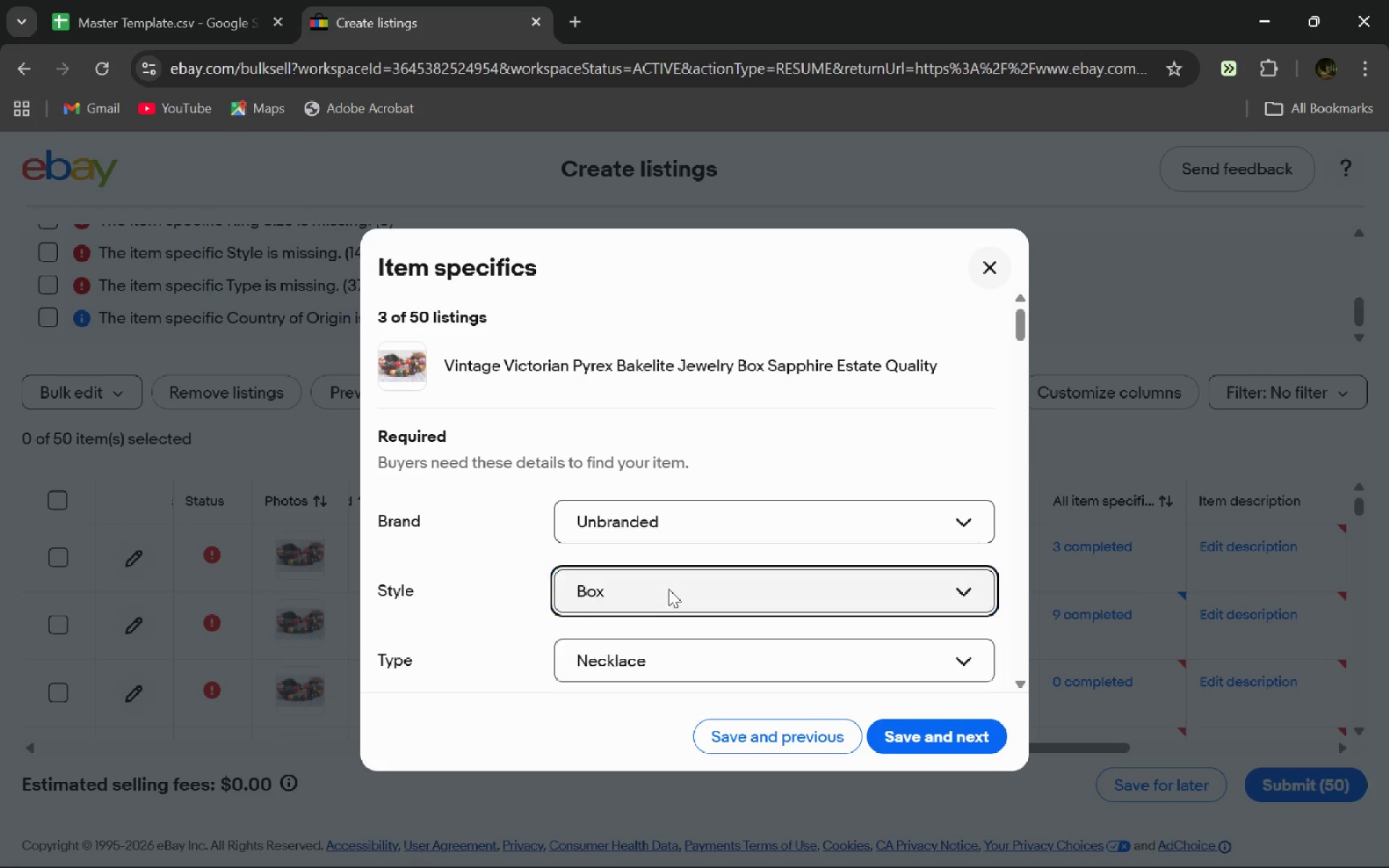 
key(Enter)
 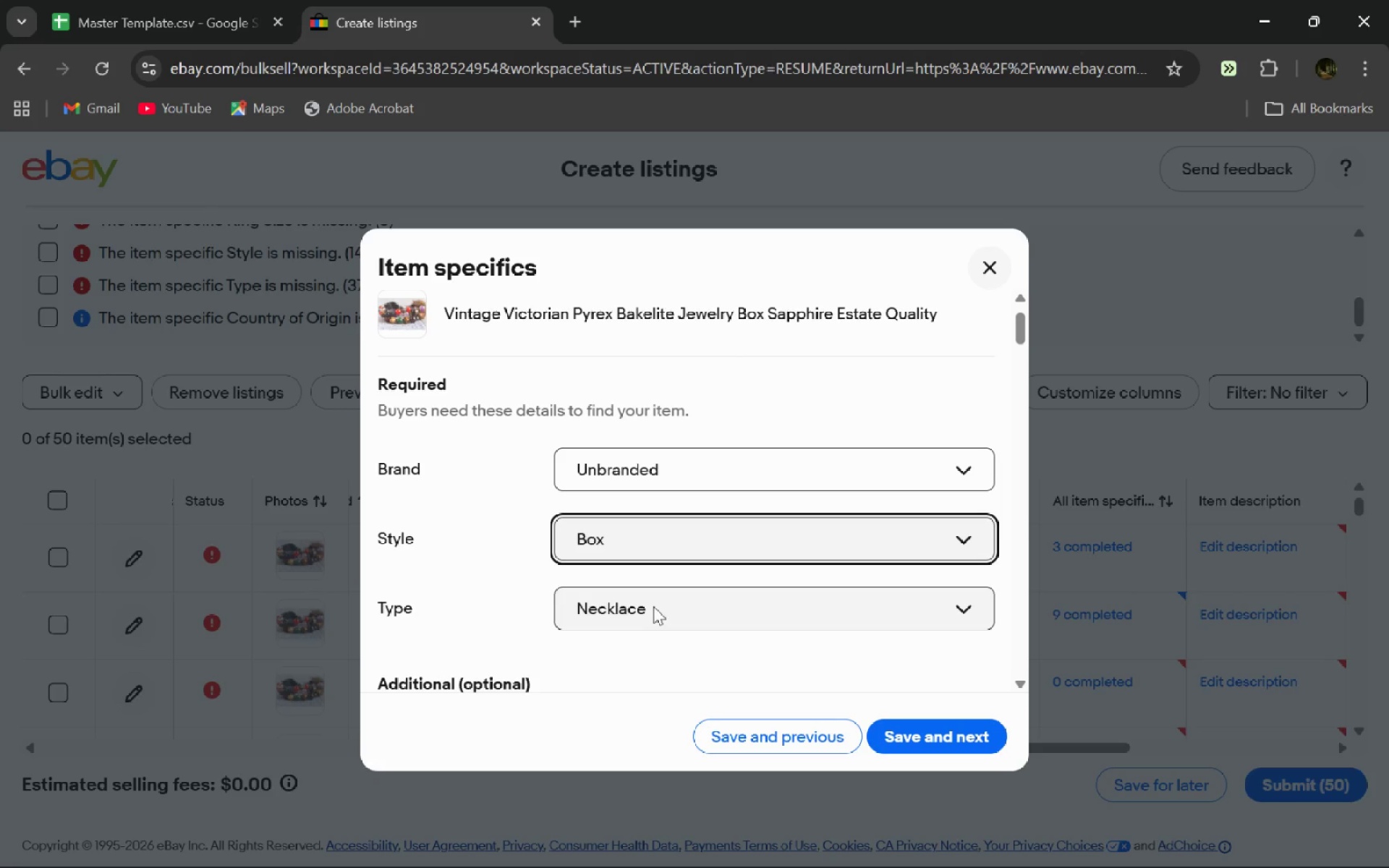 
left_click([653, 606])
 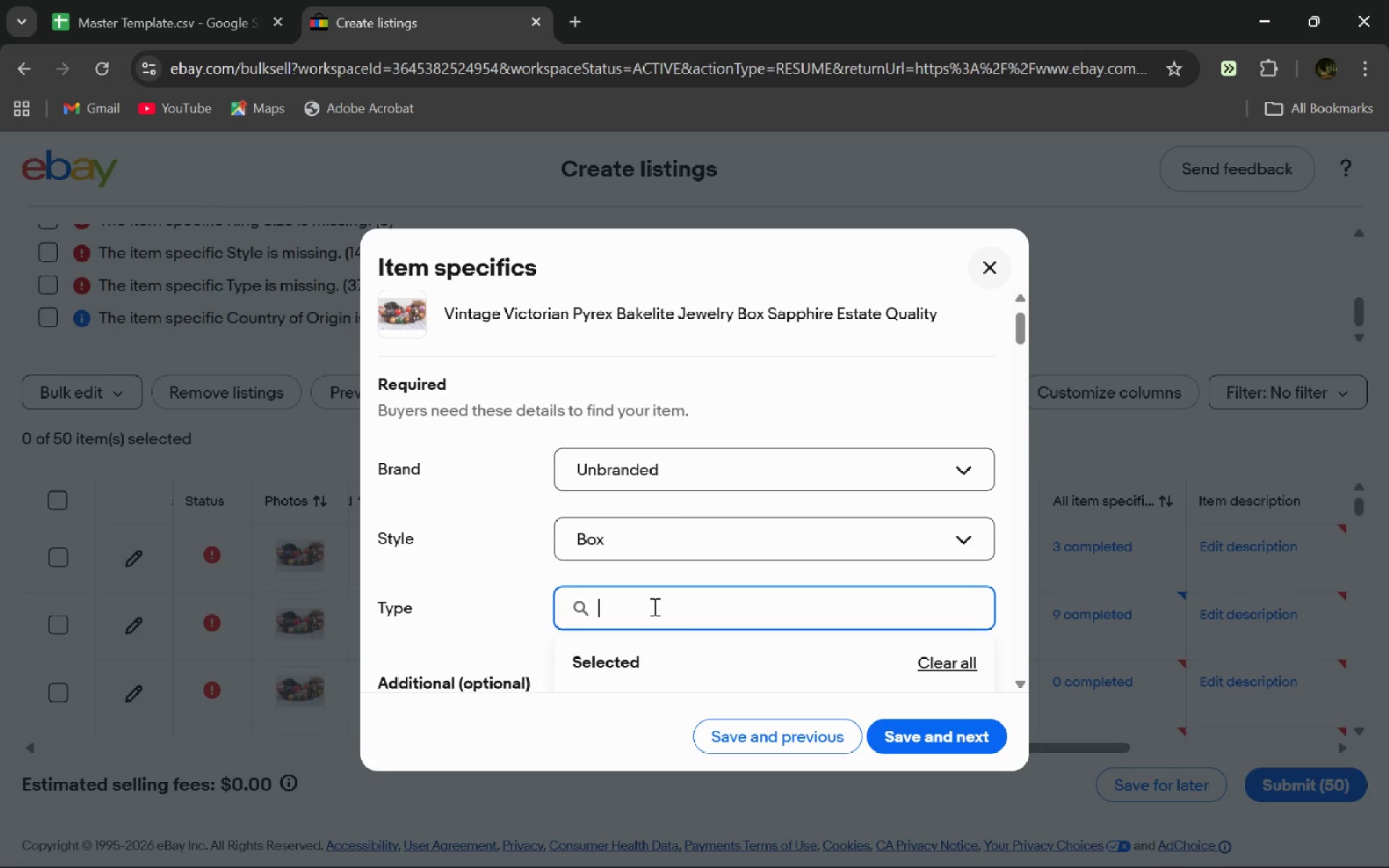 
mouse_move([637, 610])
 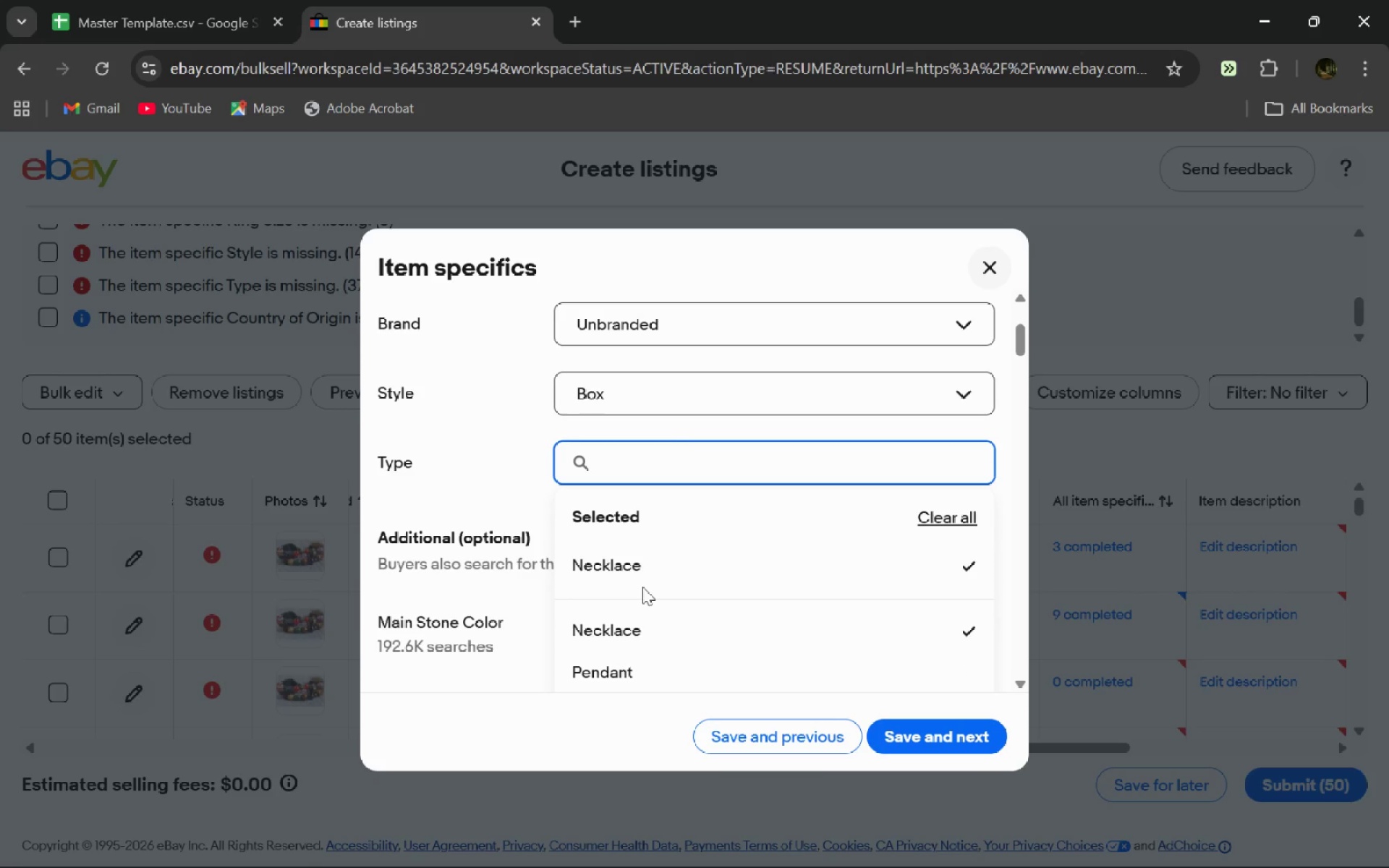 
key(Shift+ShiftLeft)
 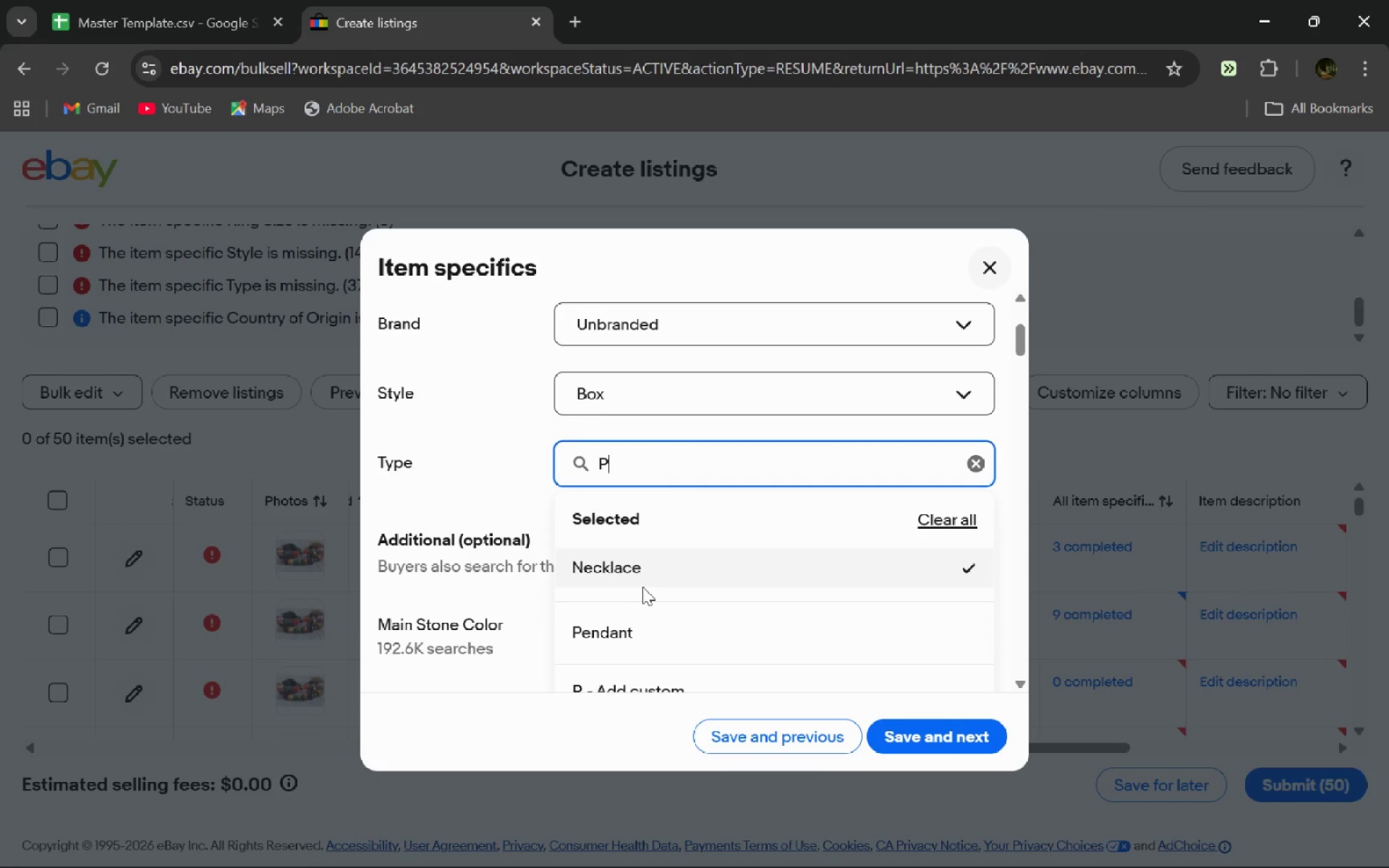 
key(Shift+P)
 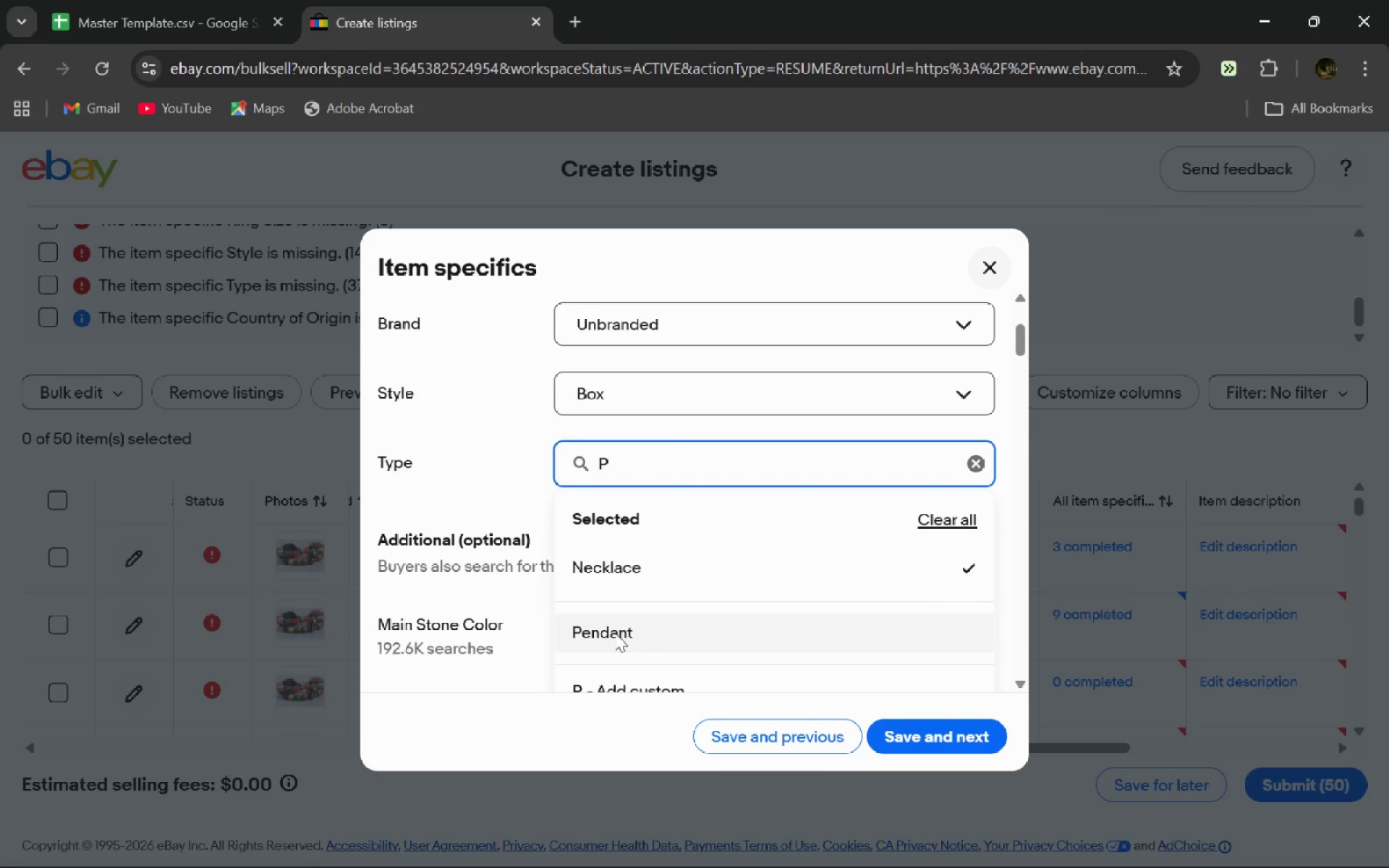 
left_click([615, 633])
 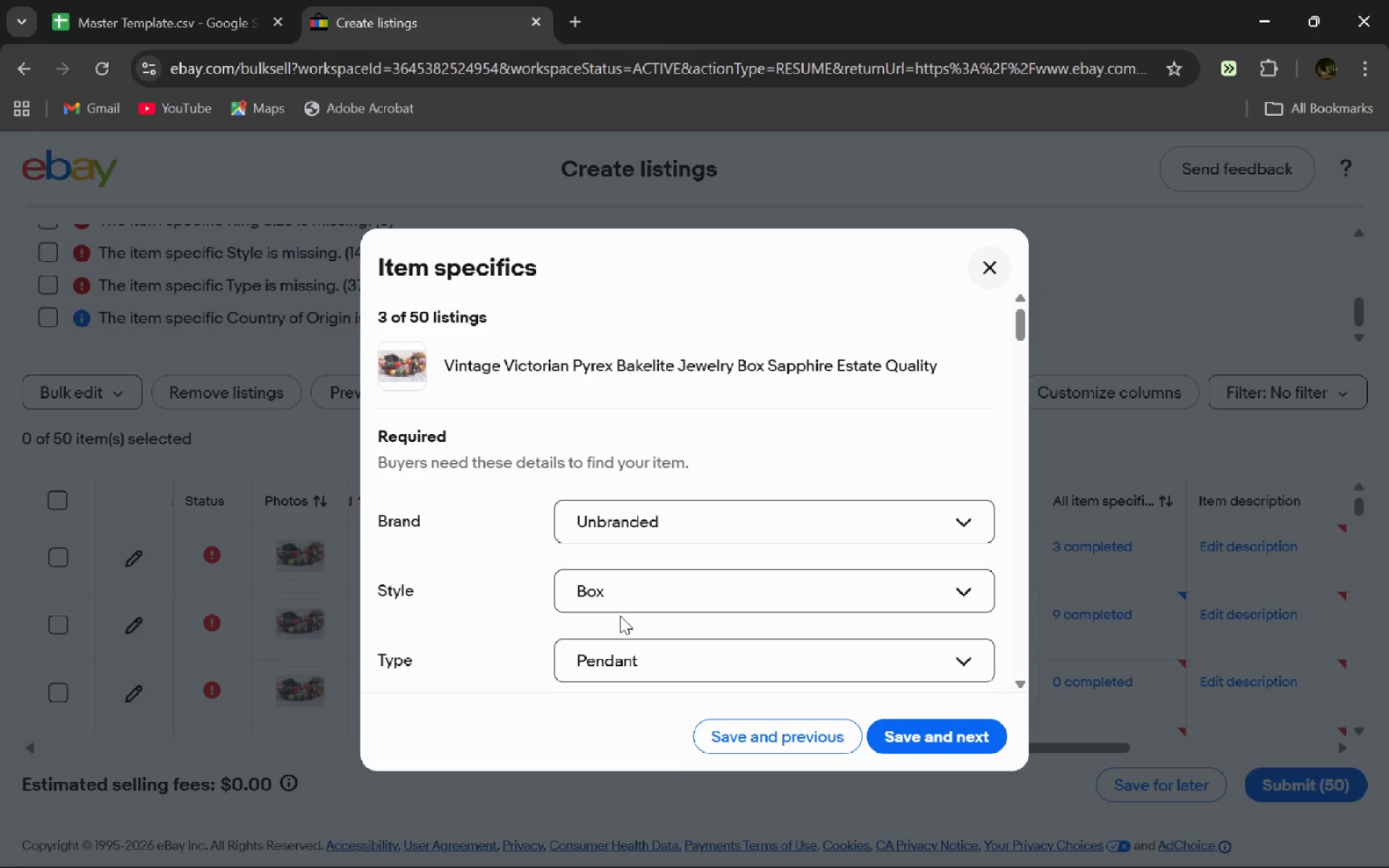 
wait(13.92)
 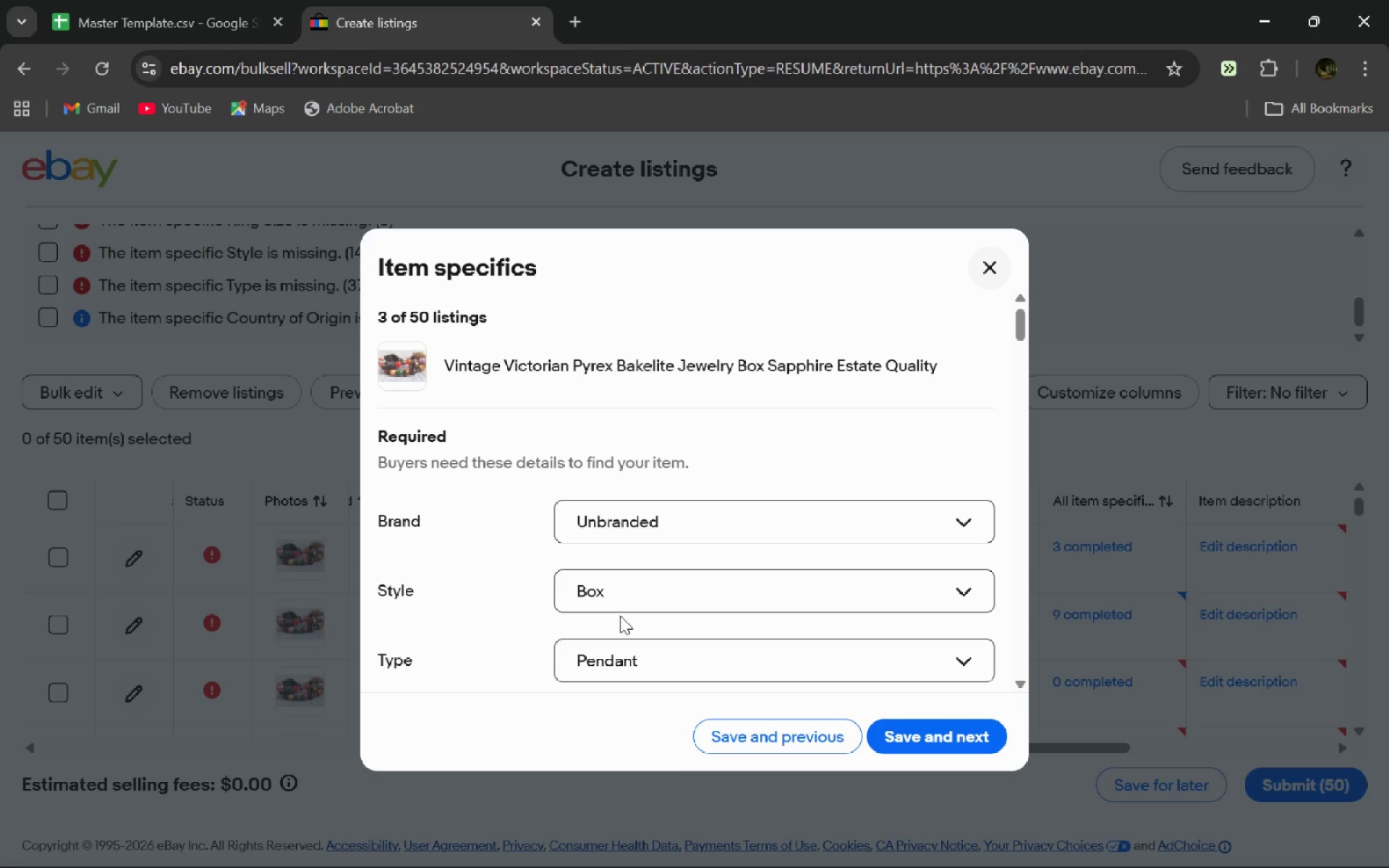 
left_click([668, 394])
 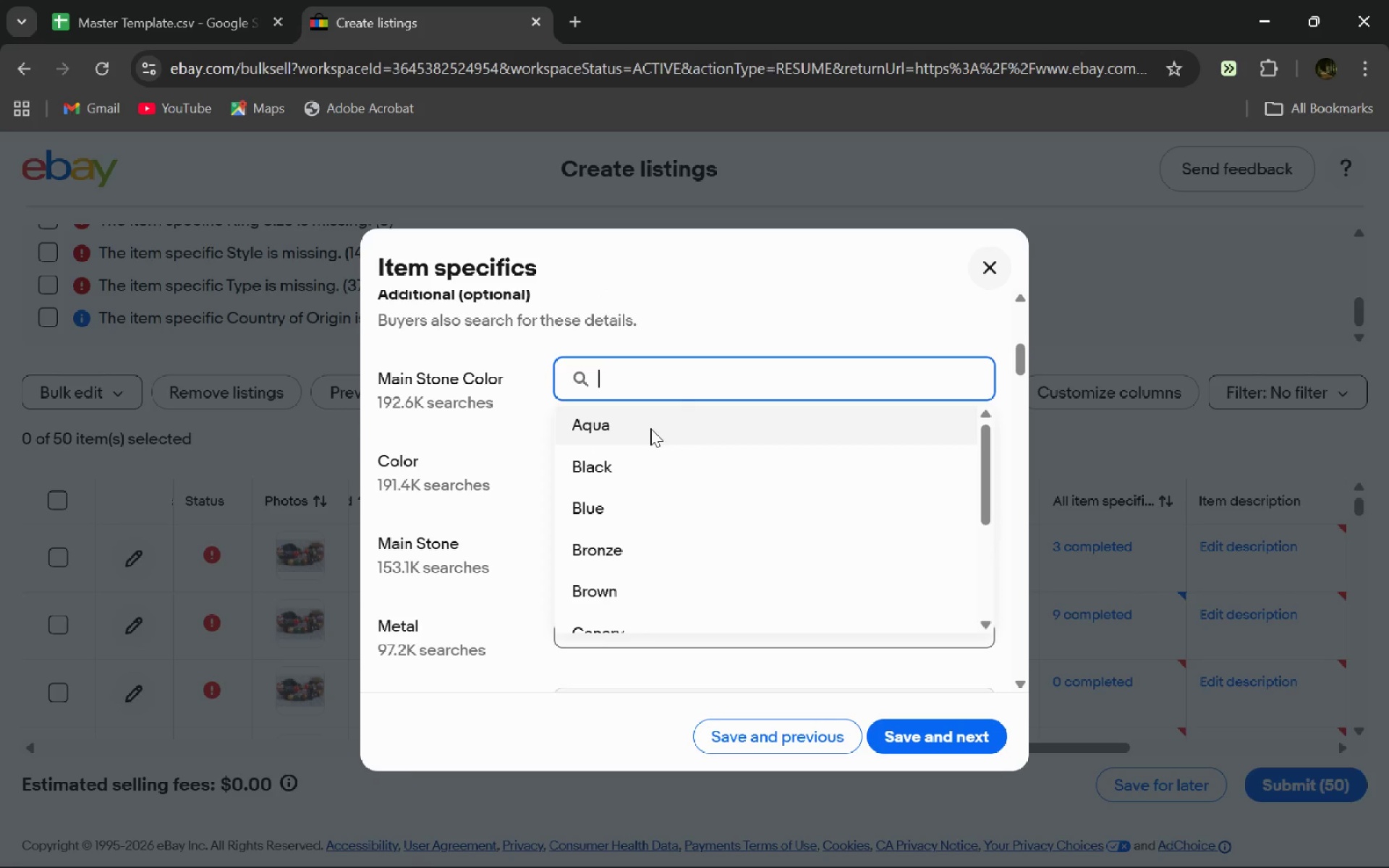 
left_click([650, 428])
 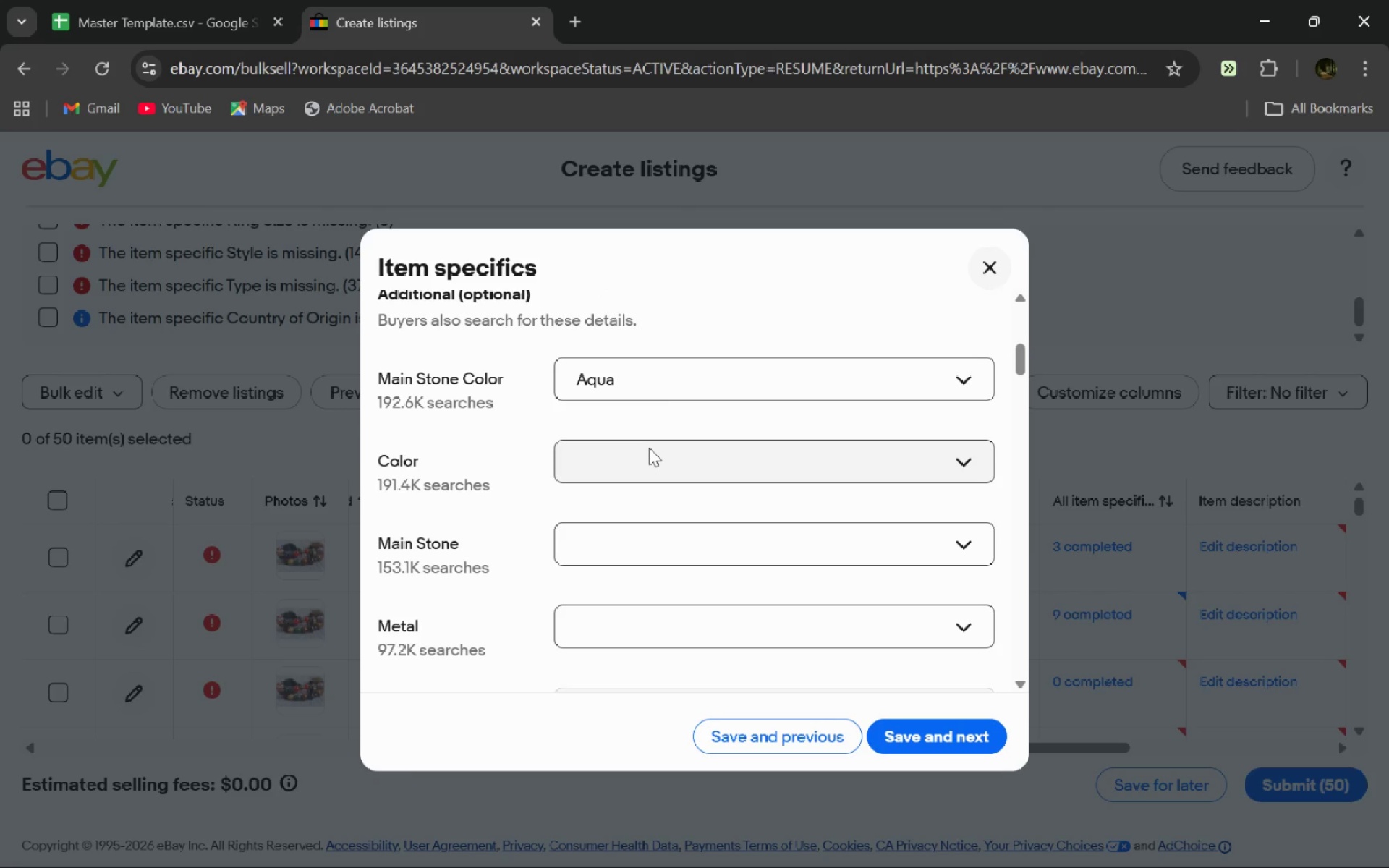 
left_click([649, 448])
 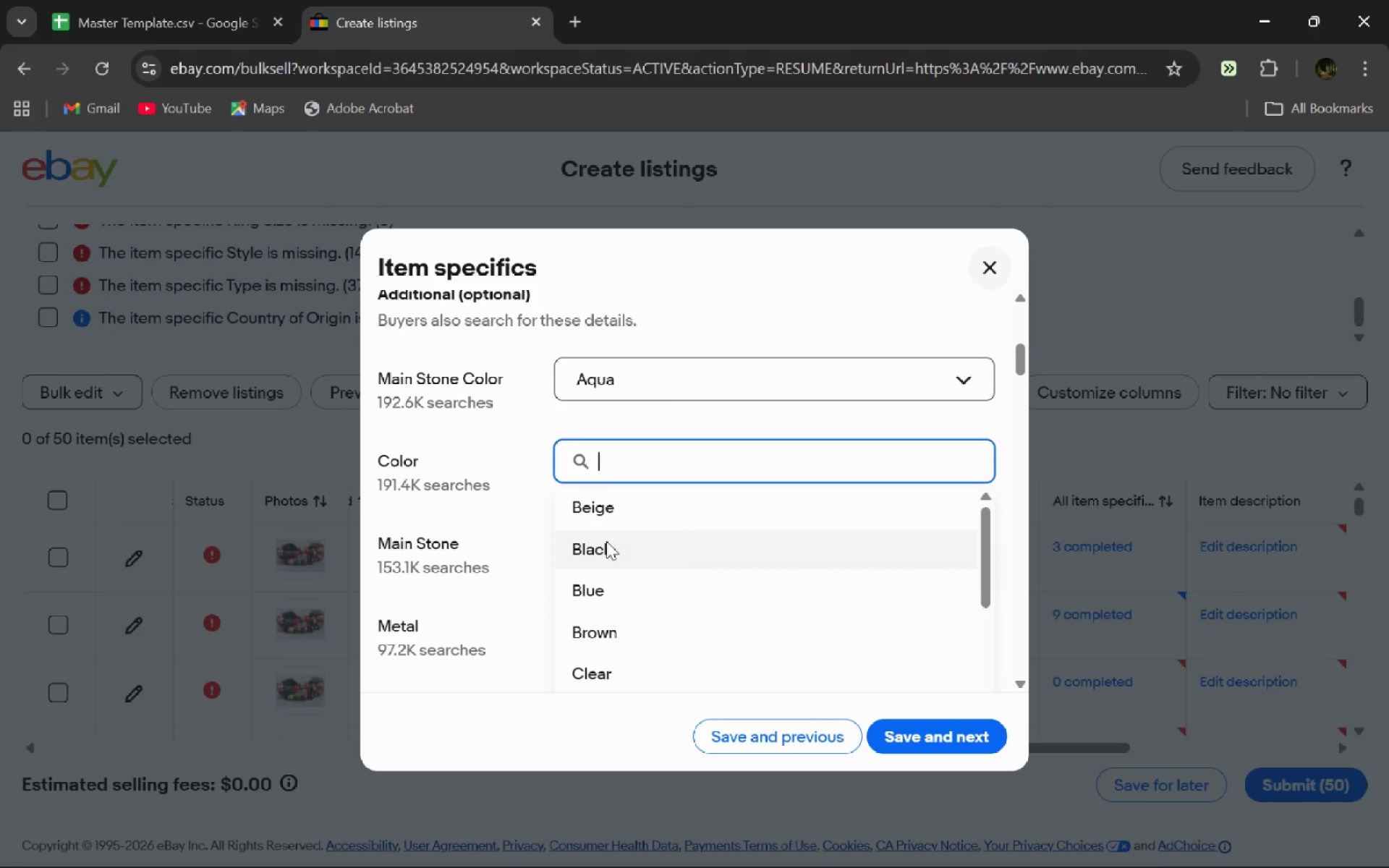 
left_click([606, 541])
 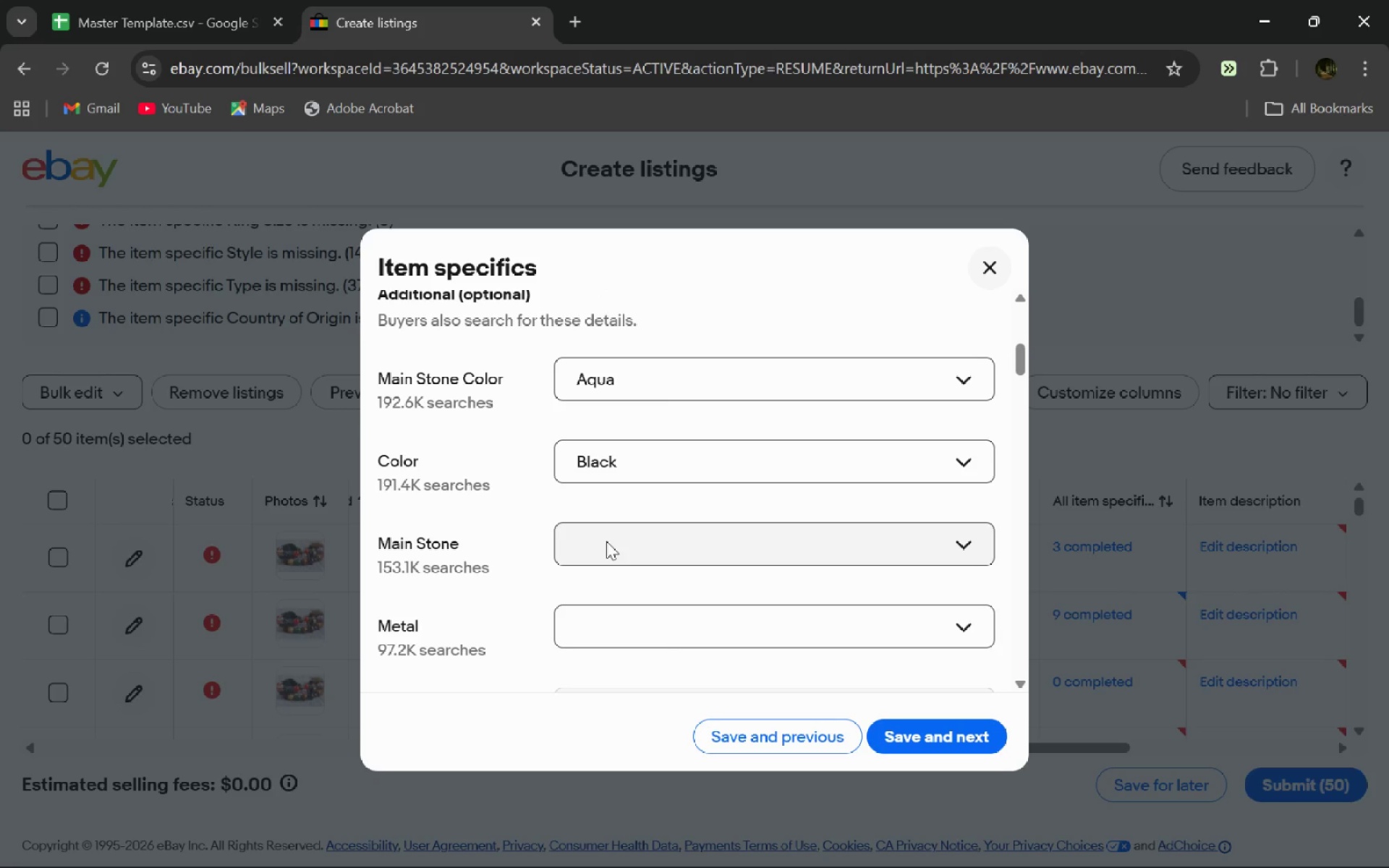 
left_click([606, 541])
 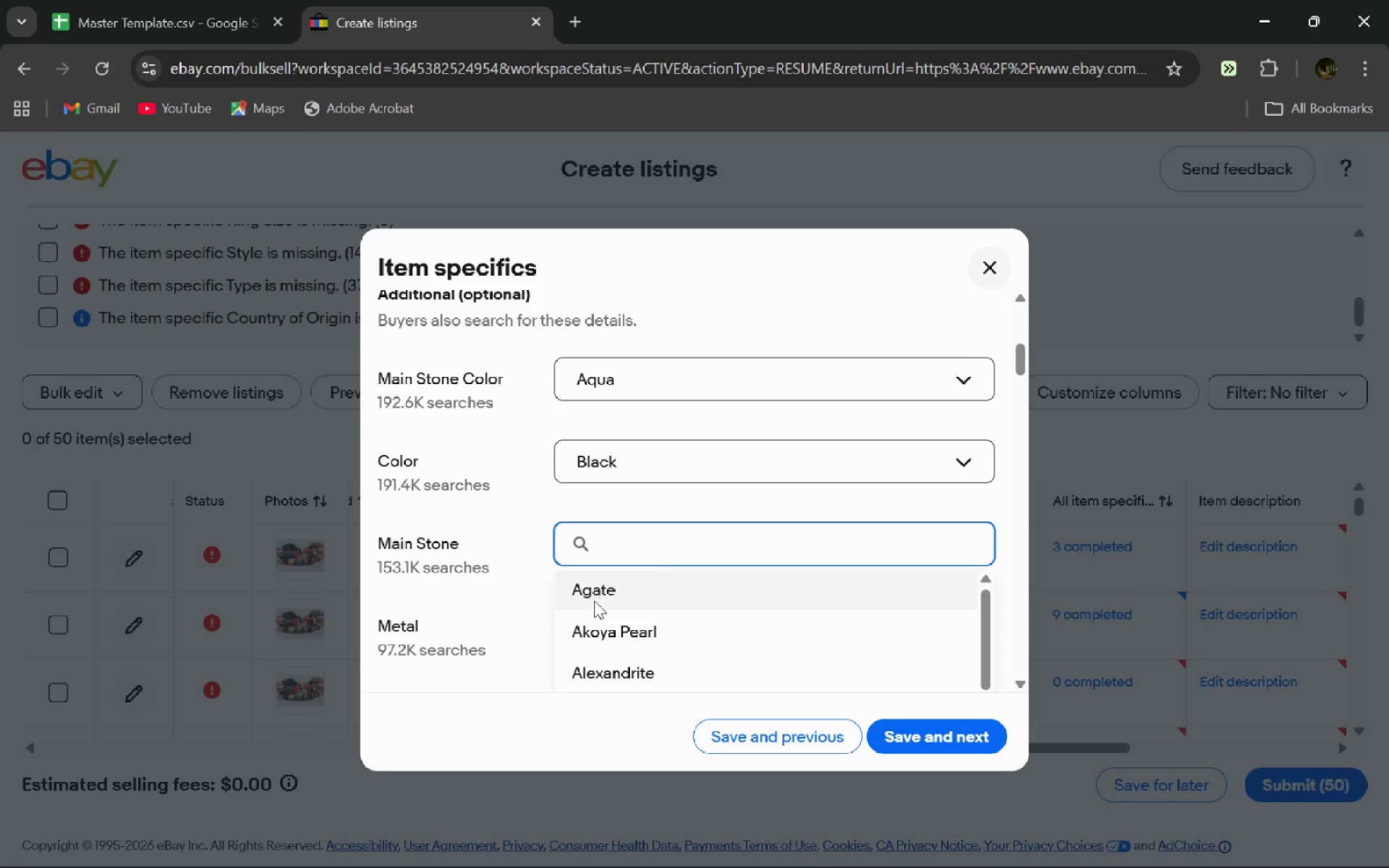 
left_click([594, 600])
 